 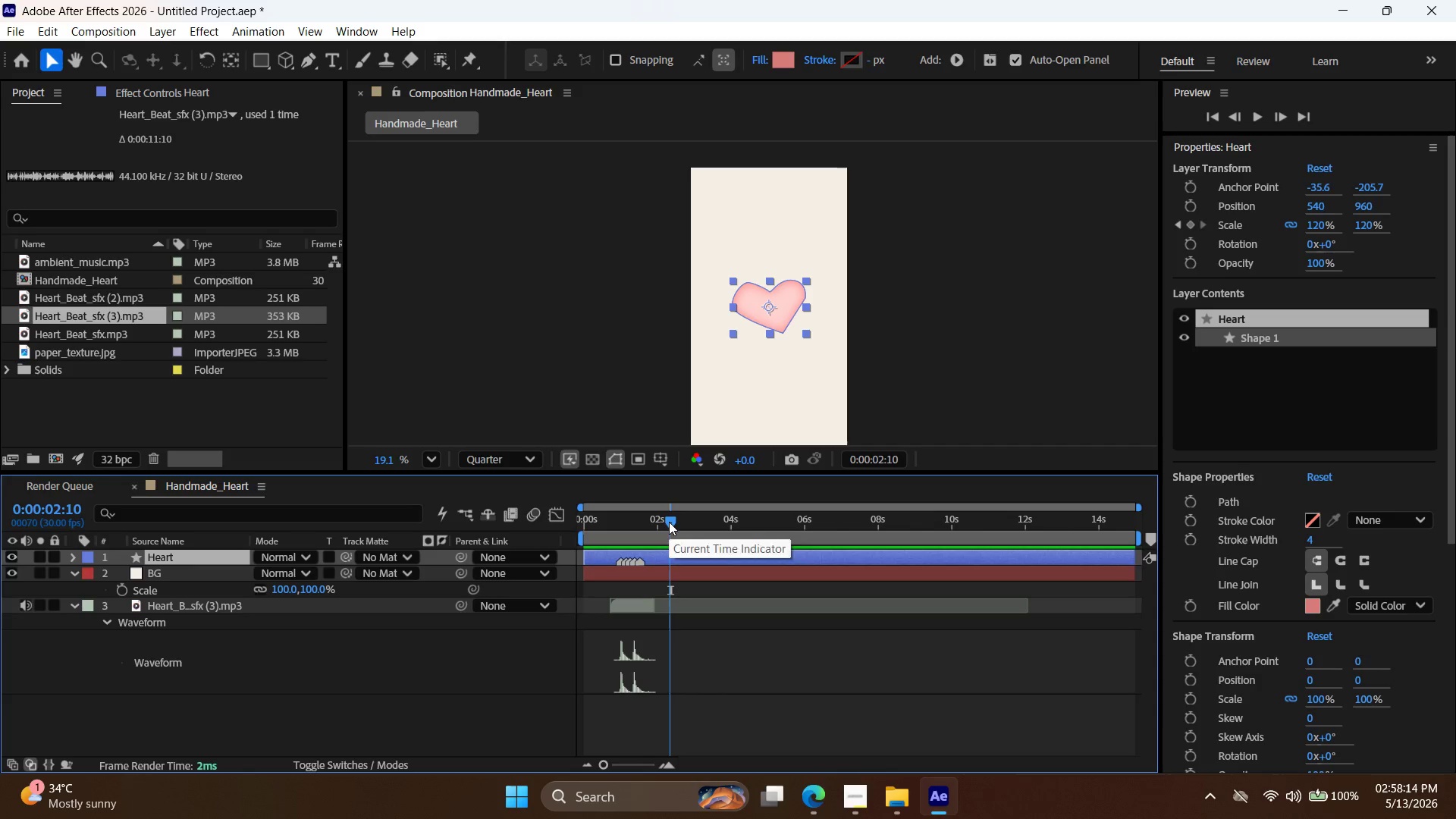 
left_click_drag(start_coordinate=[670, 522], to_coordinate=[663, 535])
 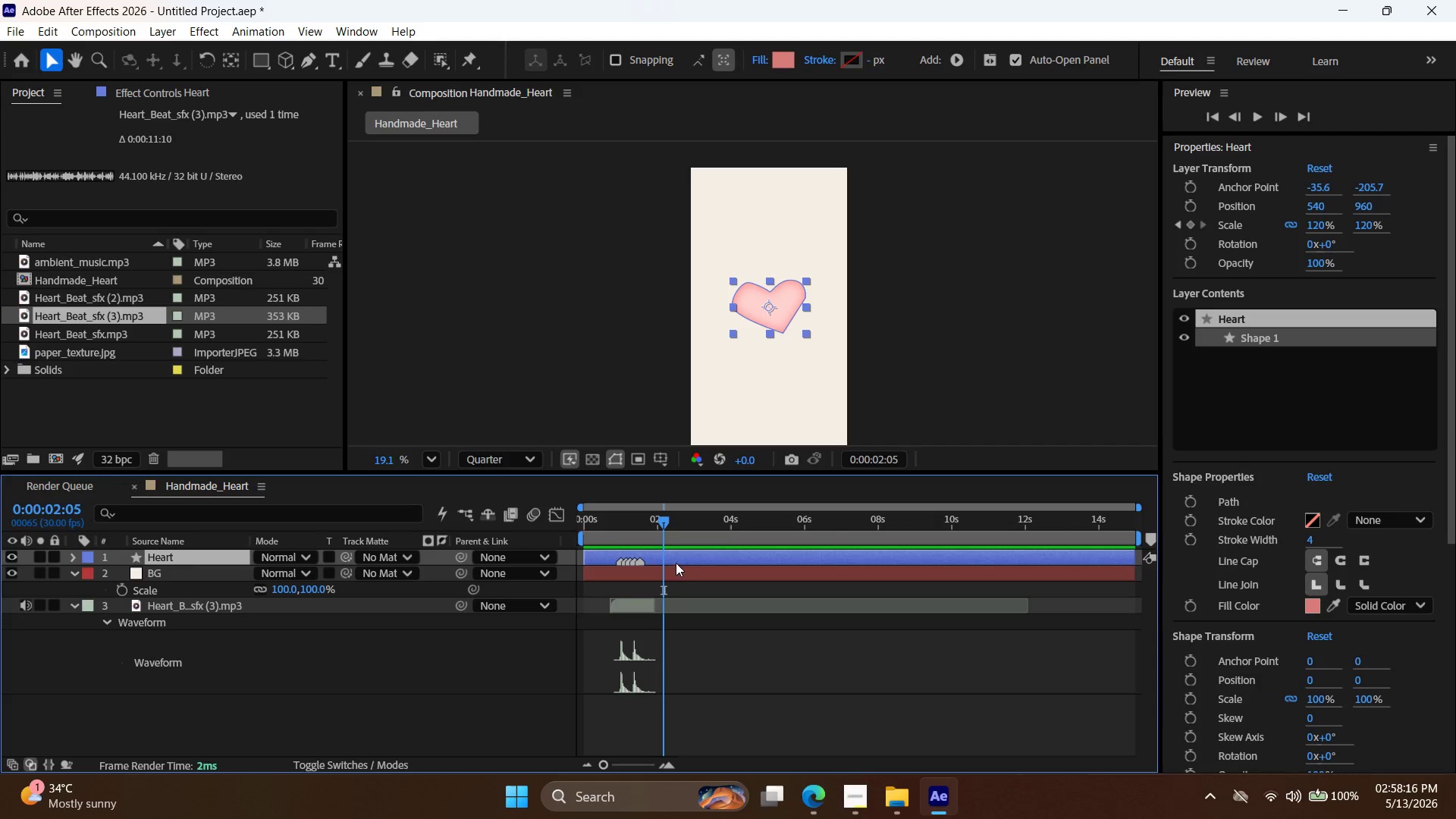 
left_click([678, 560])
 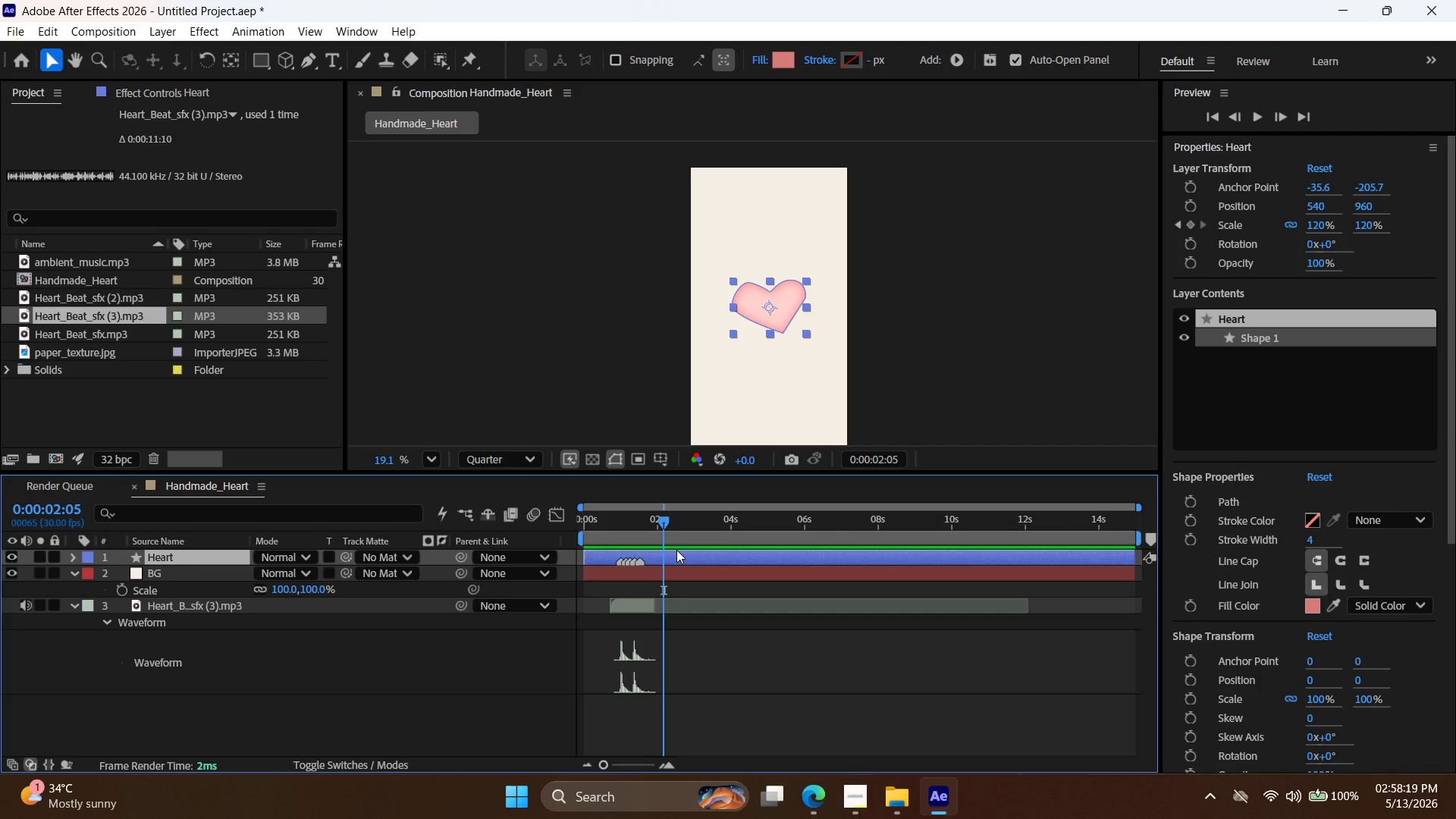 
type(tttt)
 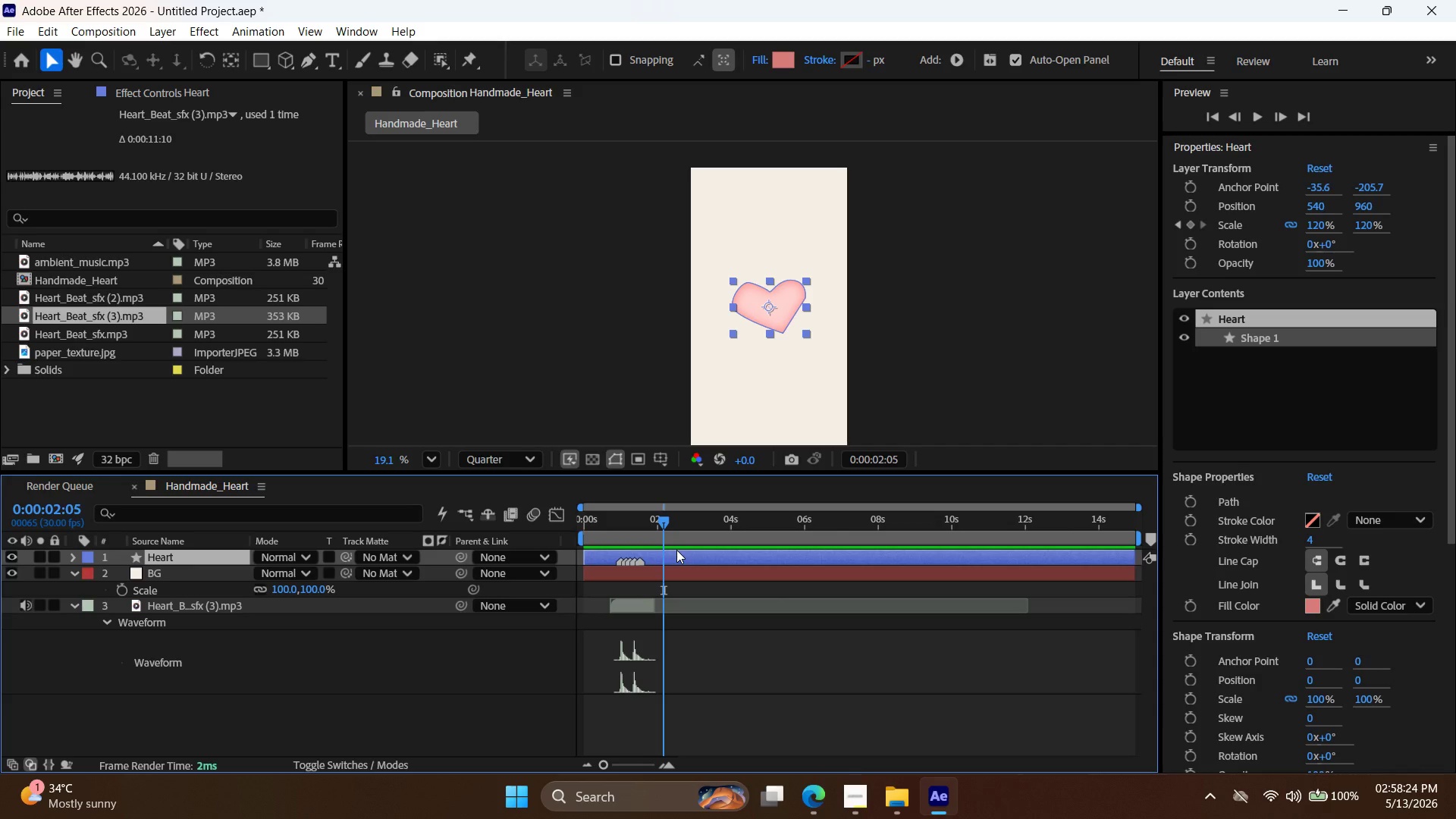 
type(tt)
 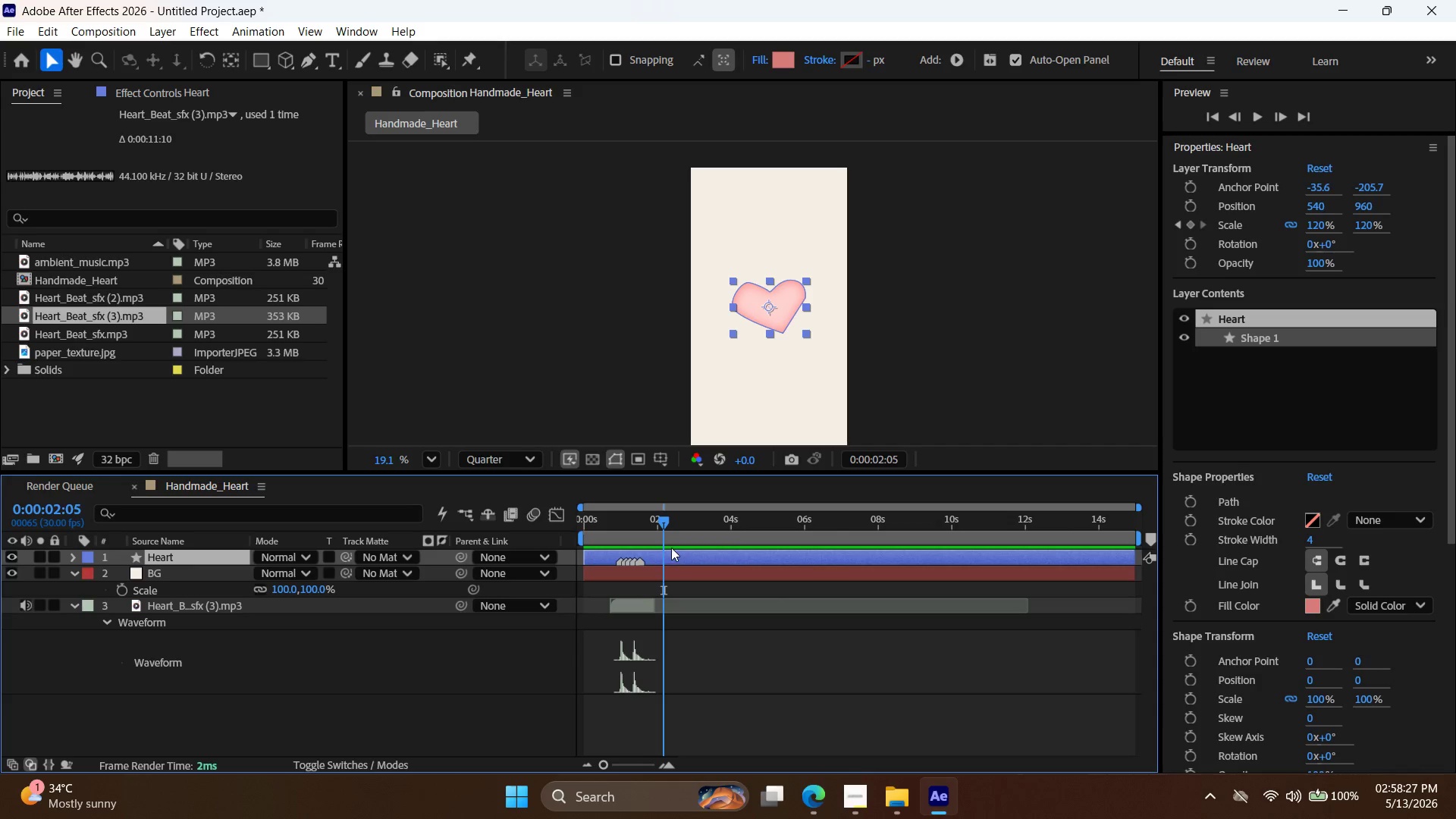 
key(S)
 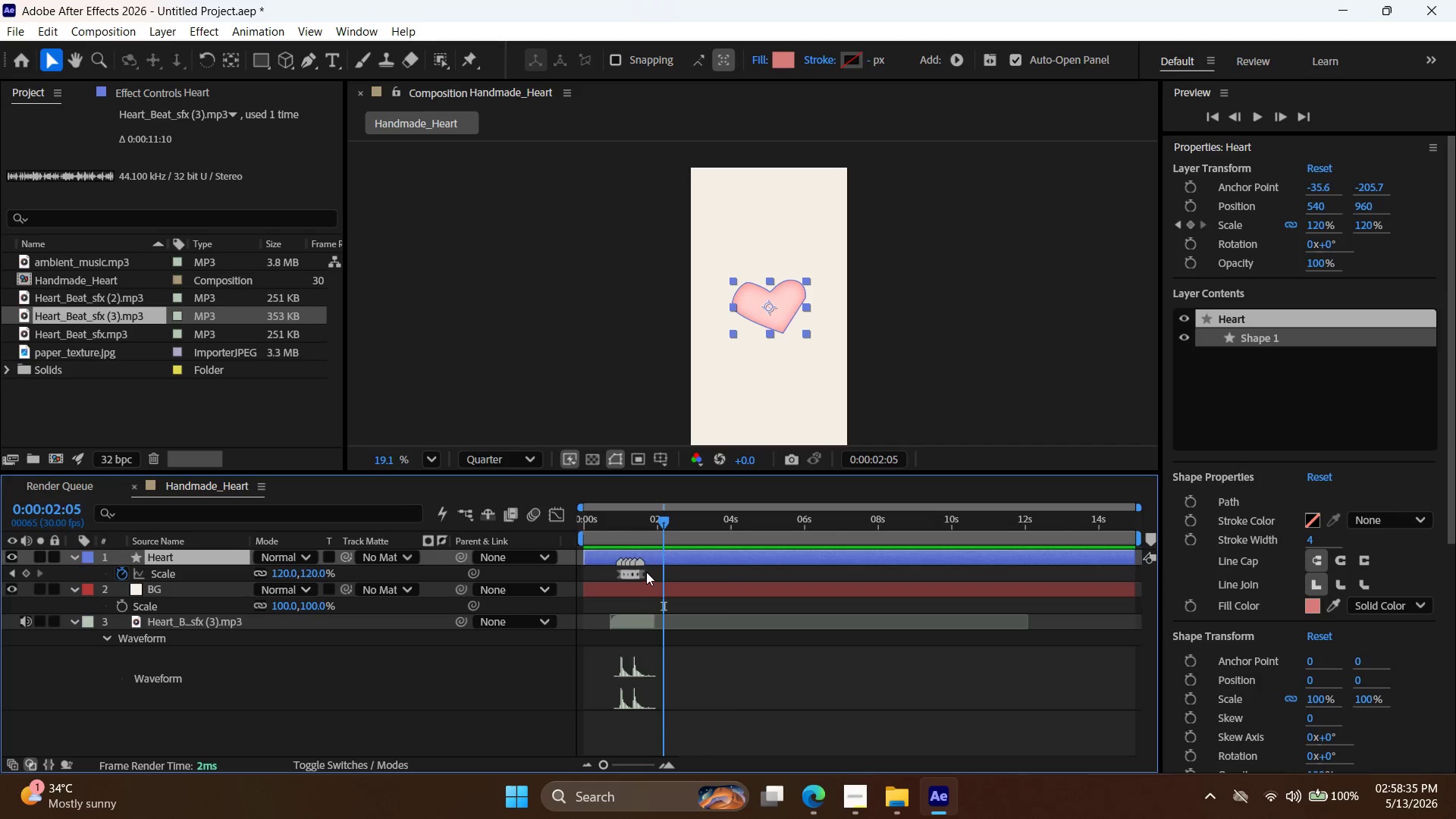 
wait(12.75)
 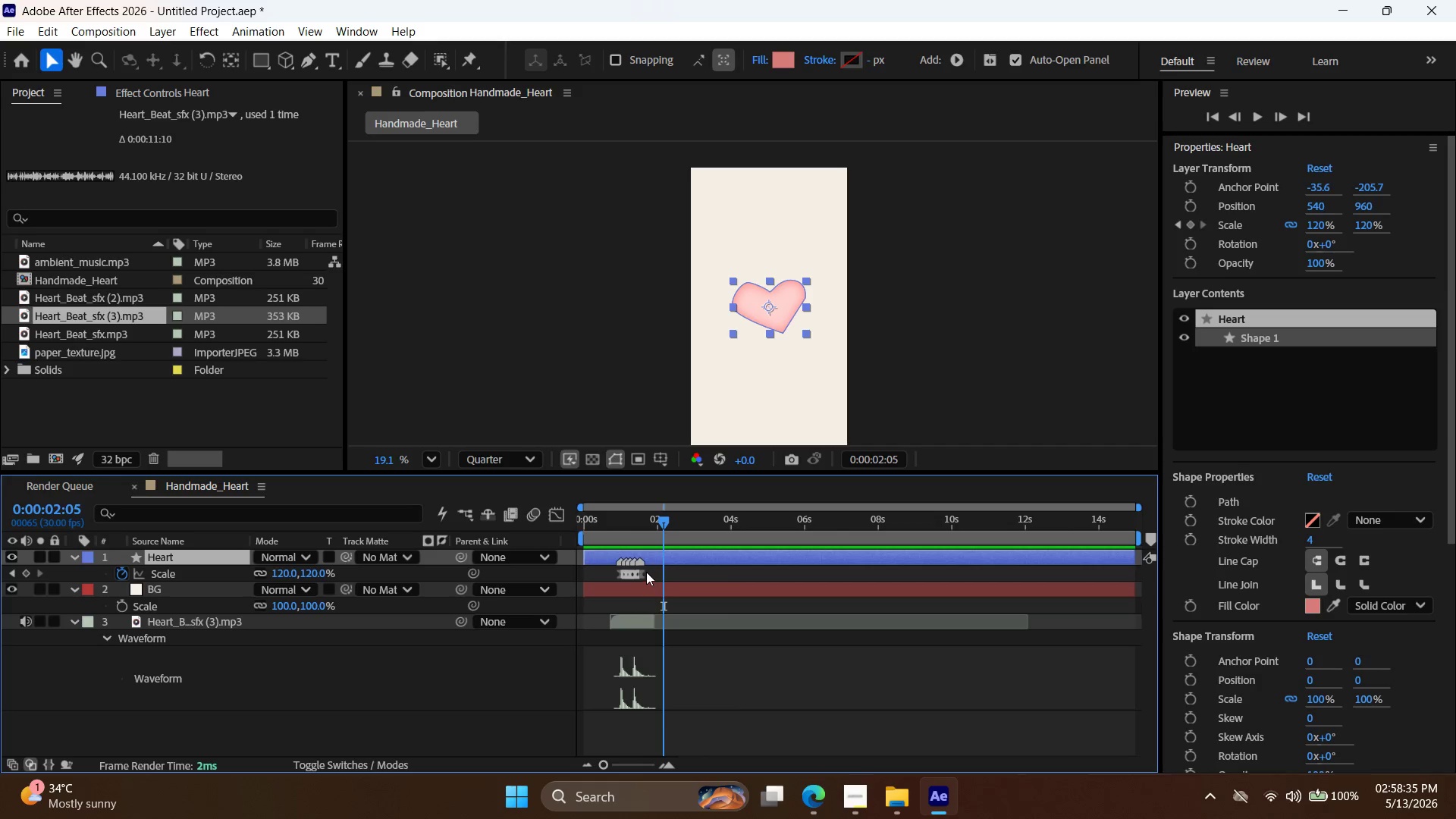 
left_click_drag(start_coordinate=[656, 571], to_coordinate=[605, 574])
 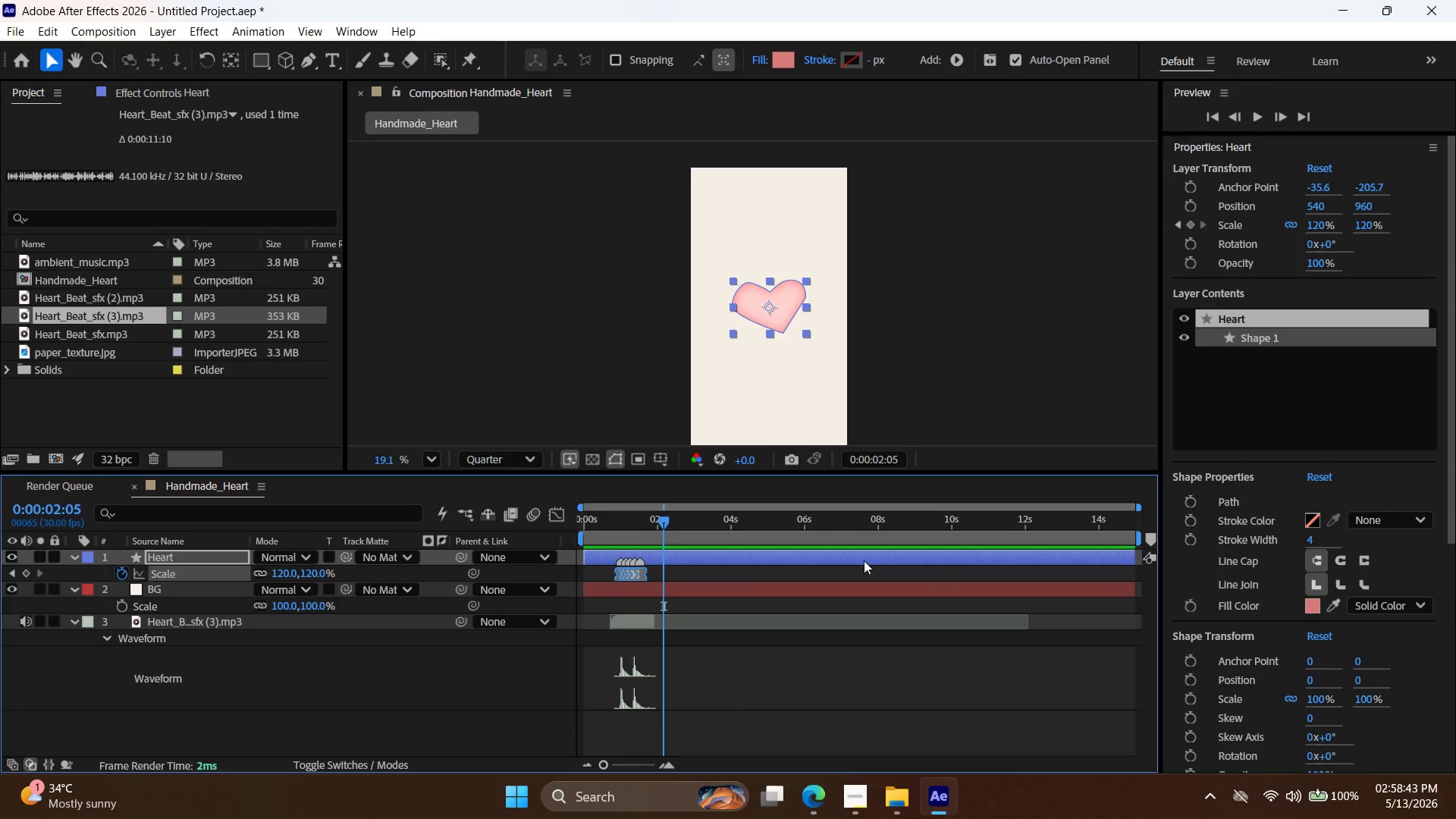 
key(Control+C)
 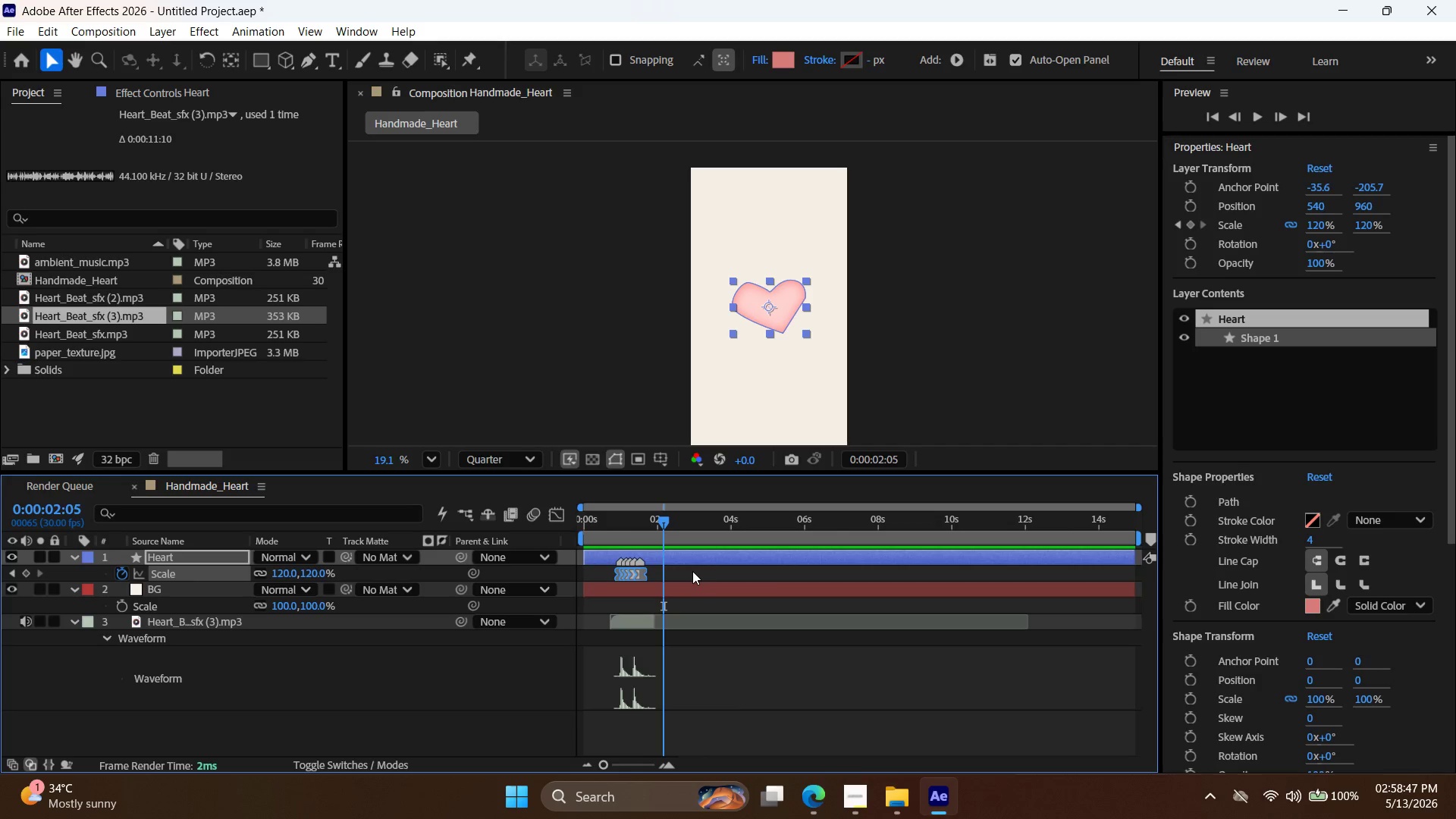 
key(Control+V)
 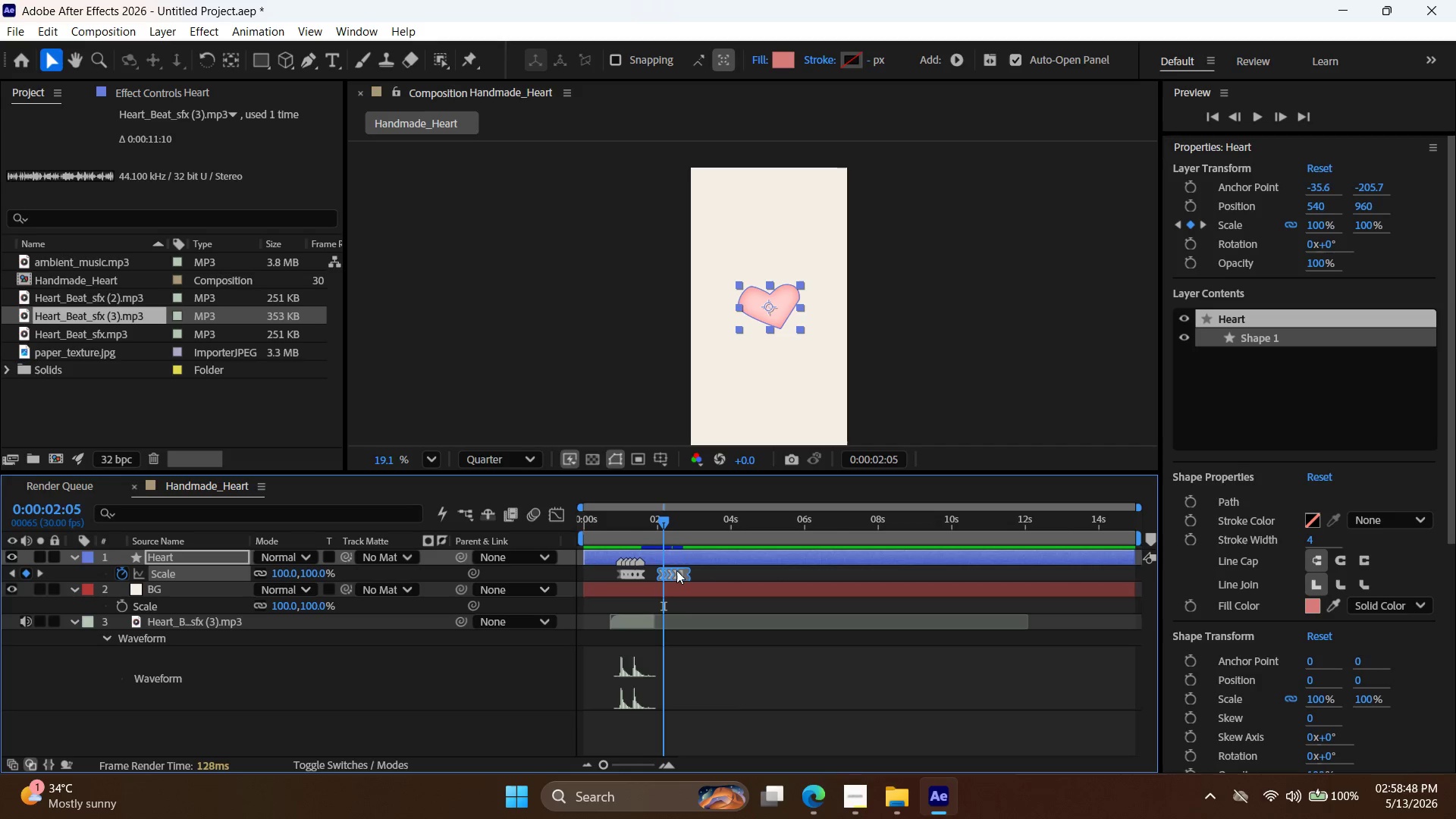 
mouse_move([654, 559])
 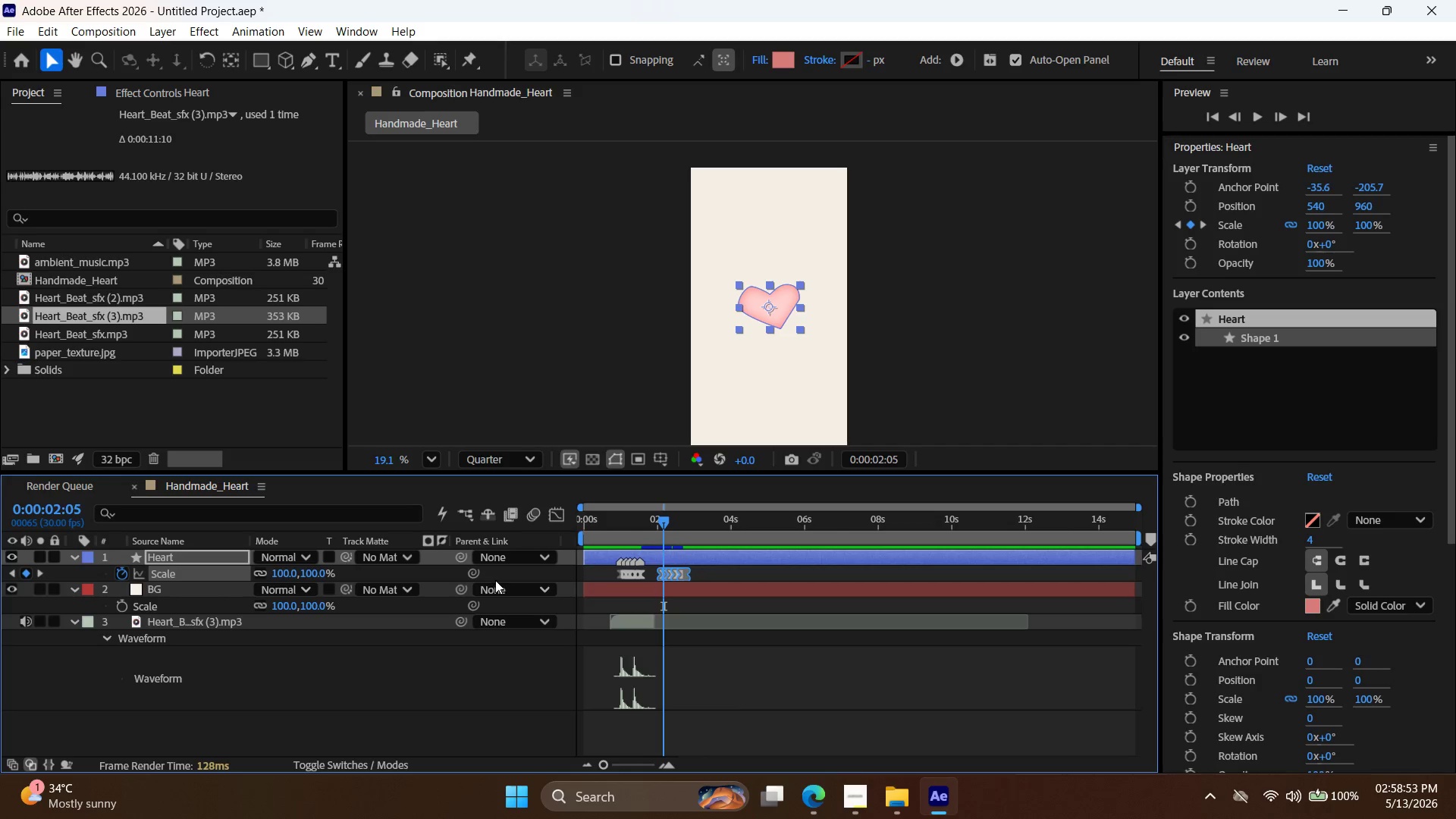 
key(Control+Z)
 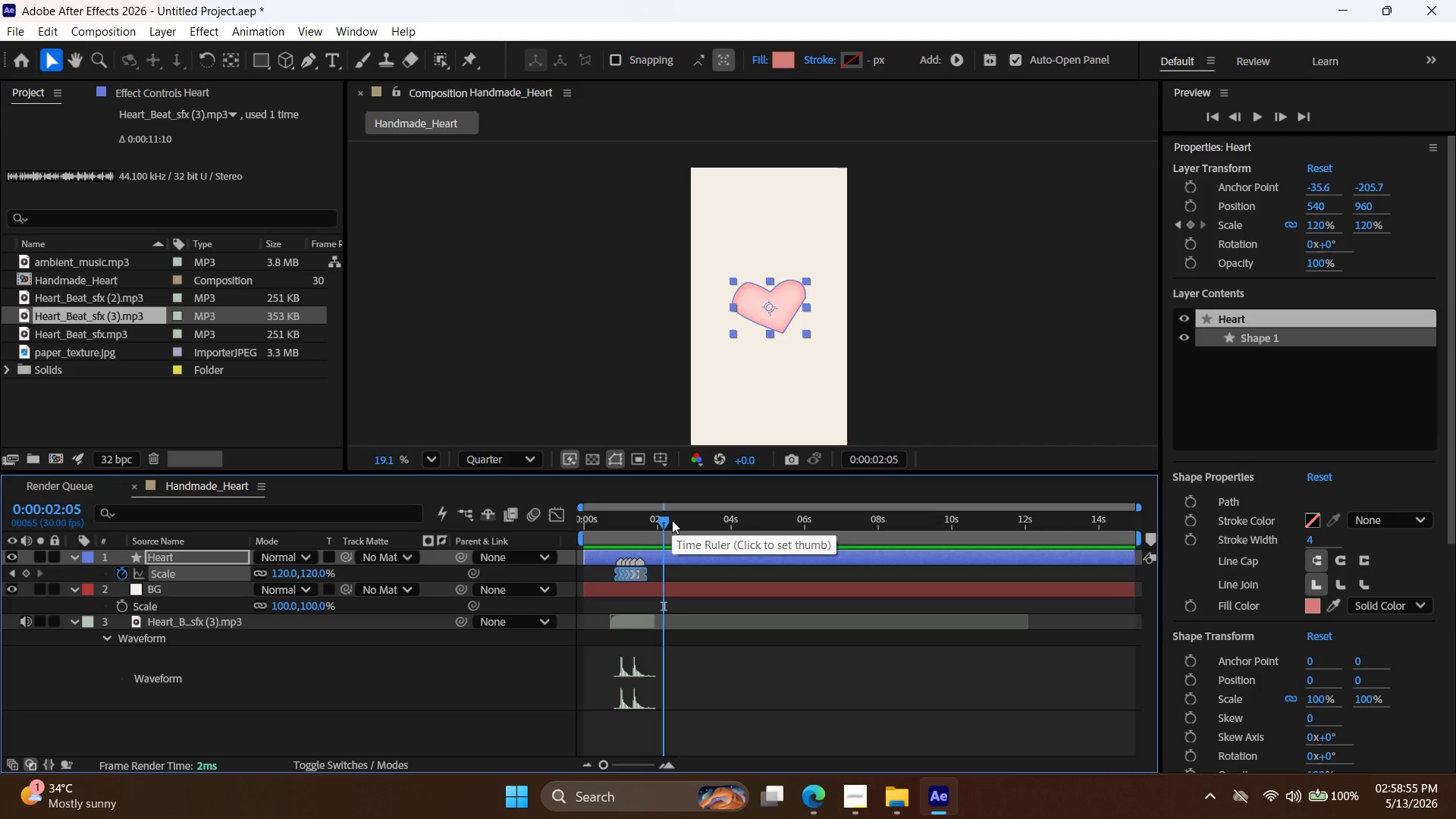 
left_click_drag(start_coordinate=[670, 520], to_coordinate=[703, 522])
 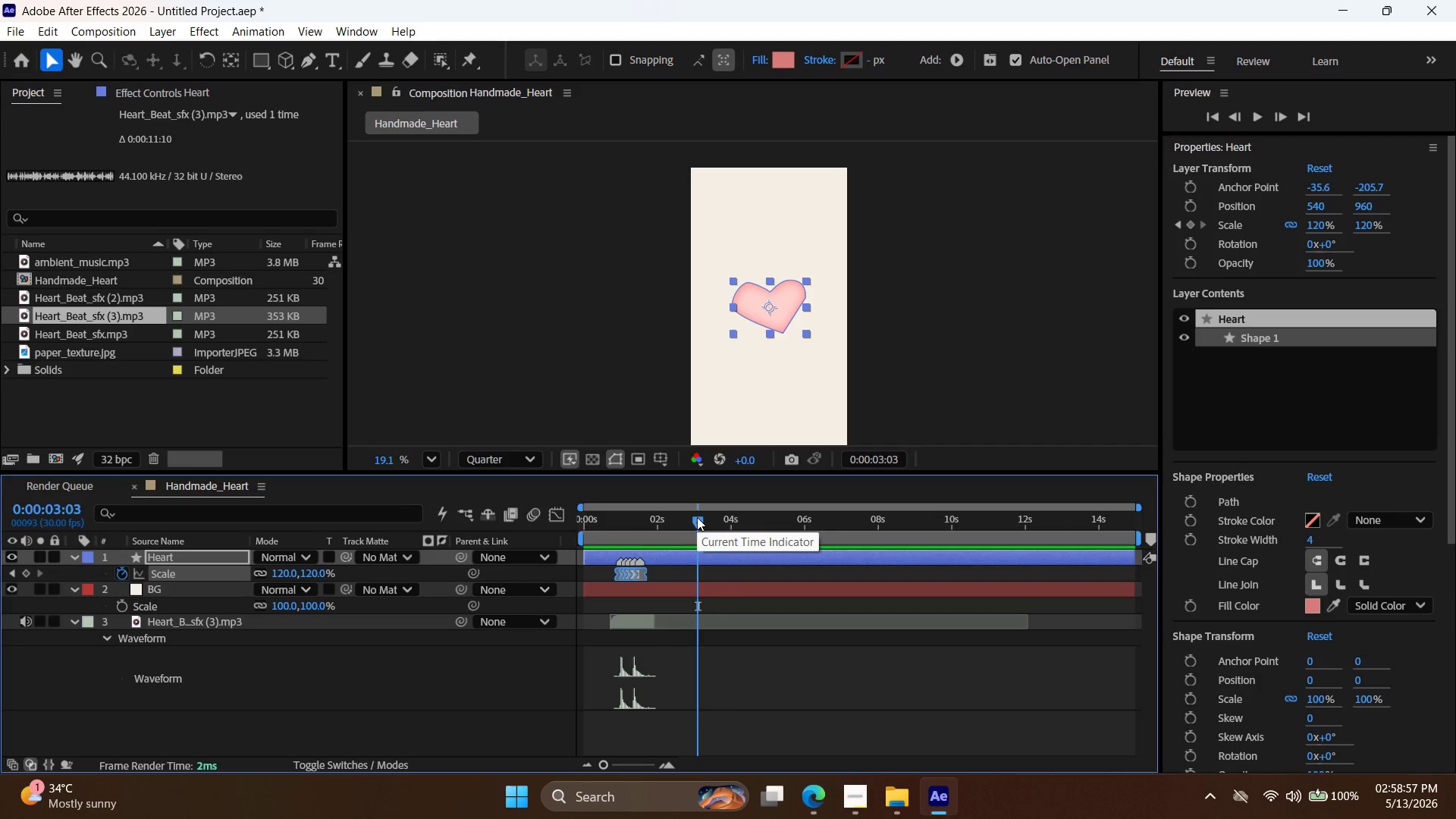 
left_click_drag(start_coordinate=[697, 517], to_coordinate=[701, 519])
 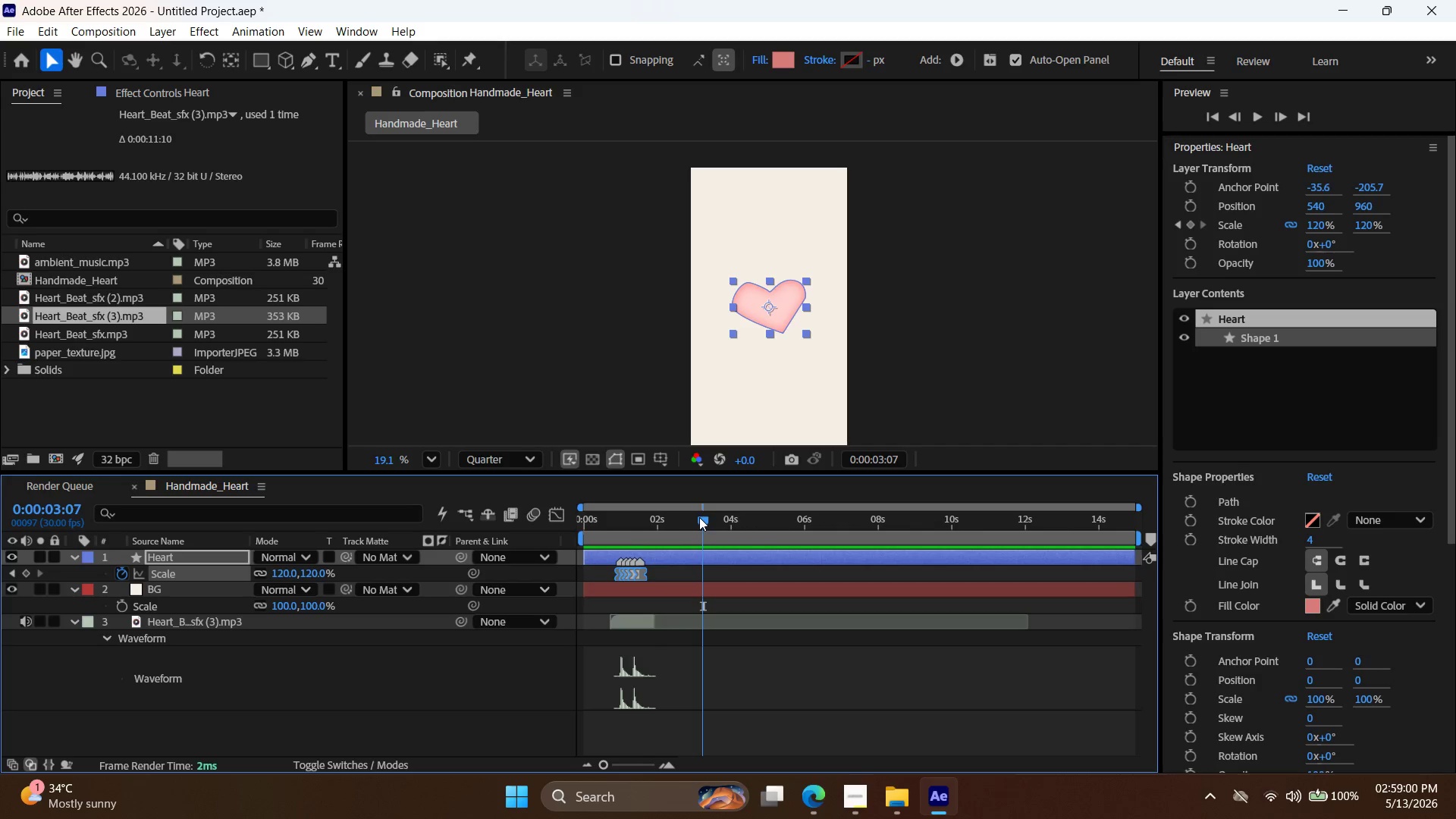 
key(Control+V)
 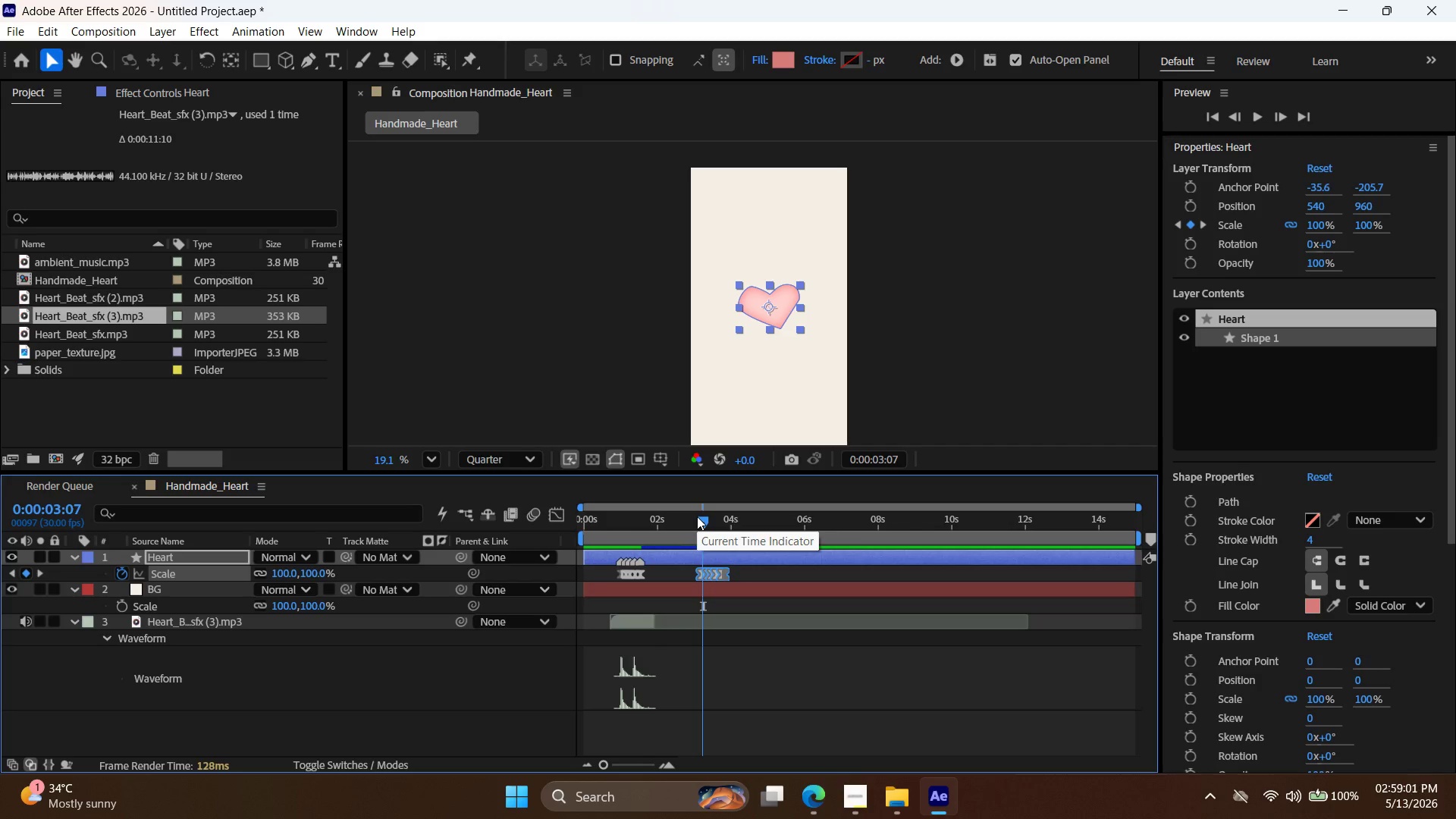 
key(Control+Z)
 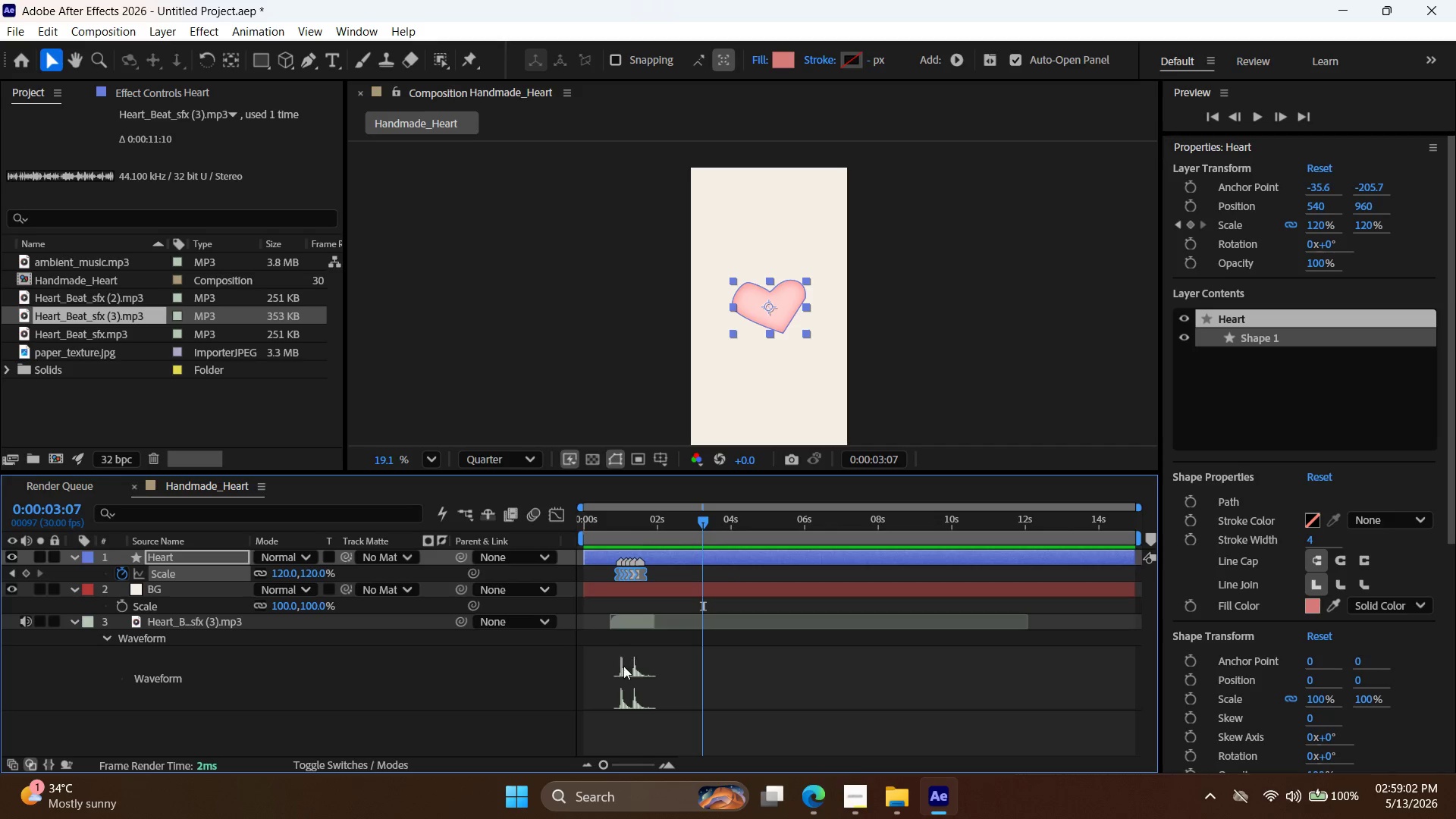 
hold_key(key=ShiftLeft, duration=0.64)
left_click([630, 669])
 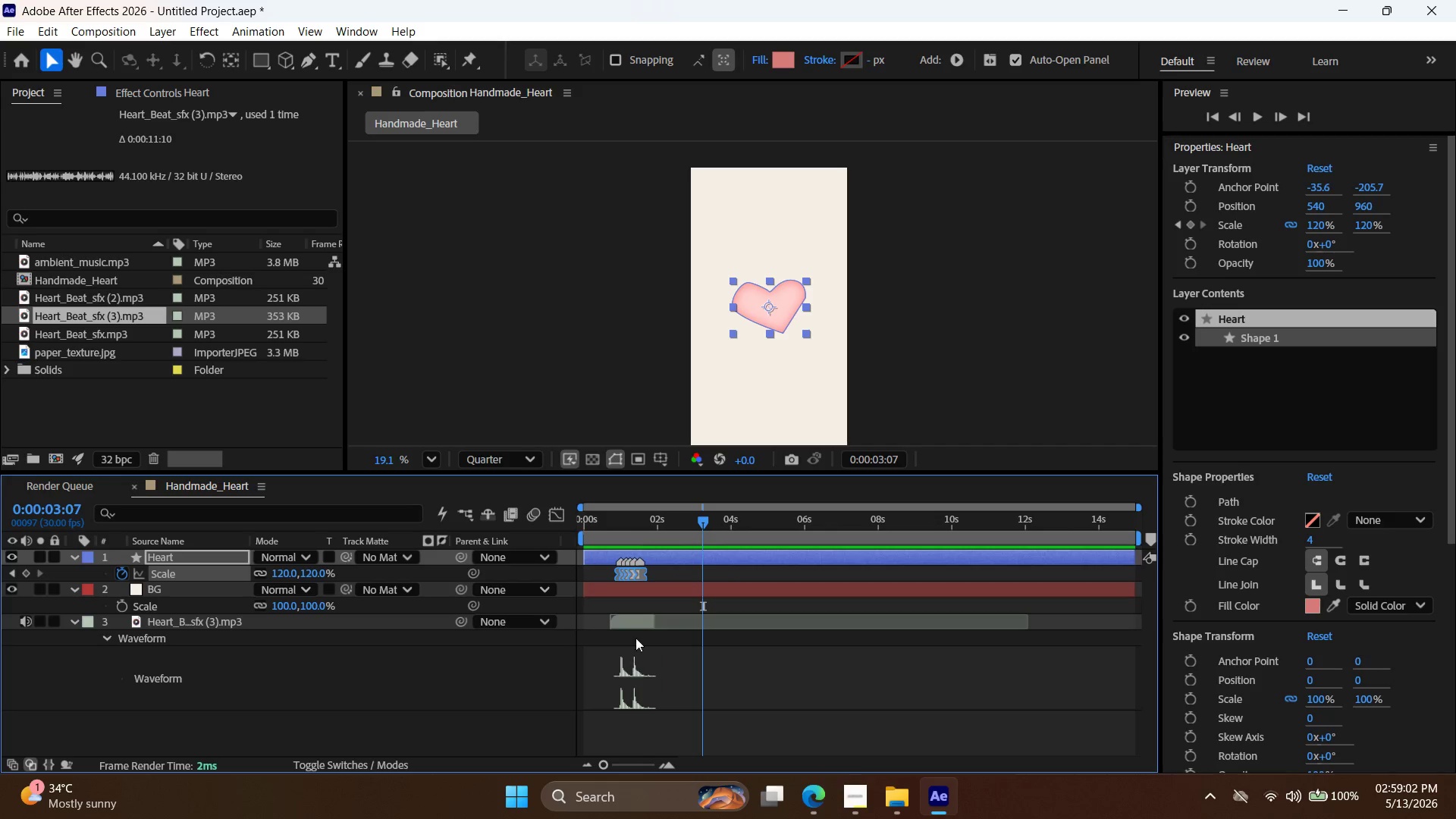 
hold_key(key=ShiftLeft, duration=0.56)
left_click([635, 618])
 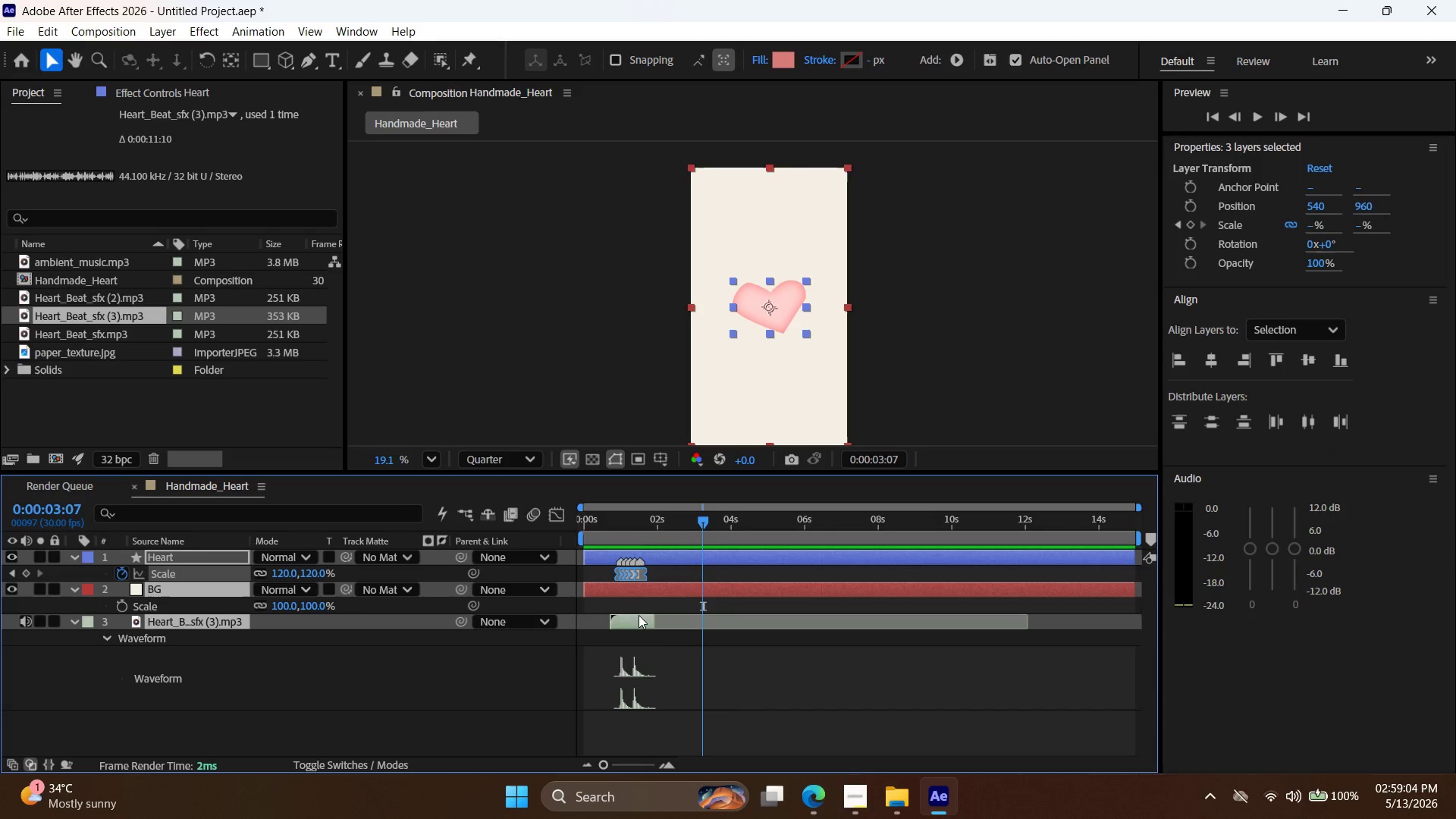 
left_click([664, 645])
 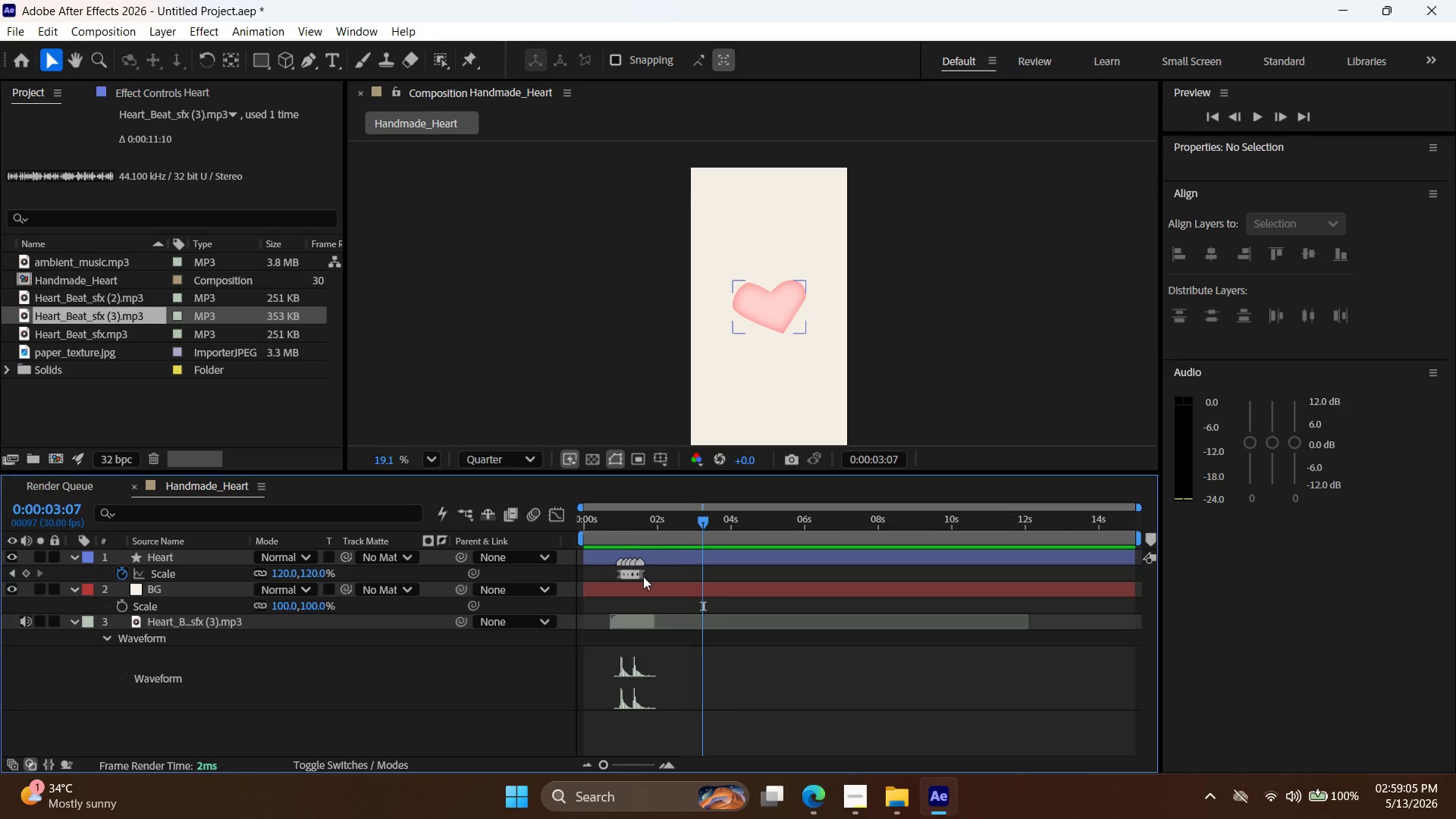 
left_click_drag(start_coordinate=[651, 574], to_coordinate=[608, 573])
 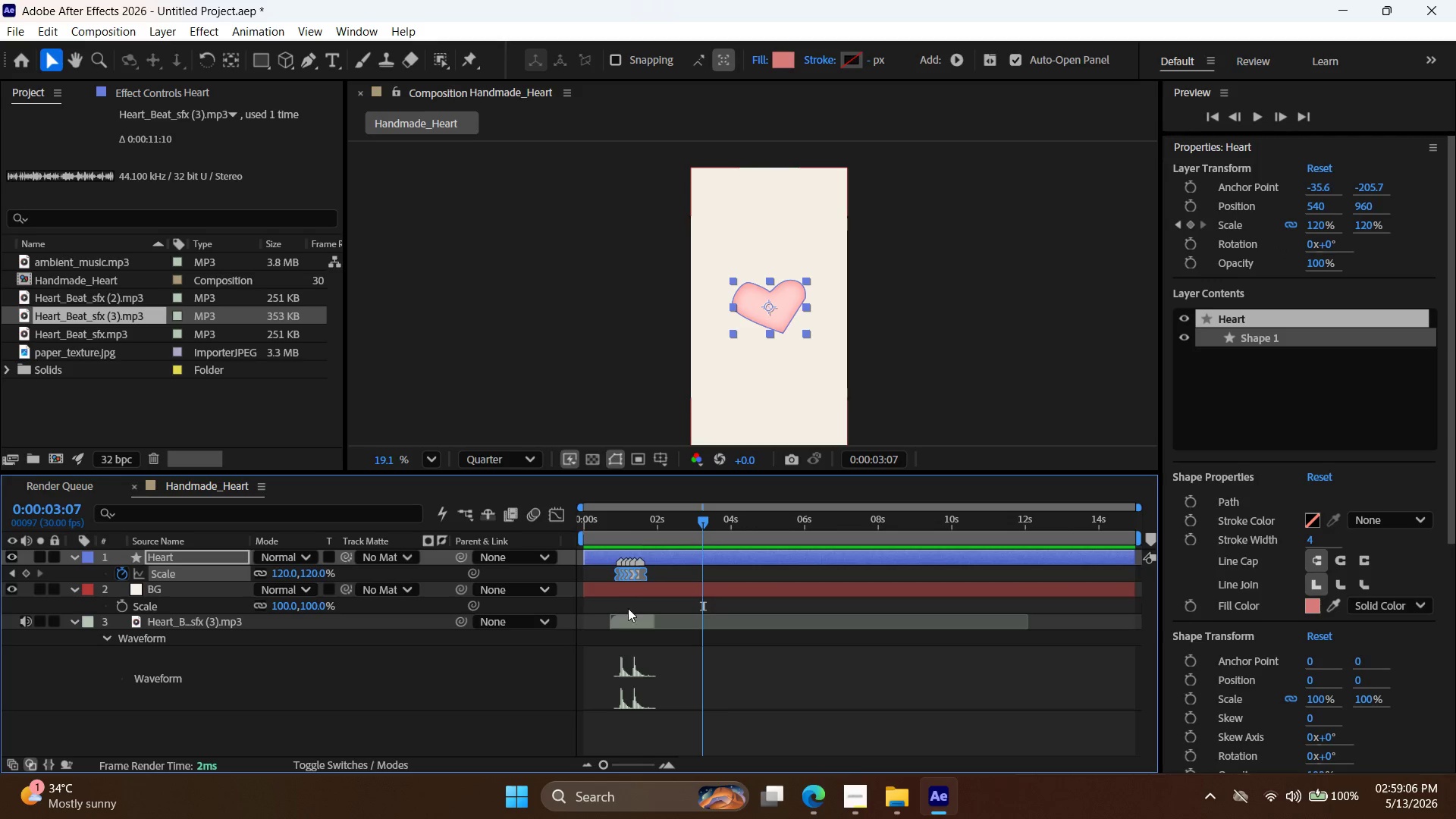 
hold_key(key=ControlLeft, duration=0.56)
left_click([633, 623])
 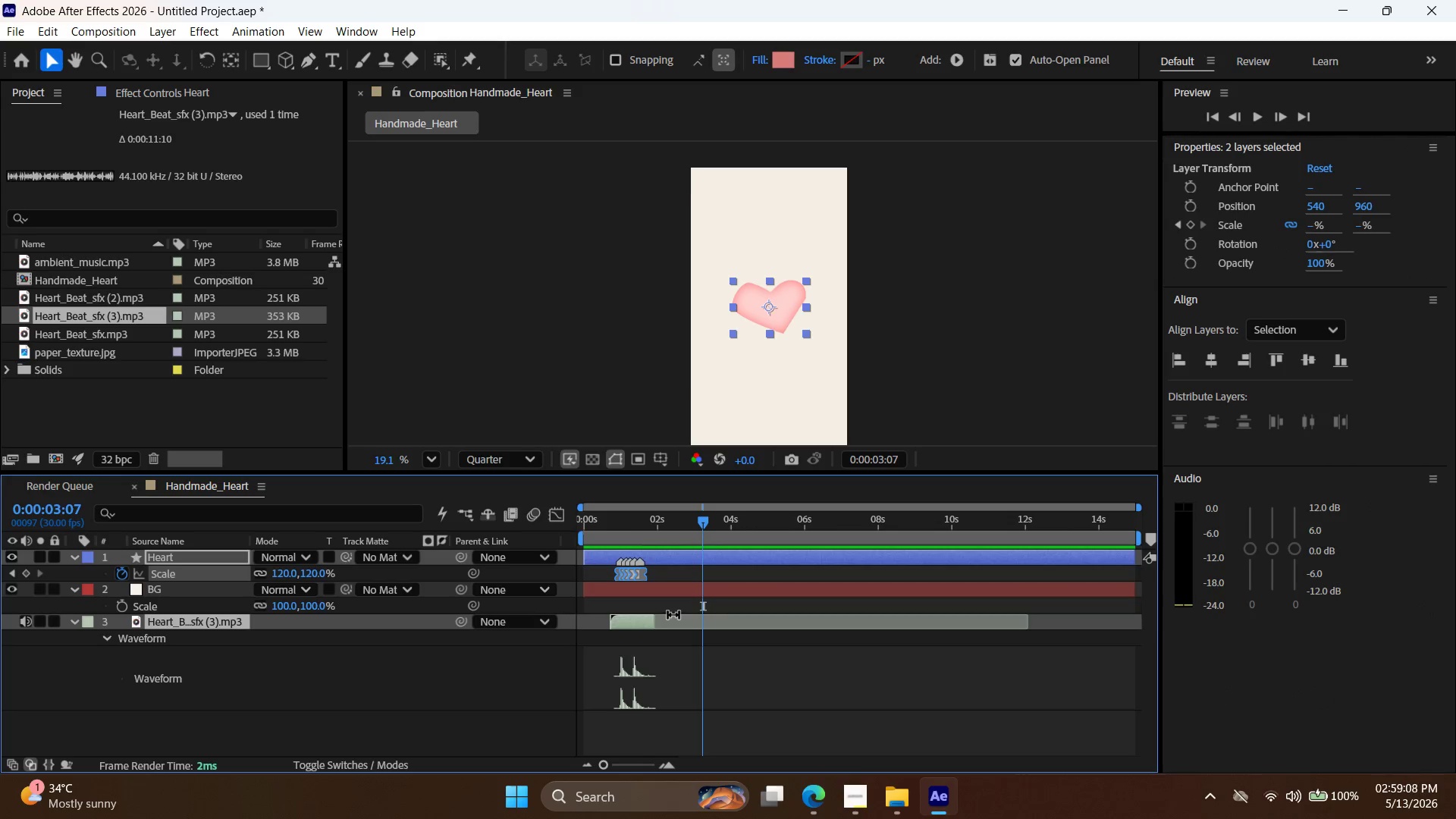 
key(Control+V)
 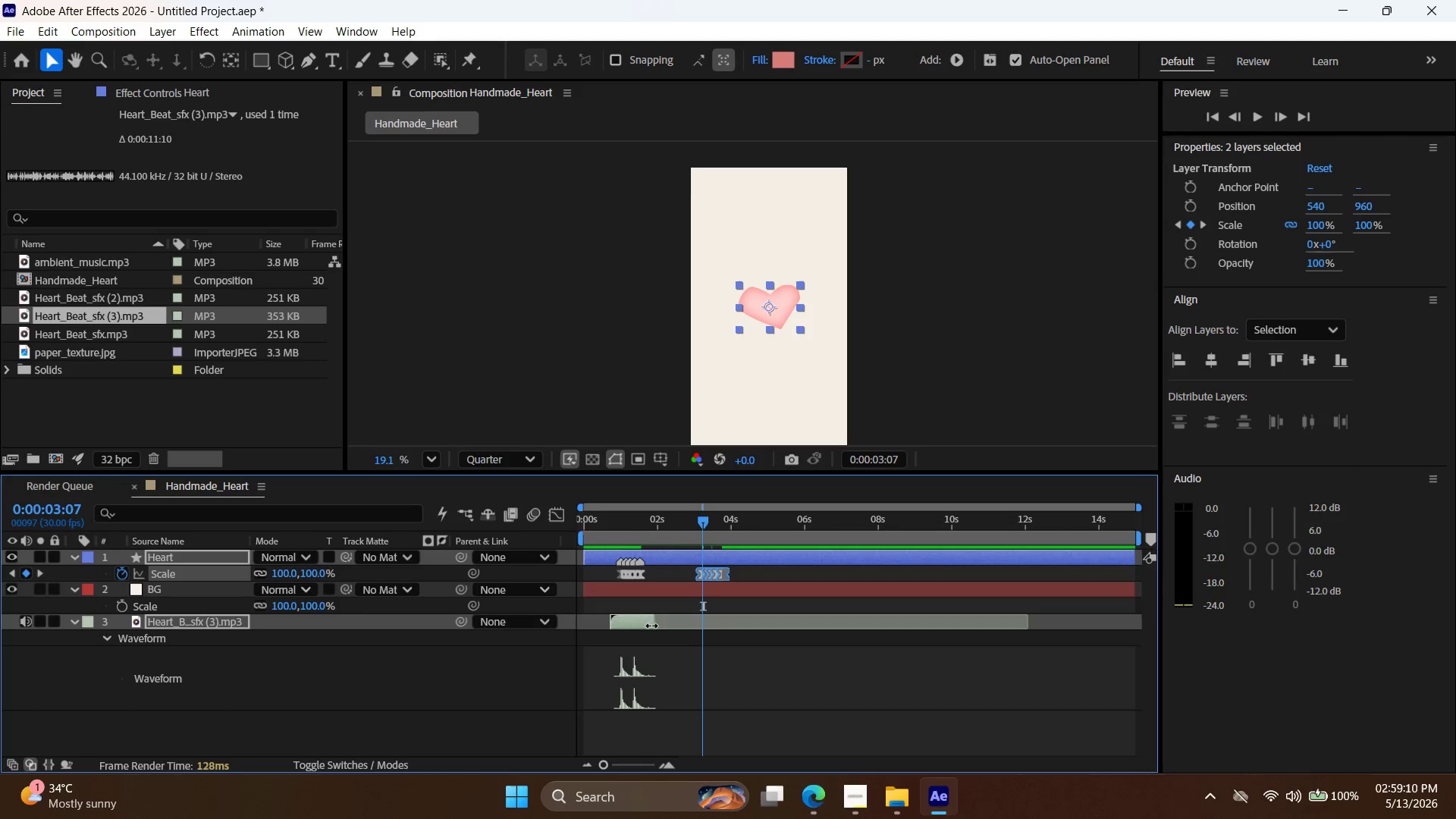 
left_click([660, 637])
 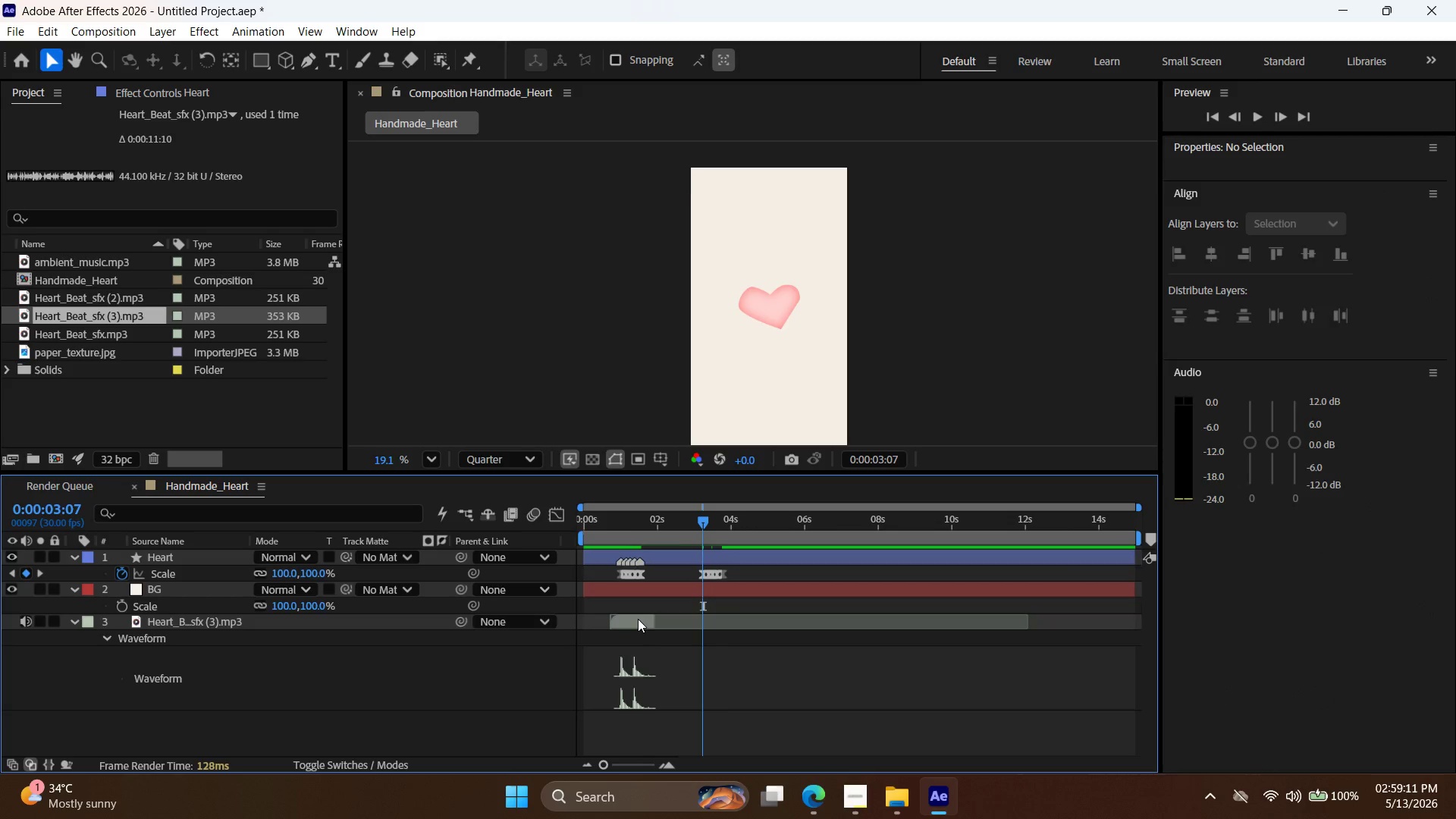 
left_click([638, 619])
 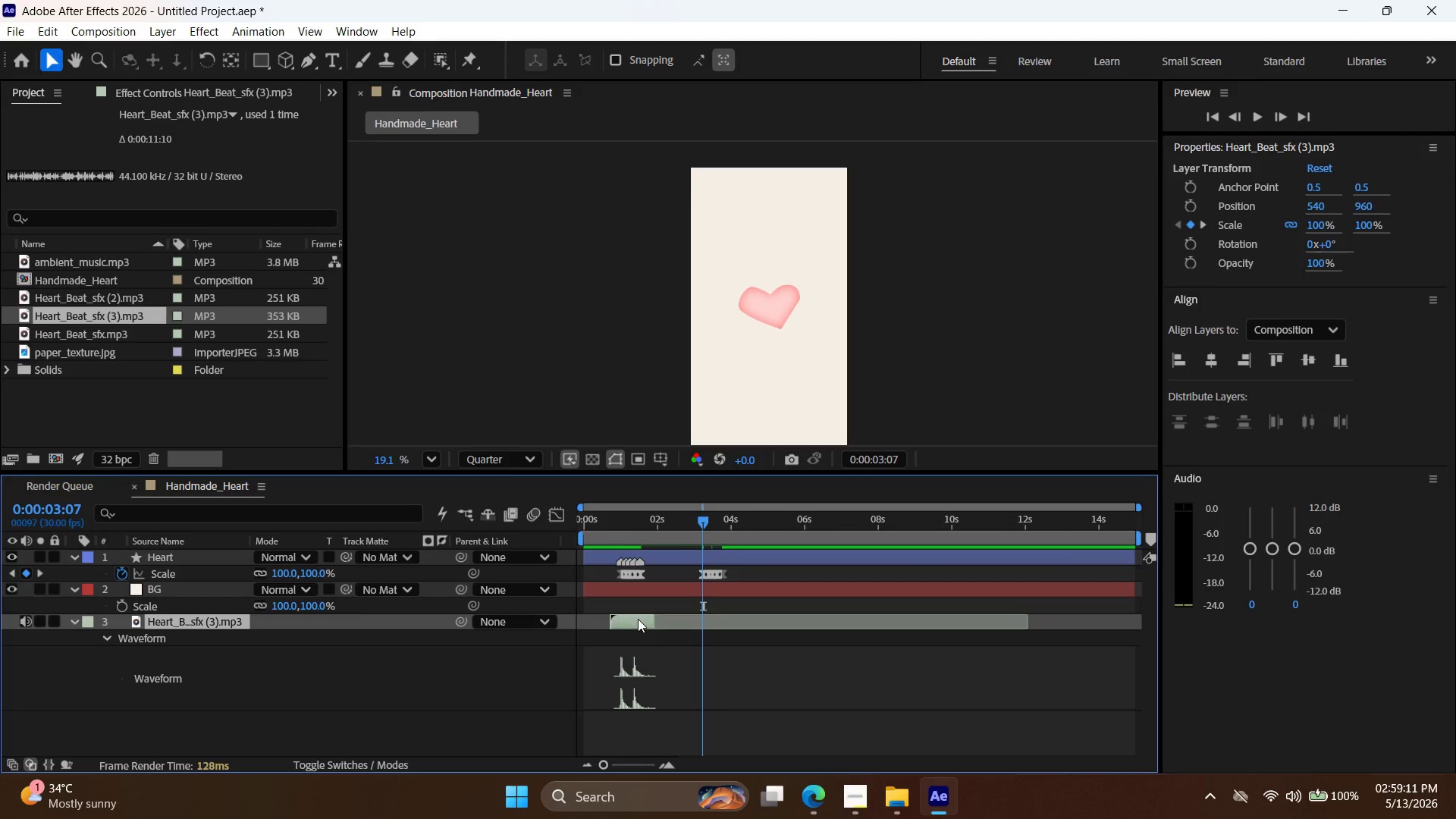 
key(Control+D)
 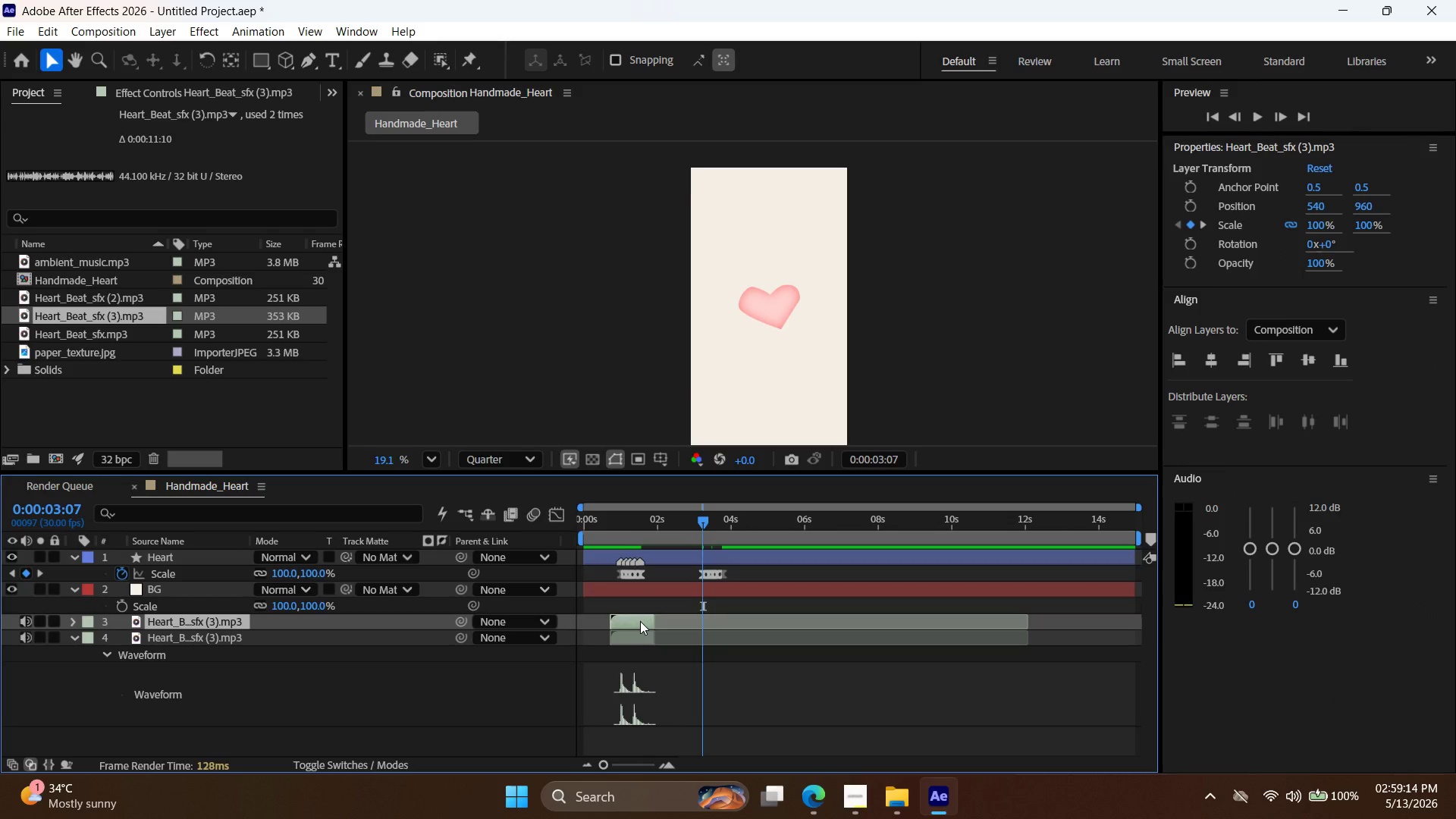 
left_click_drag(start_coordinate=[640, 621], to_coordinate=[723, 633])
 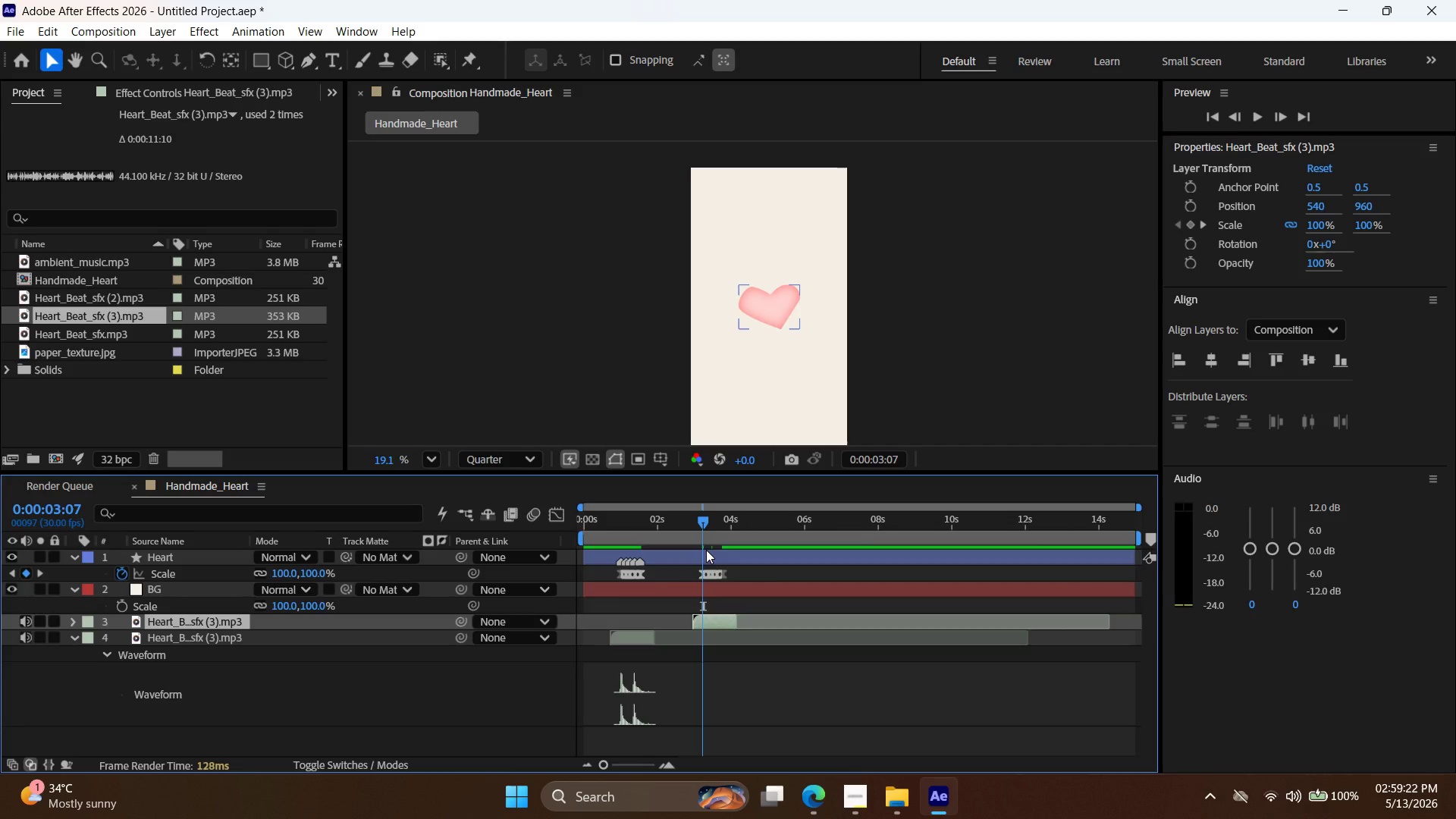 
wait(9.88)
 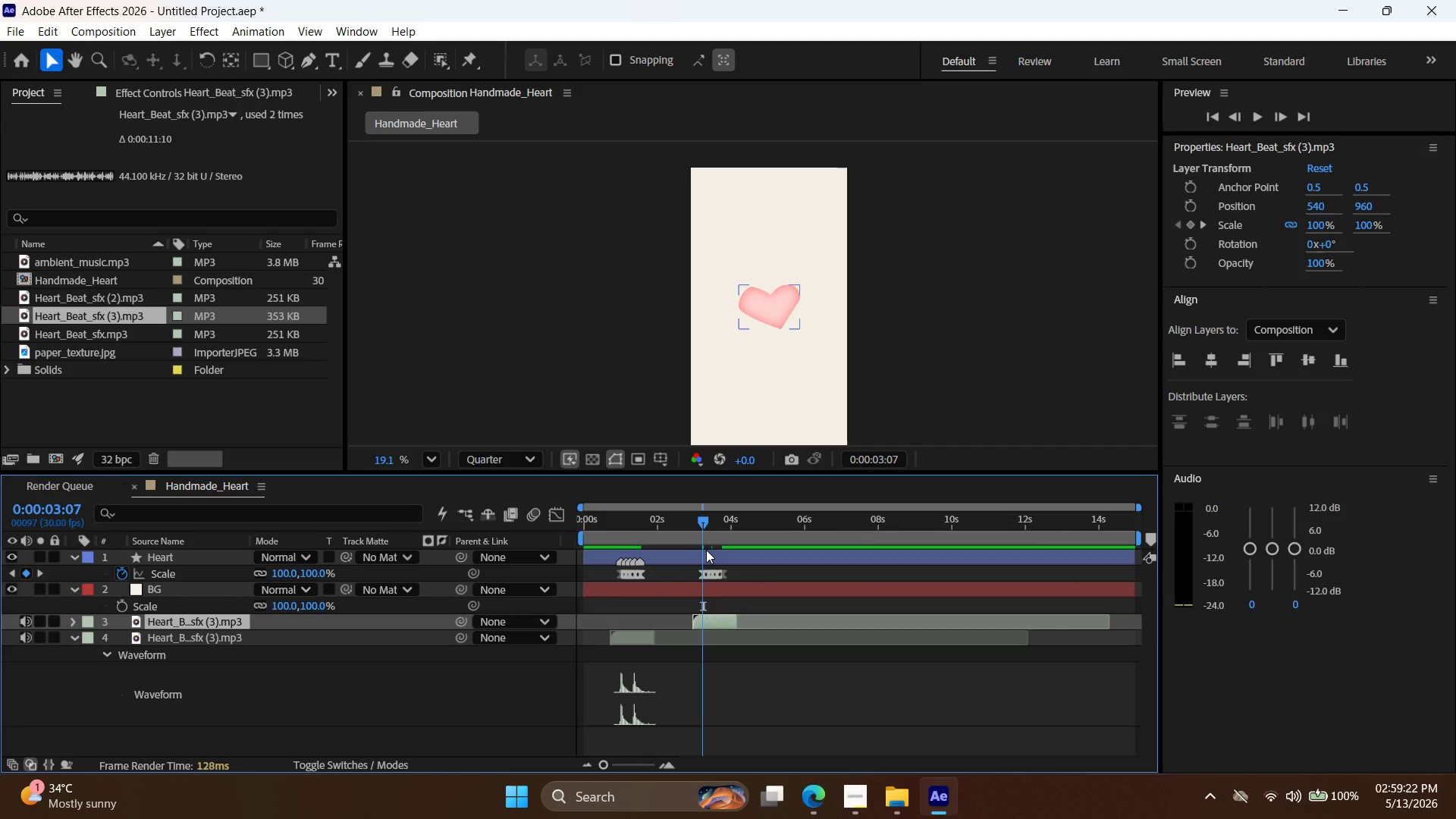 
double_click([77, 557])
 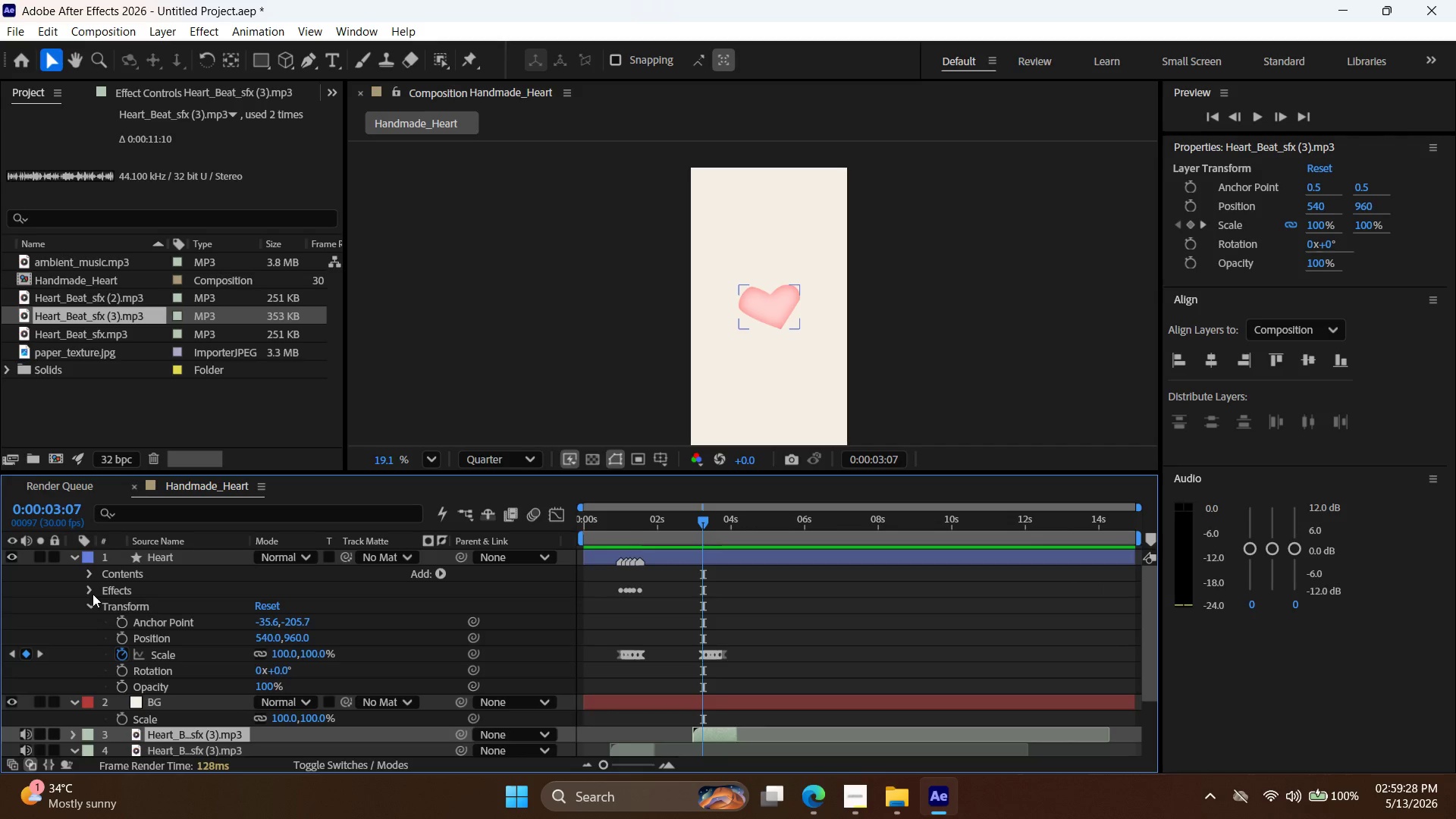 
left_click([93, 588])
 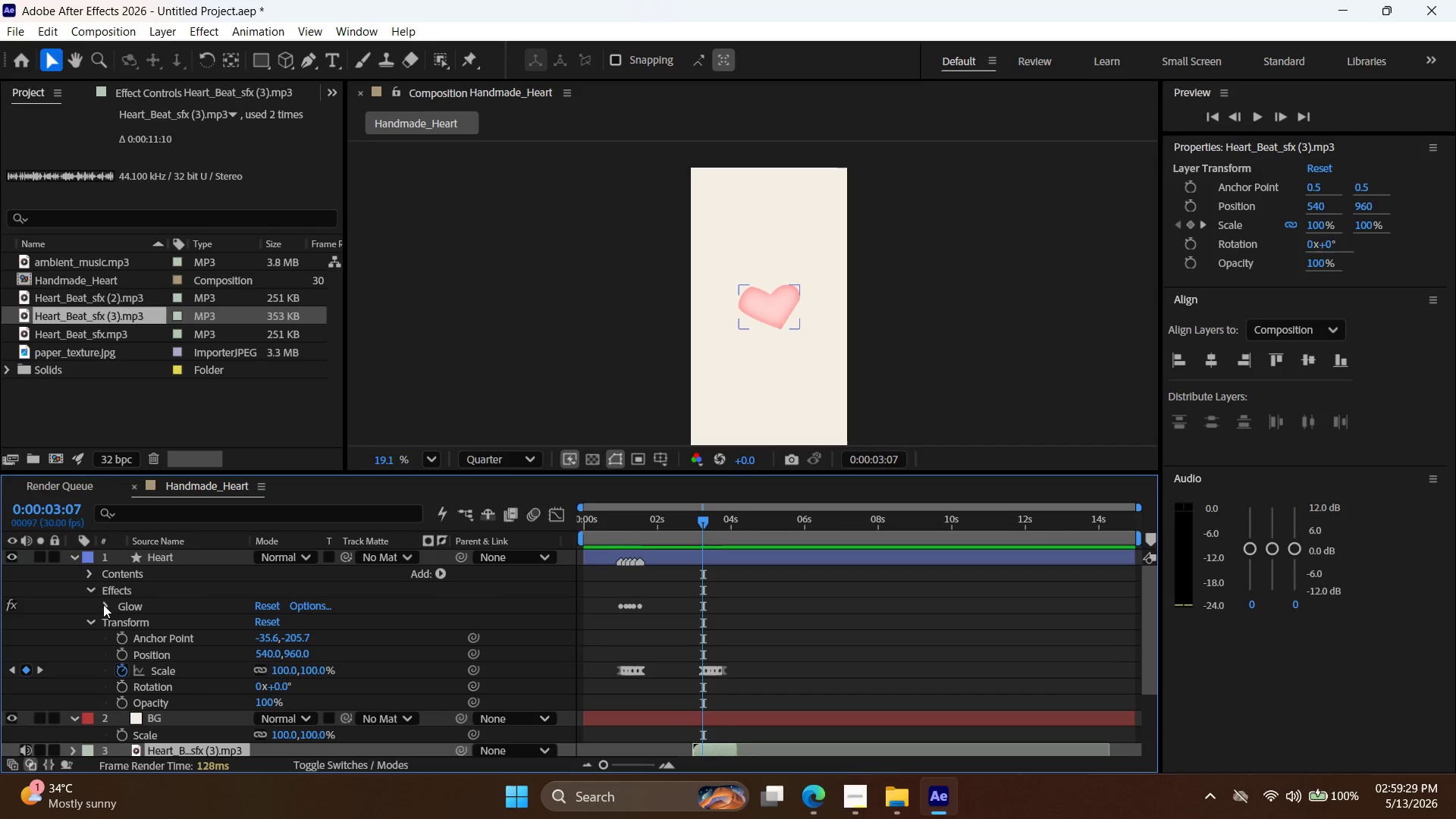 
left_click([101, 606])
 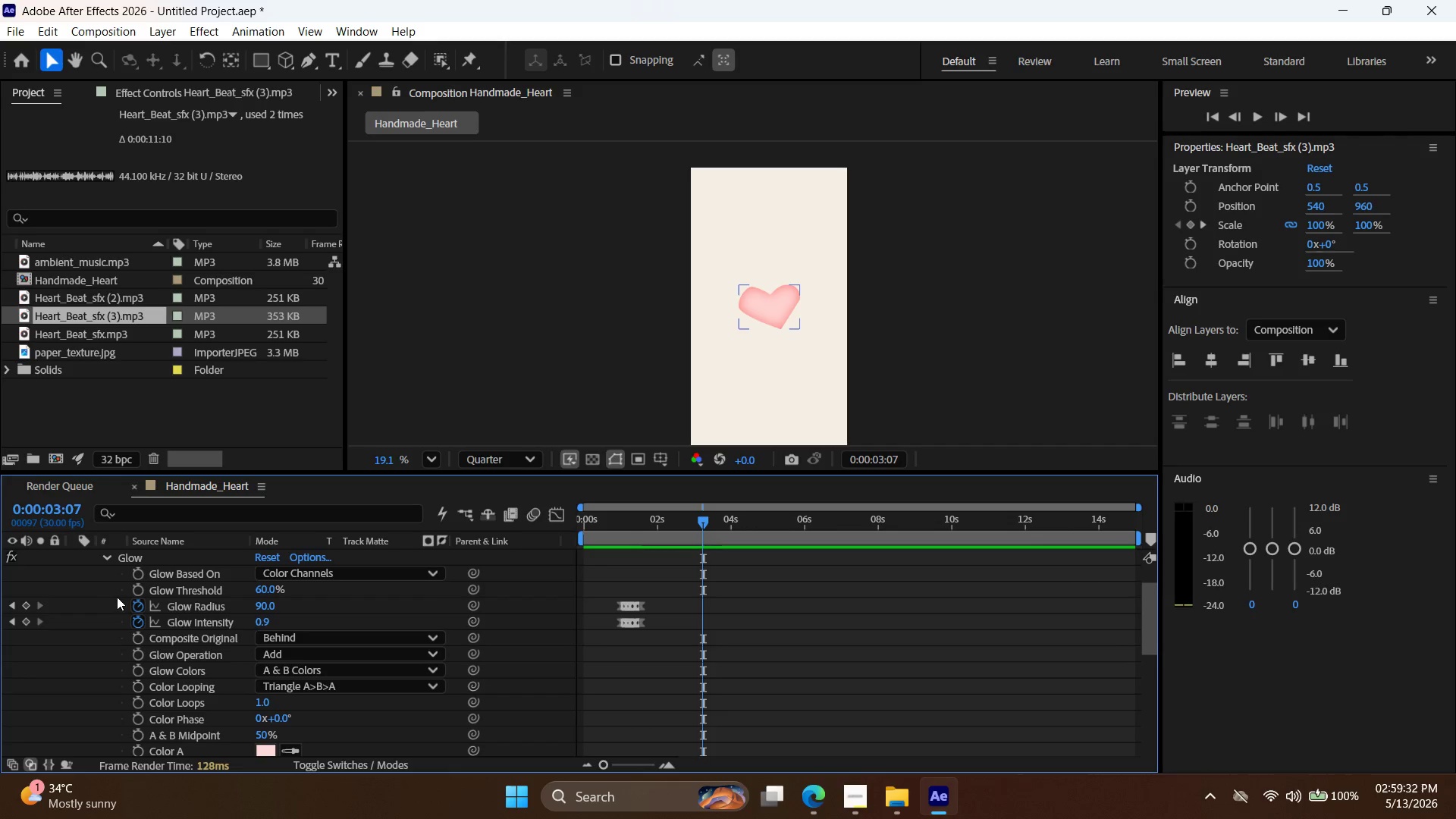 
left_click([186, 609])
 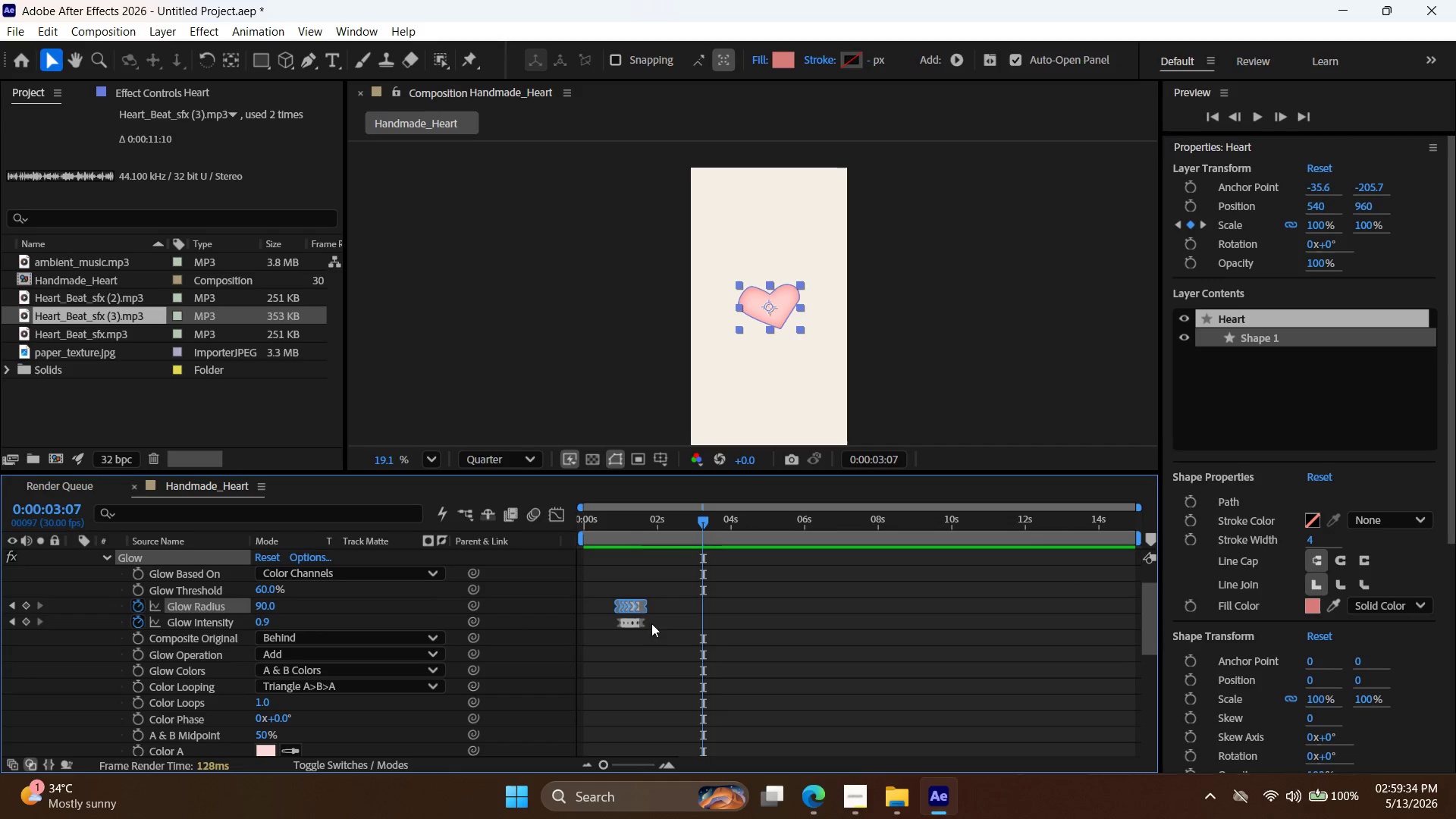 
scroll: coordinate [692, 576], scroll_direction: down, amount: 2.0
 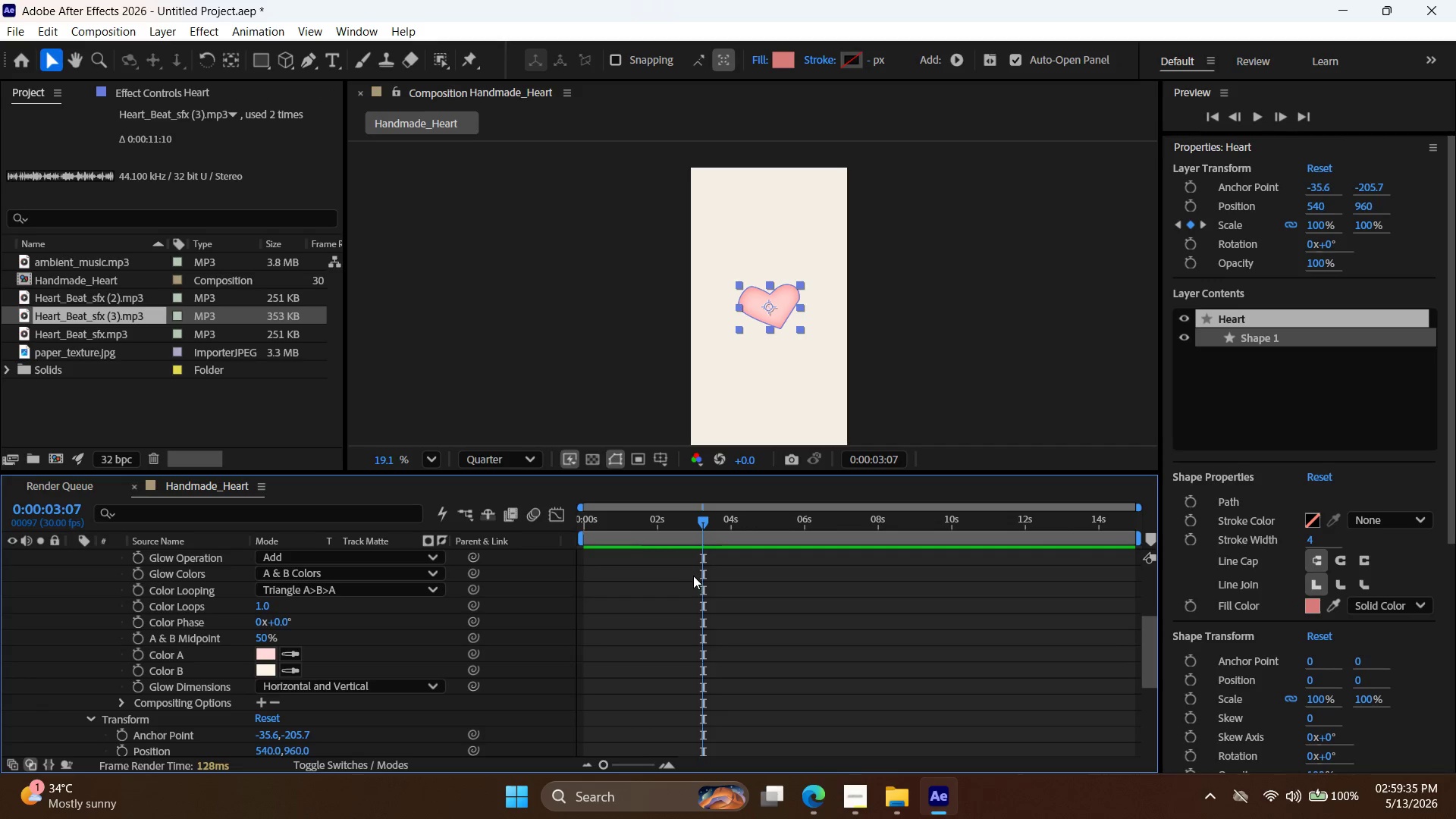 
scroll: coordinate [693, 578], scroll_direction: up, amount: 4.0
 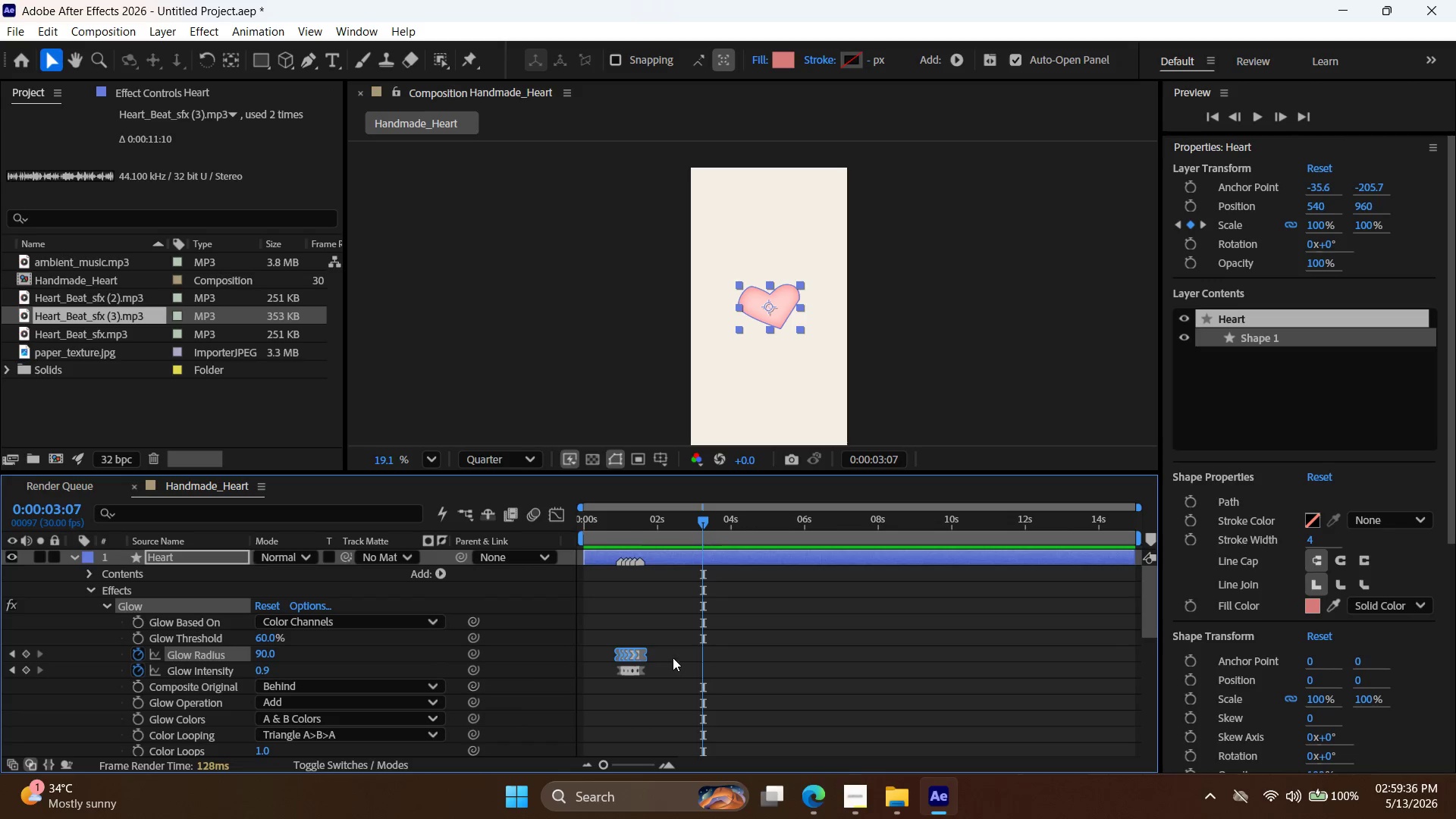 
left_click_drag(start_coordinate=[672, 655], to_coordinate=[599, 647])
 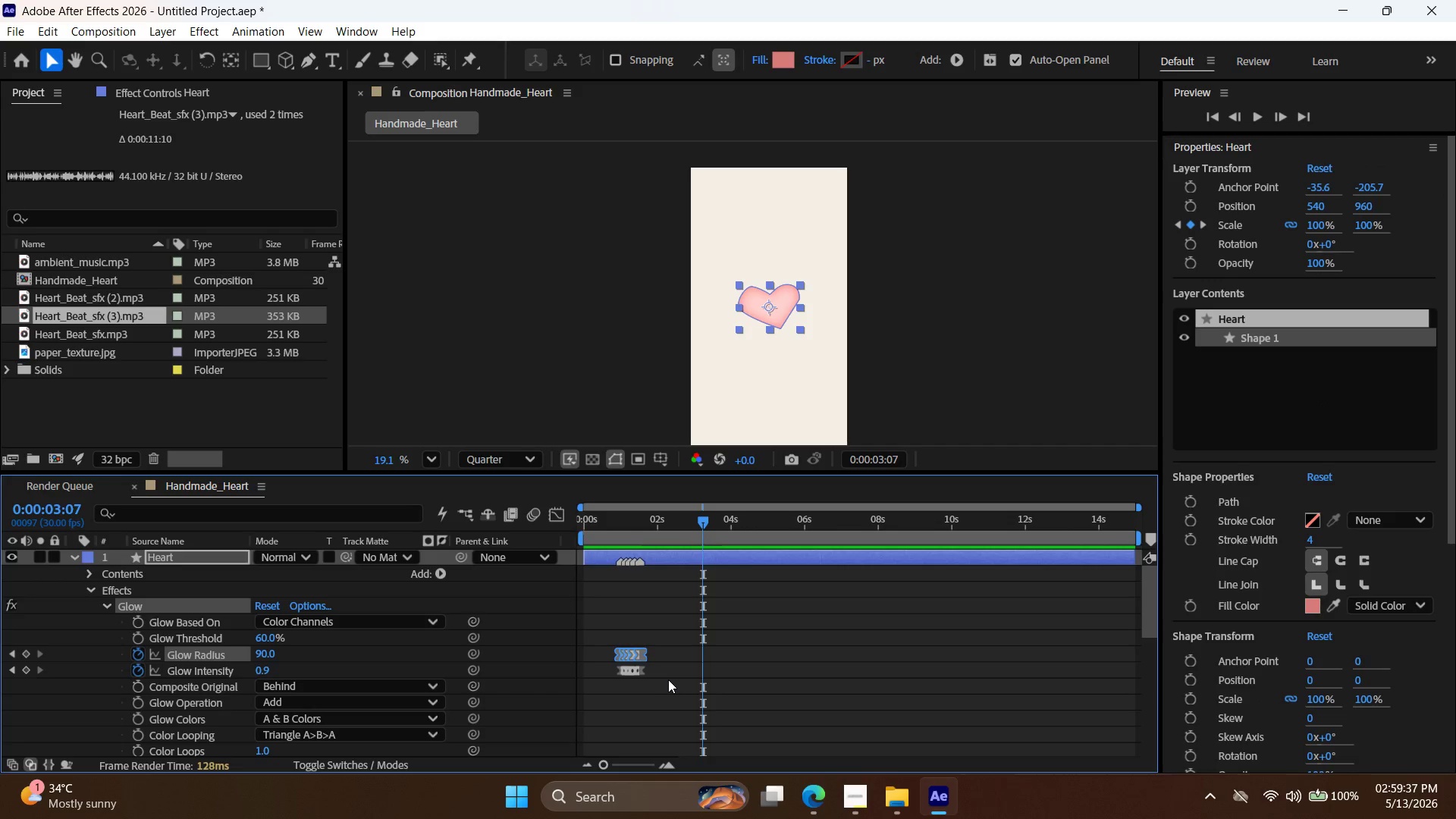 
left_click_drag(start_coordinate=[669, 680], to_coordinate=[604, 636])
 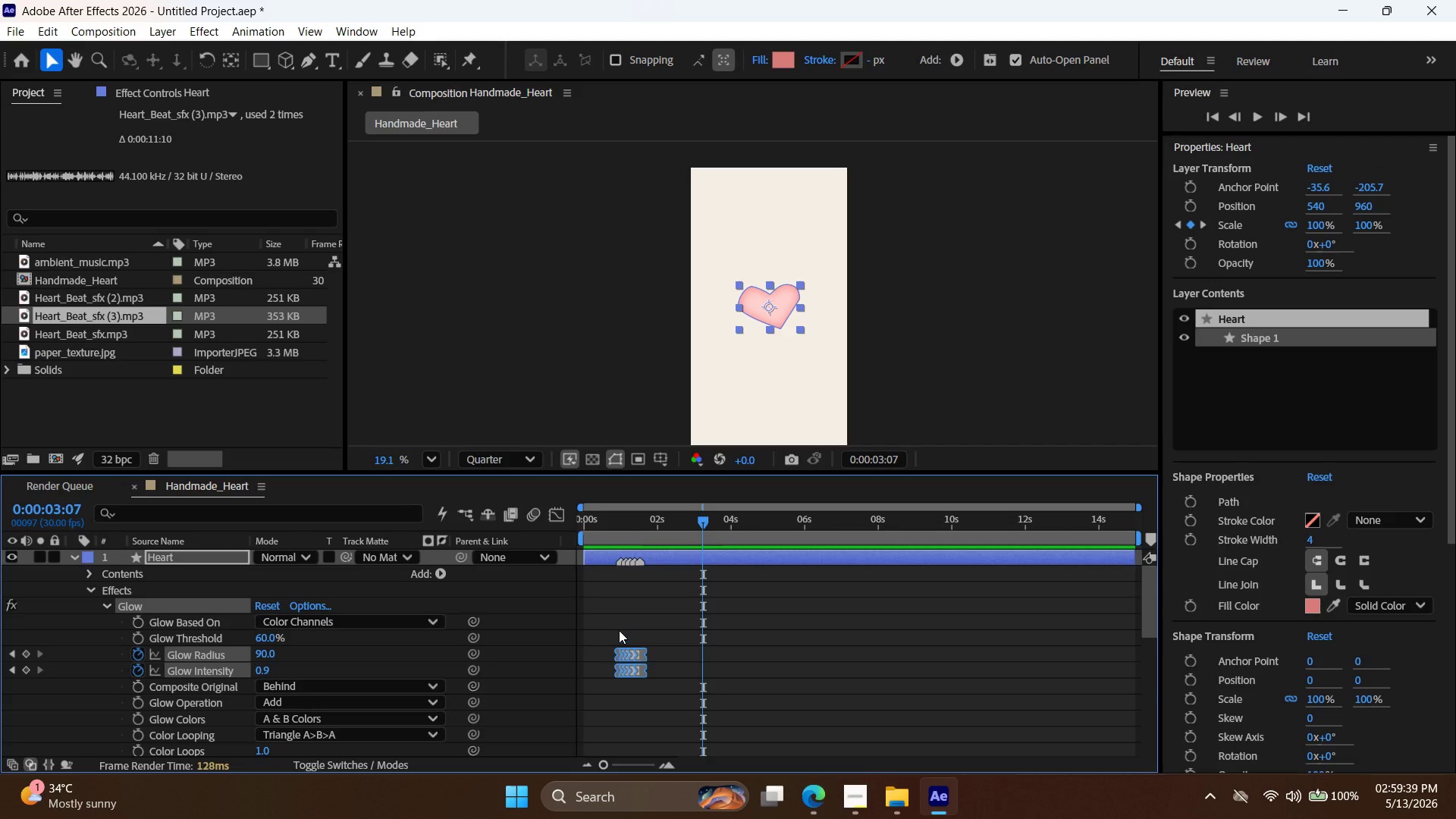 
key(Control+C)
 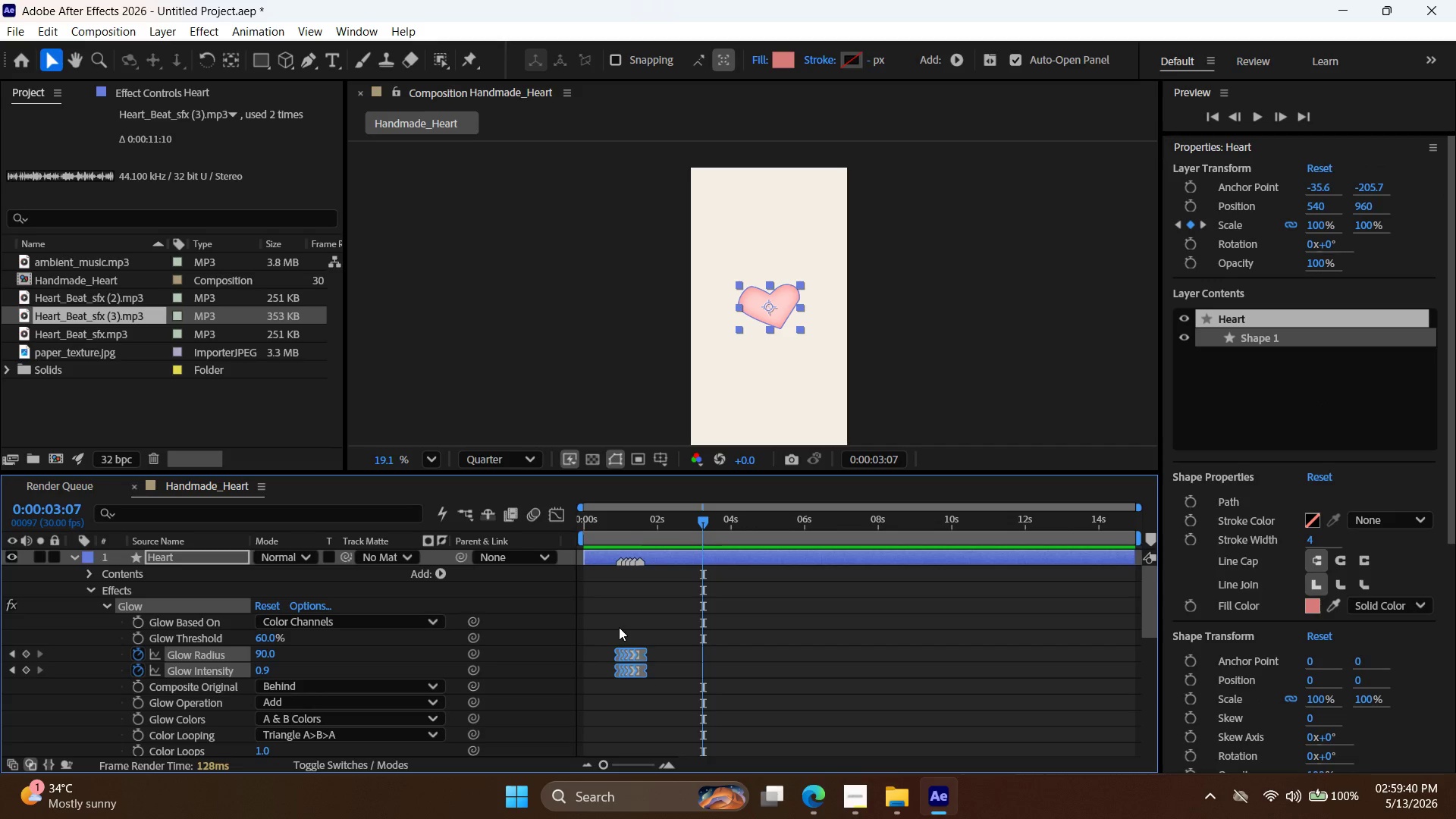 
key(Control+V)
 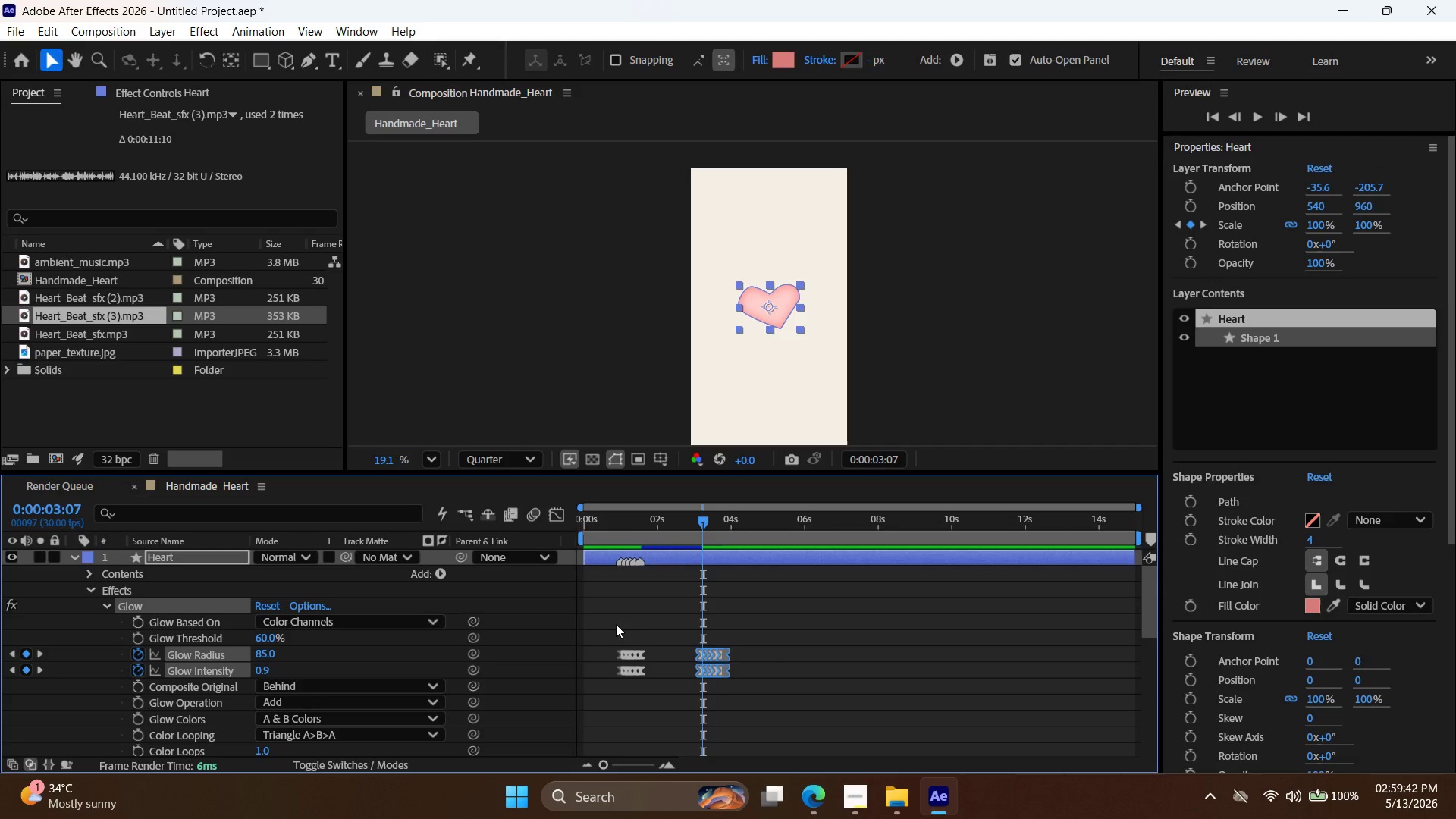 
scroll: coordinate [722, 591], scroll_direction: down, amount: 5.0
 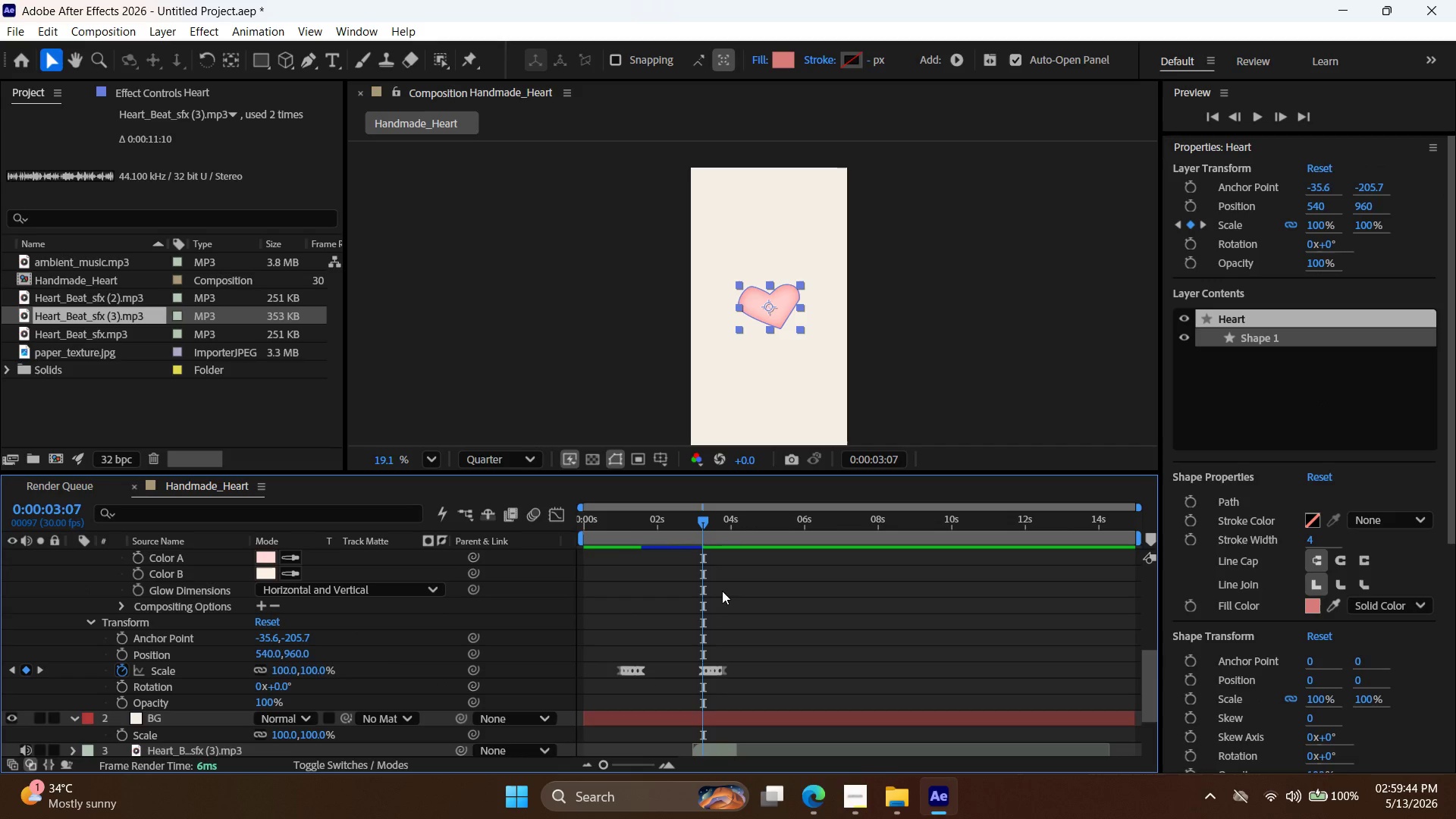 
scroll: coordinate [716, 598], scroll_direction: up, amount: 1.0
 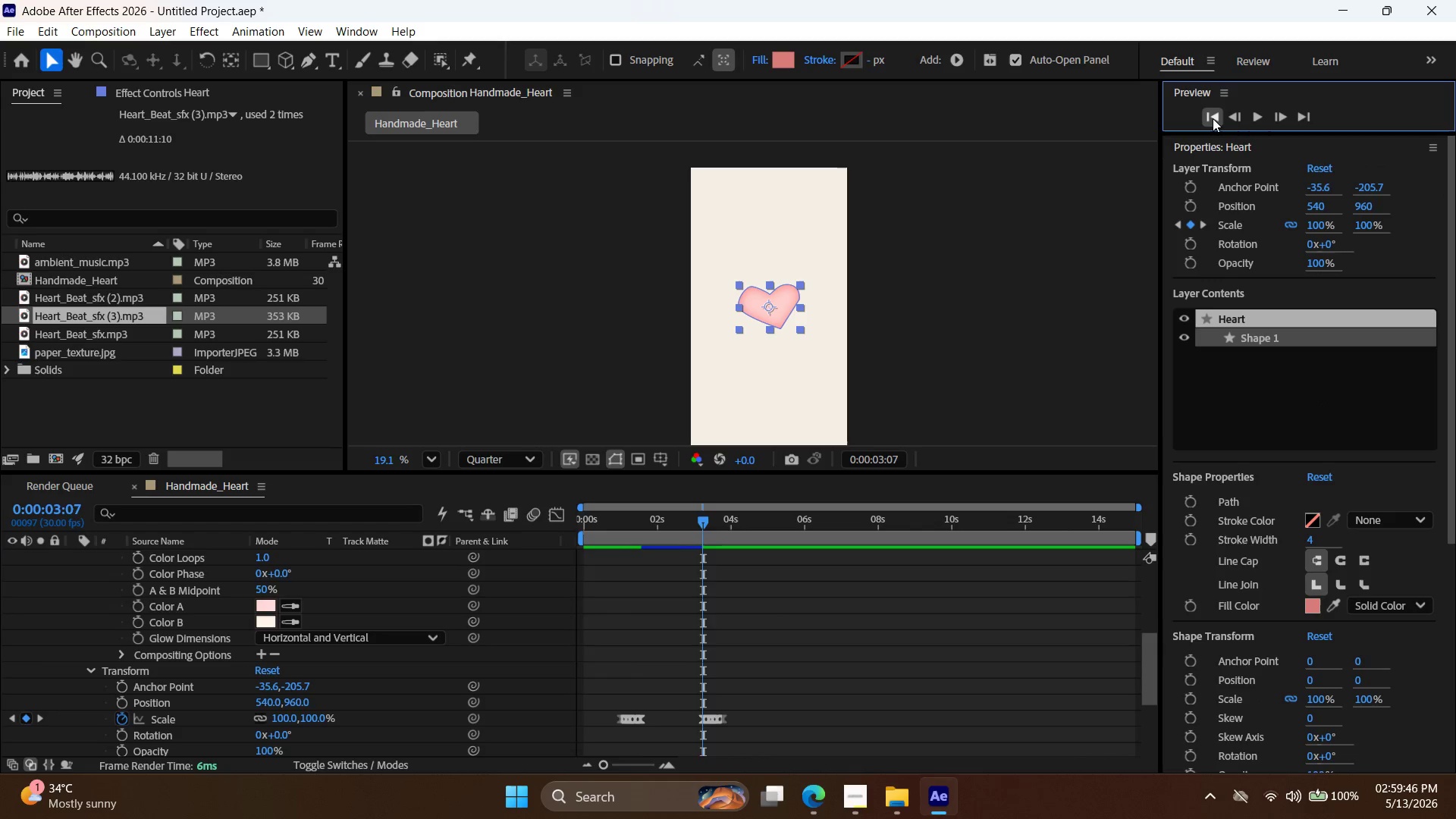 
double_click([1262, 118])
 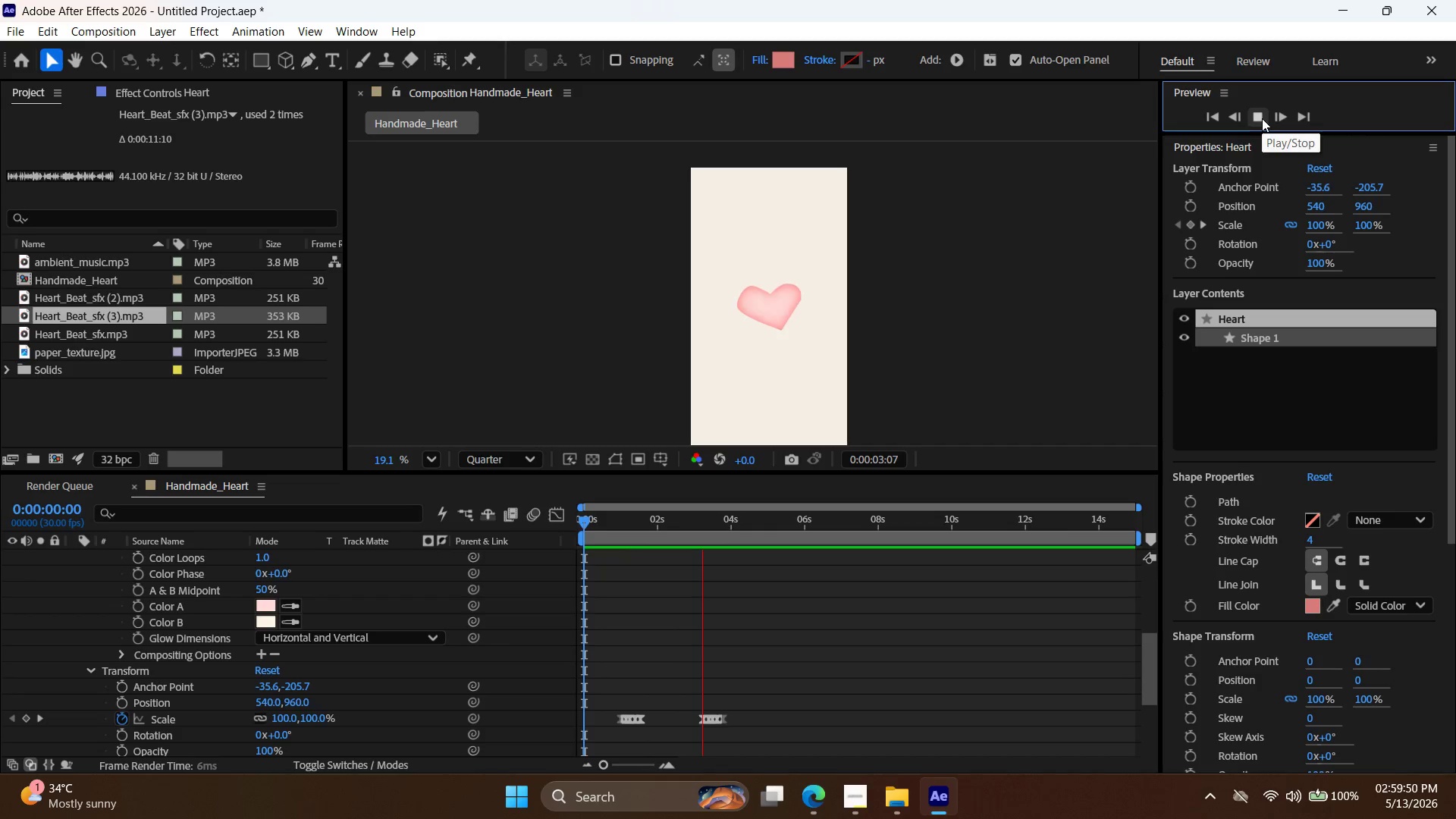 
left_click([1257, 117])
 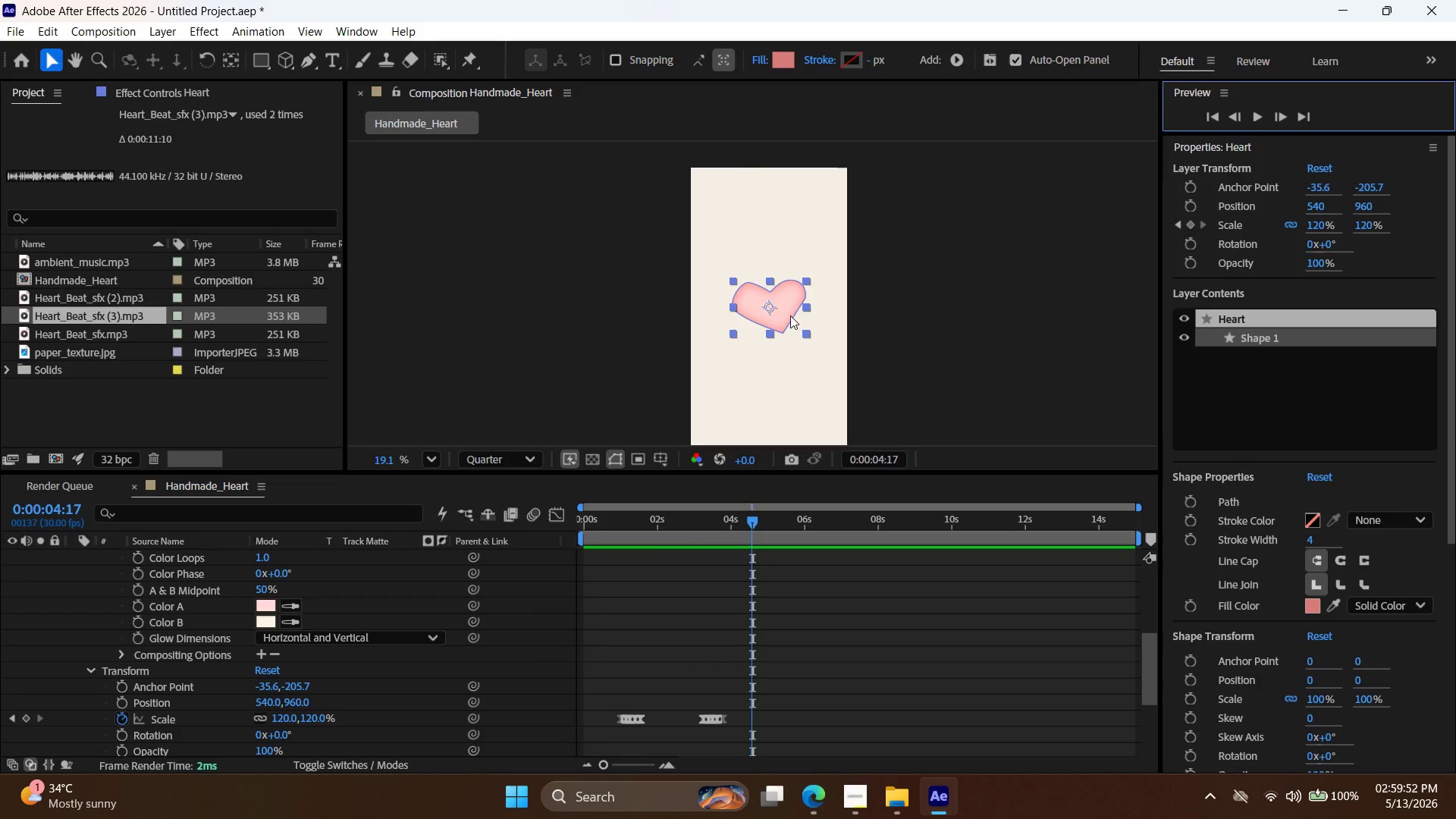 
key(Alt+AltLeft)
 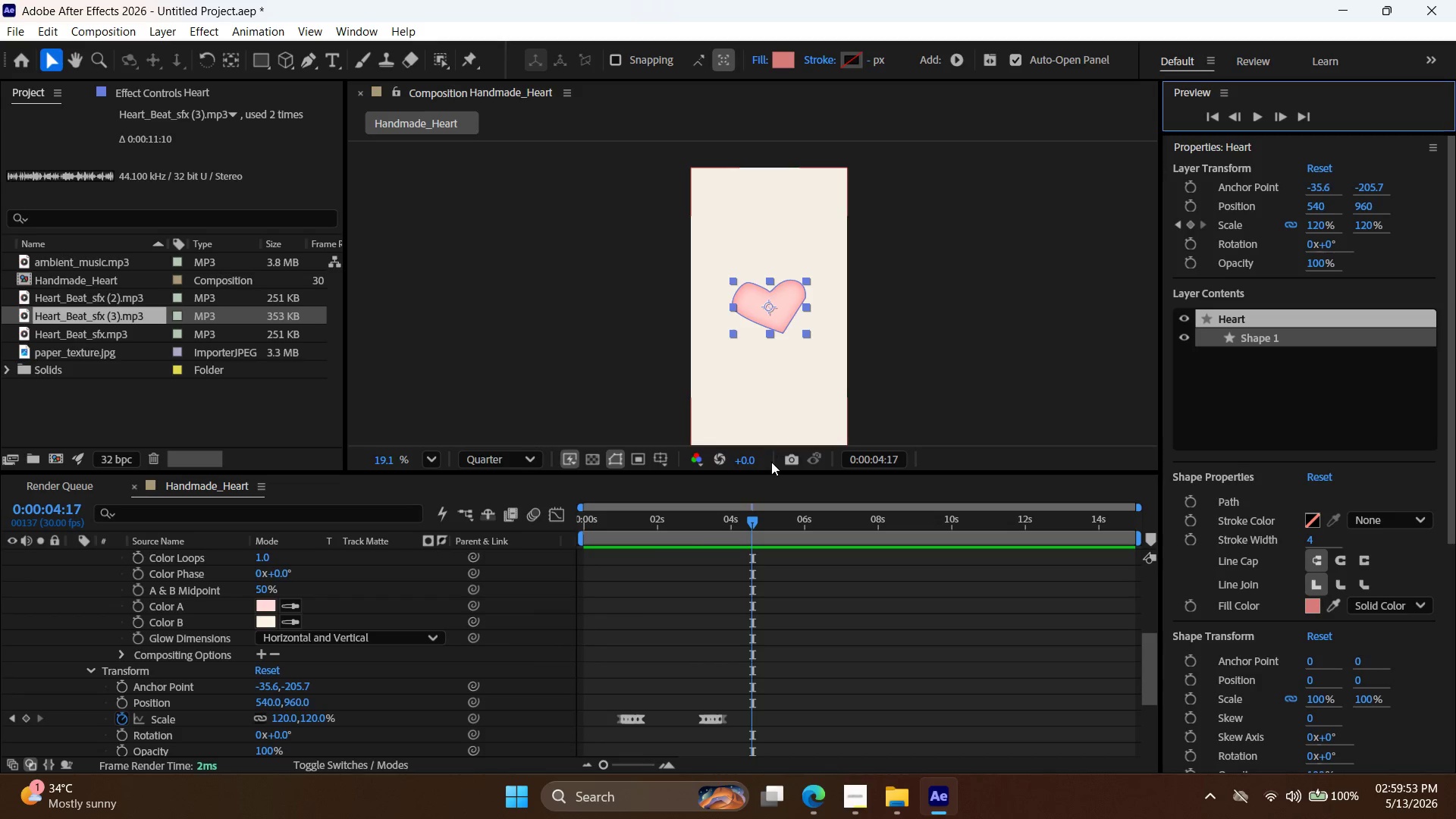 
key(Alt+AltLeft)
 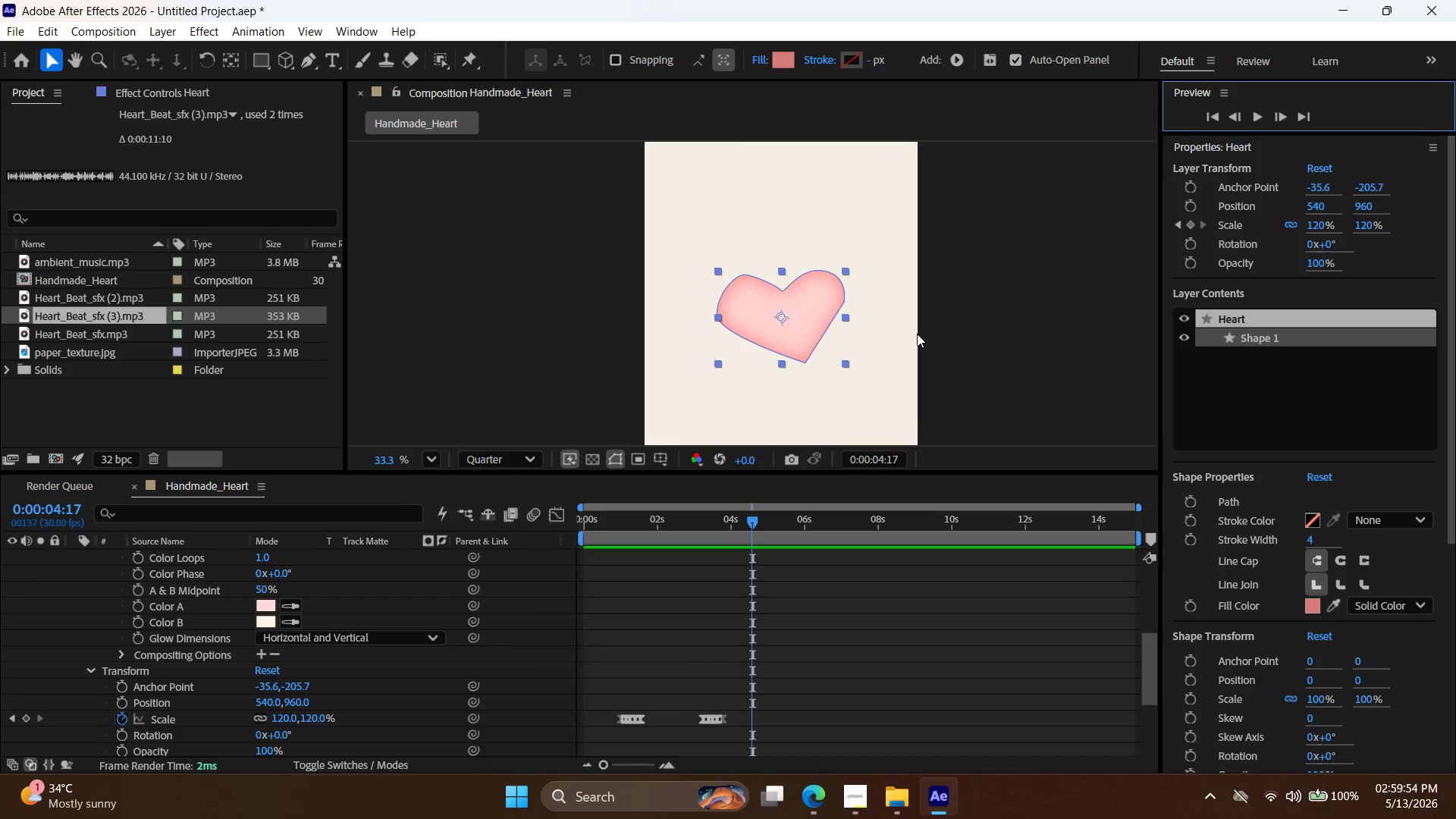 
scroll: coordinate [795, 321], scroll_direction: up, amount: 8.0
 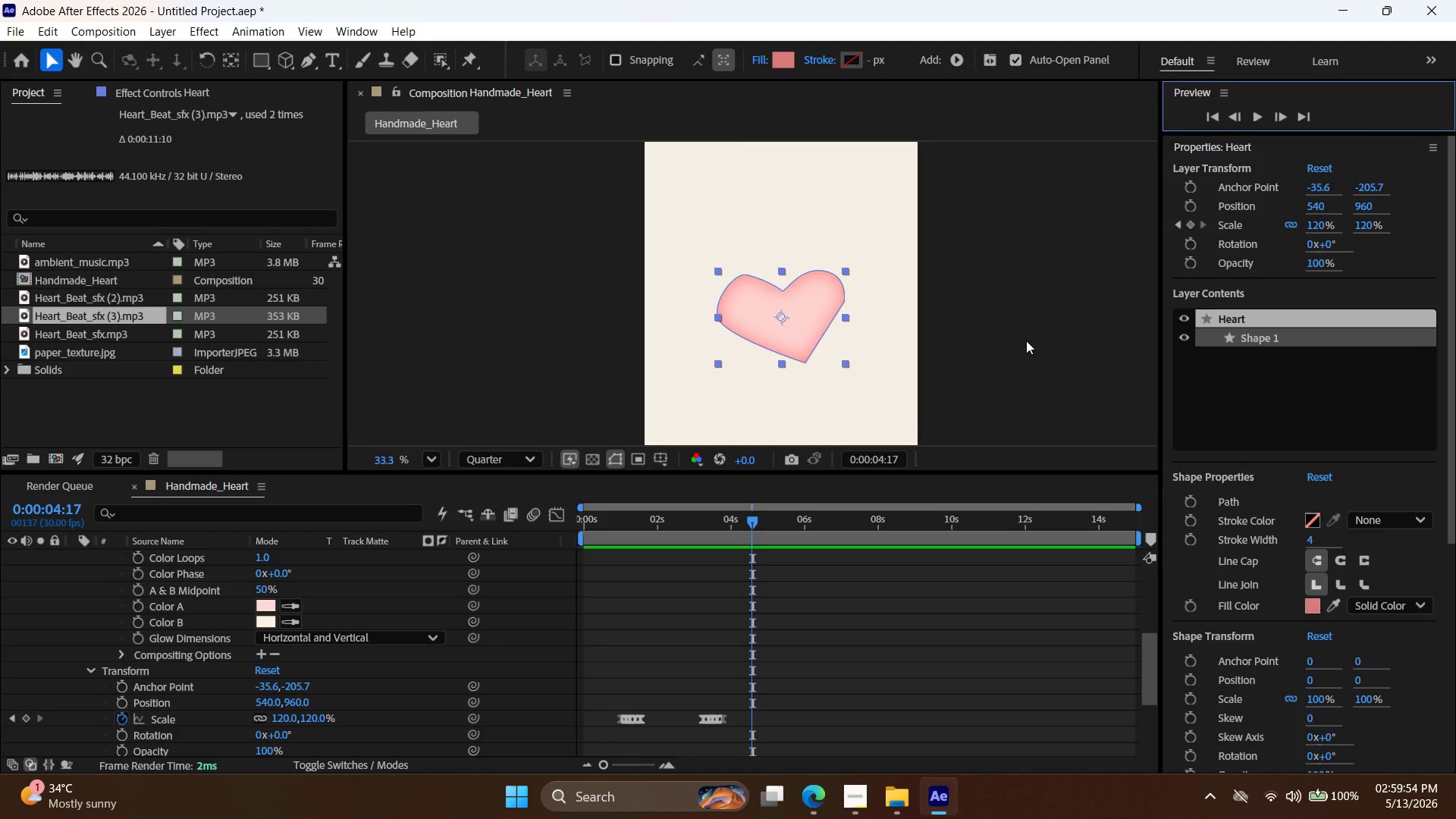 
left_click([1026, 340])
 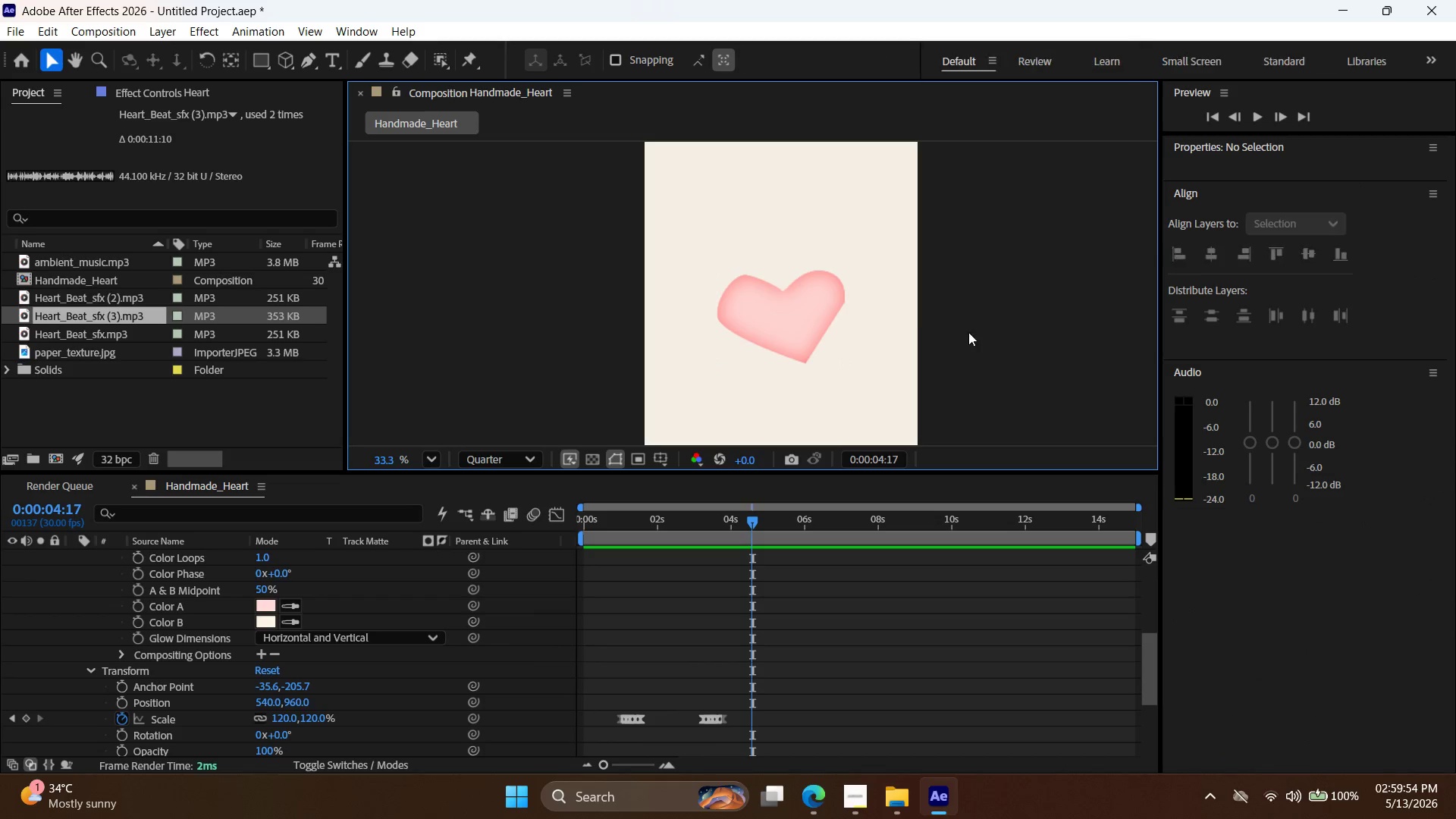 
key(Alt+AltLeft)
 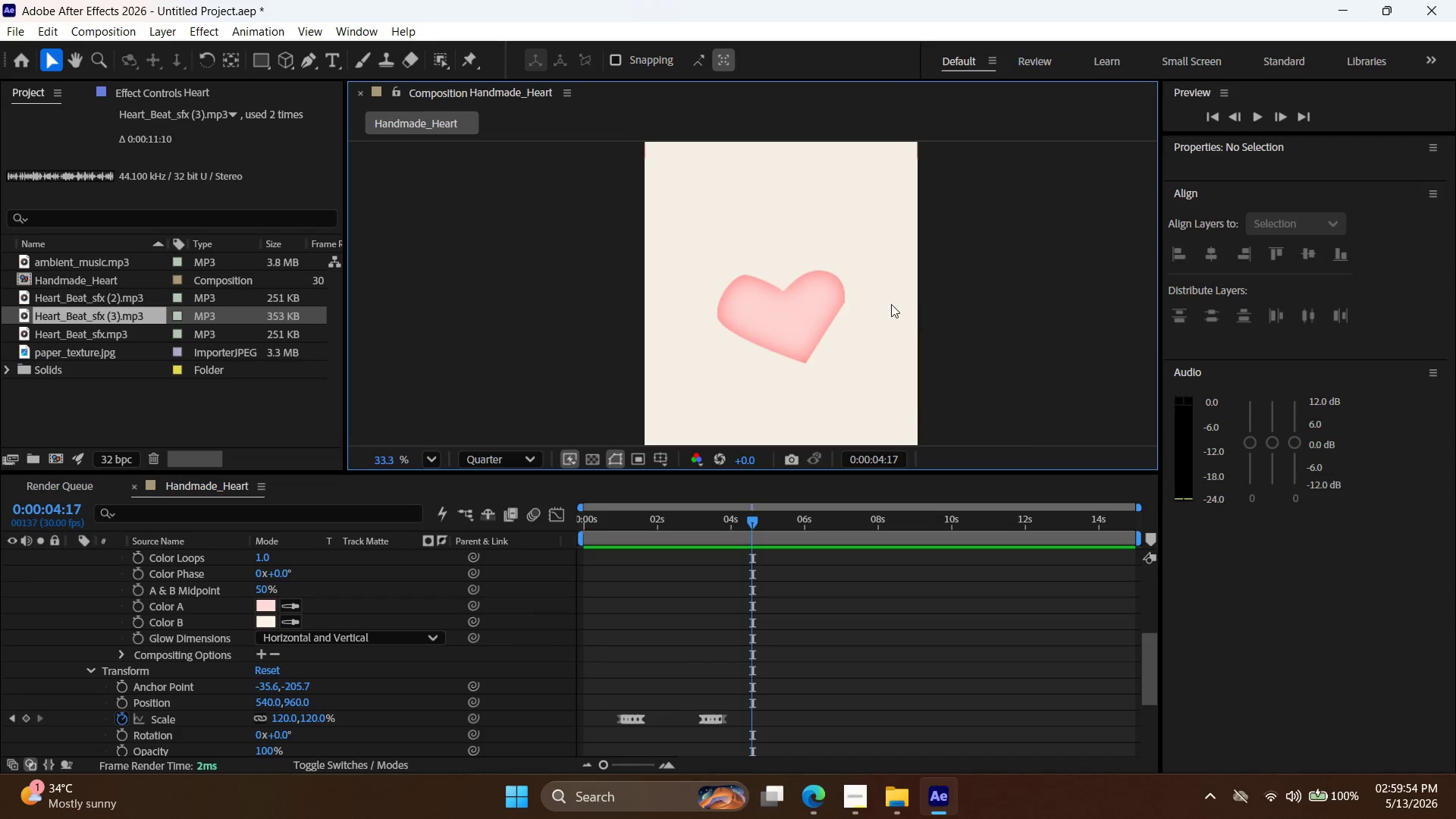 
scroll: coordinate [884, 301], scroll_direction: up, amount: 5.0
 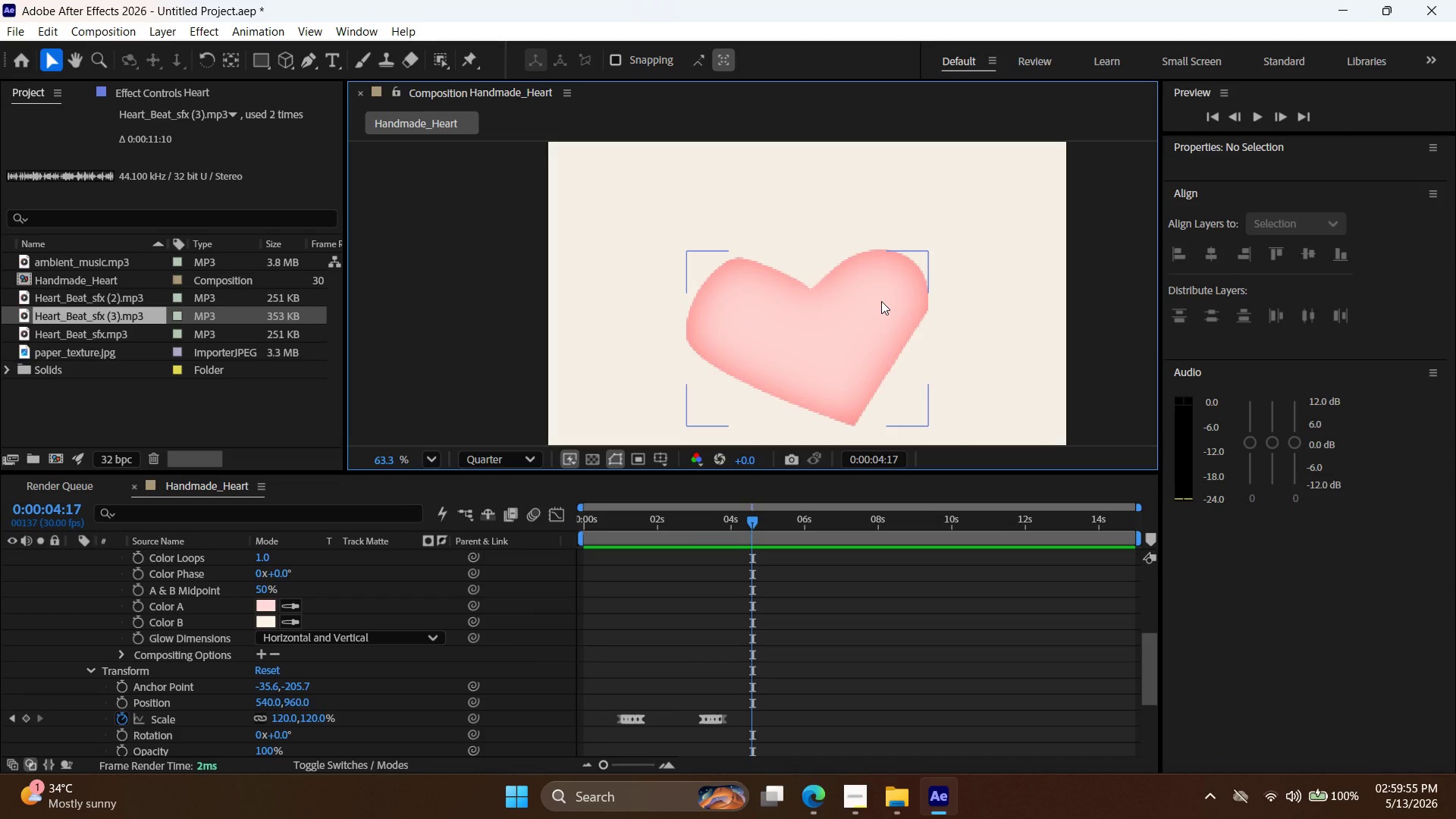 
key(Alt+AltLeft)
 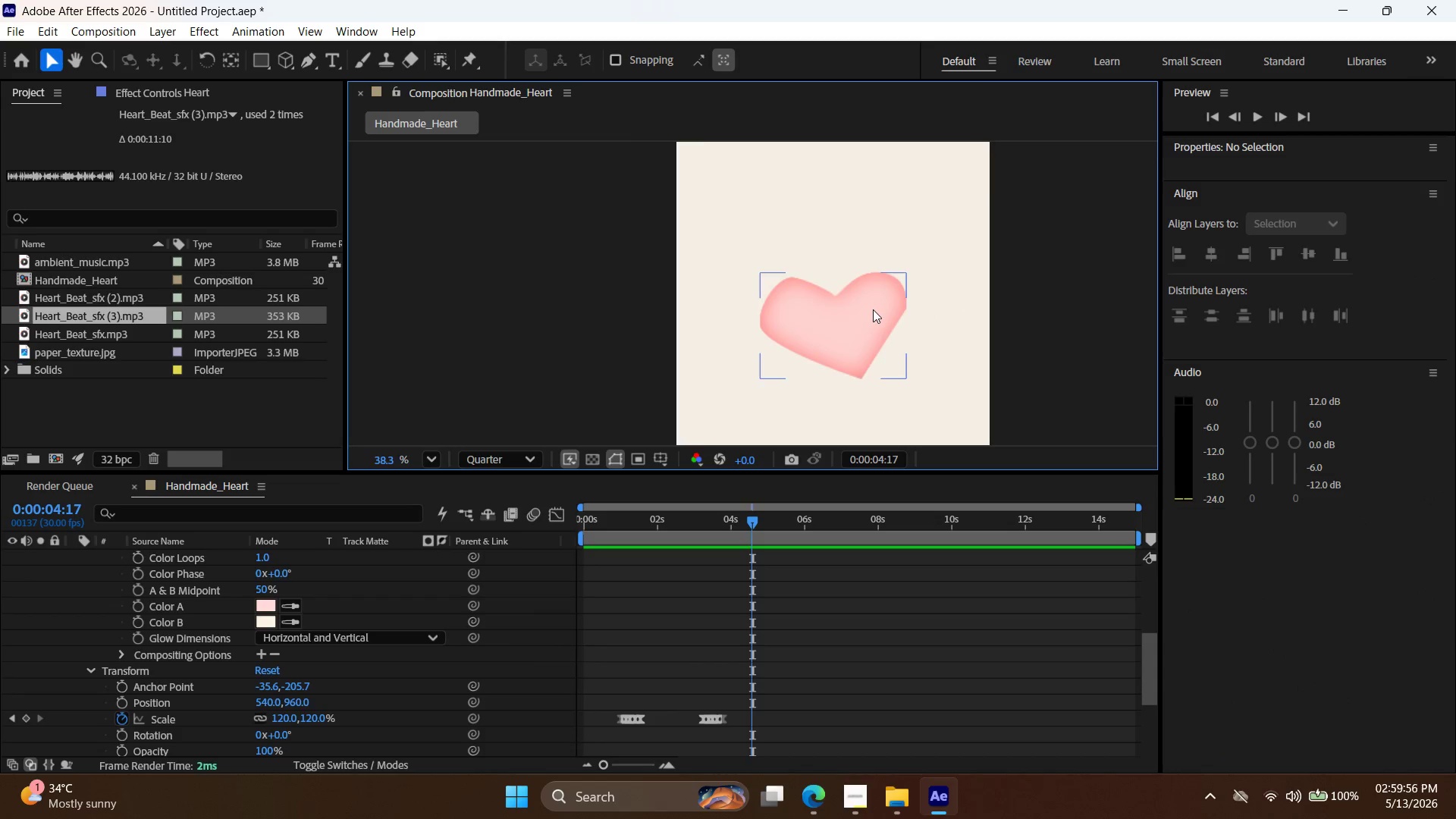 
key(Alt+AltLeft)
 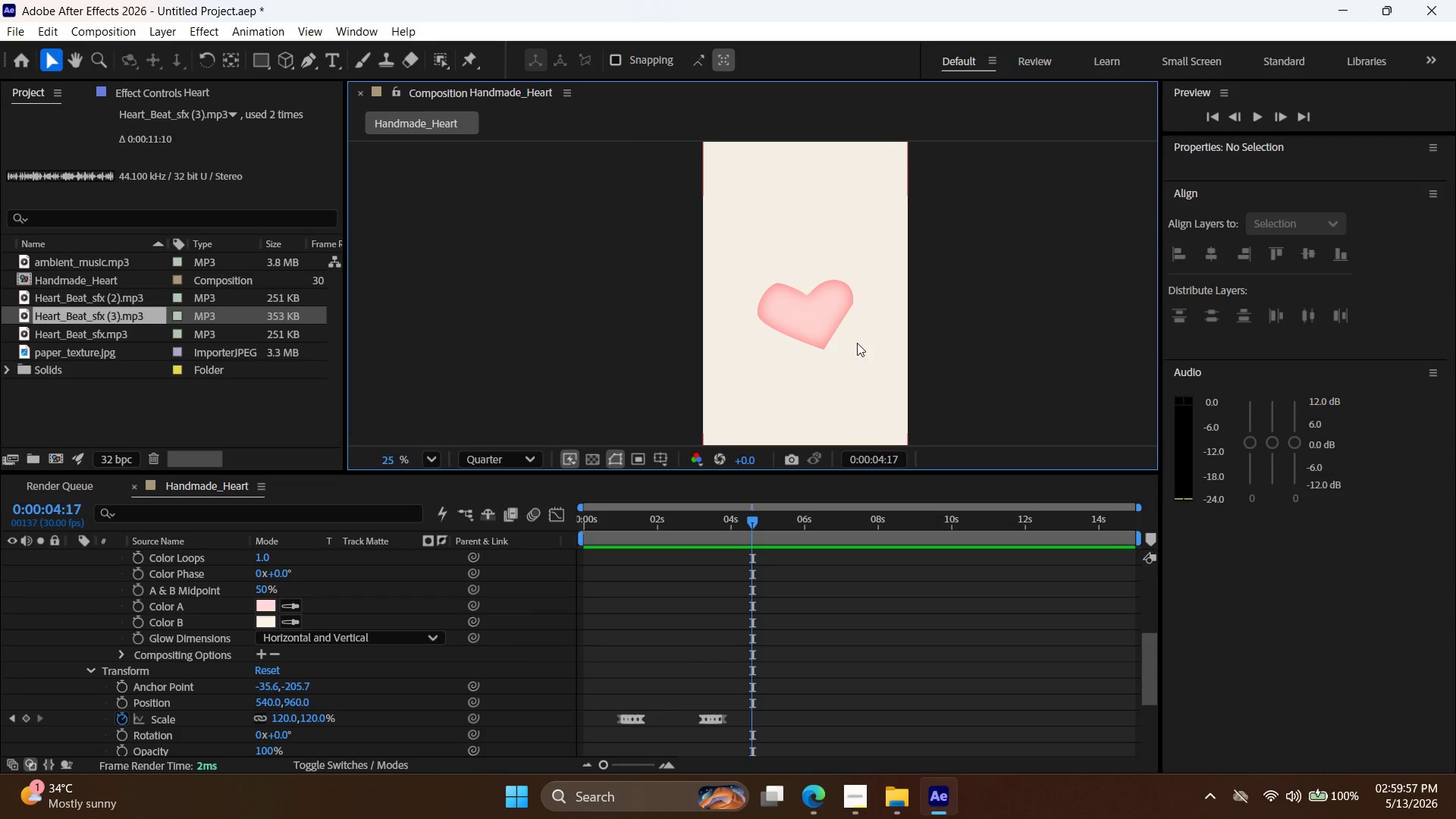 
scroll: coordinate [873, 312], scroll_direction: down, amount: 7.0
 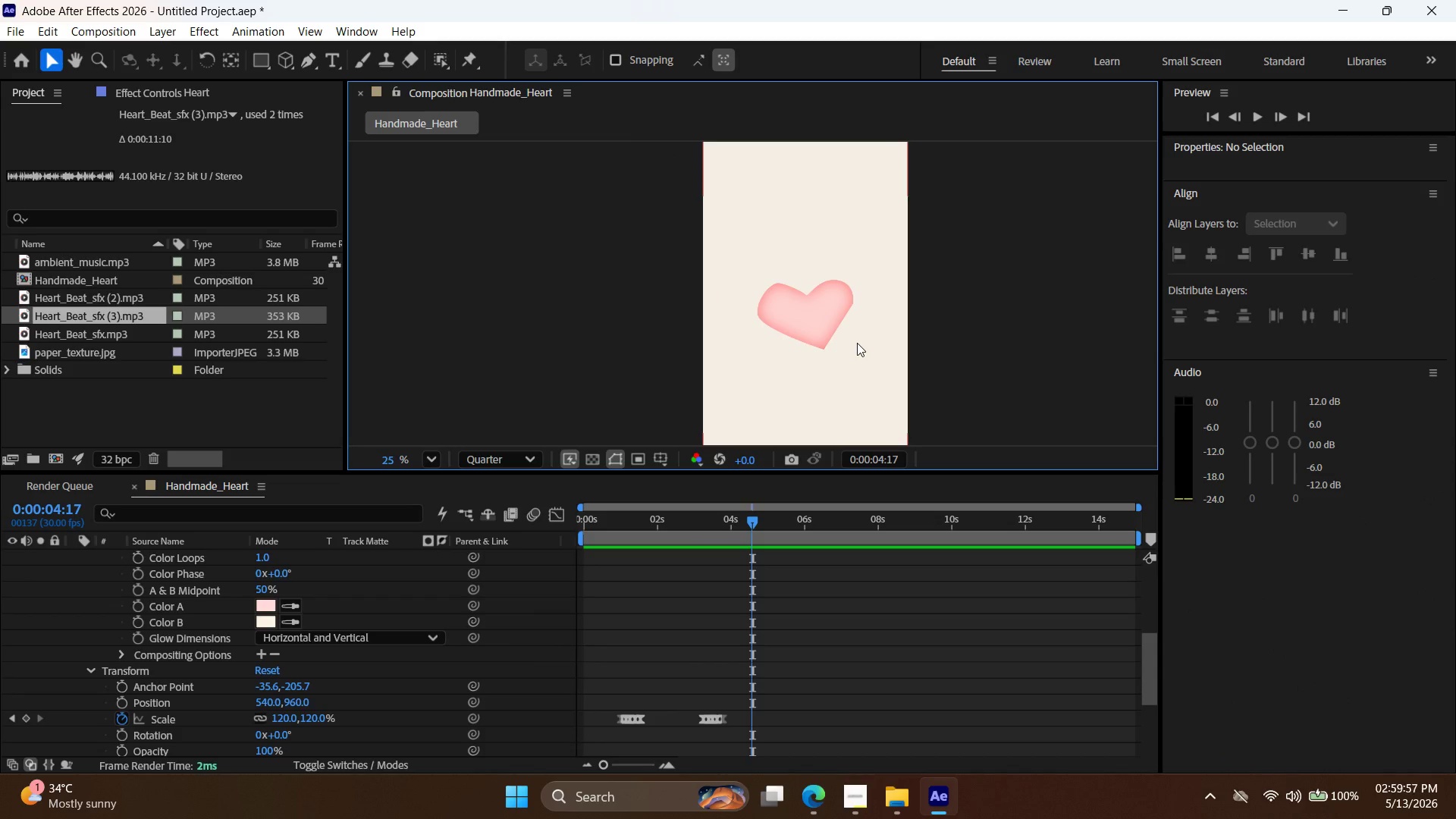 
key(Alt+AltLeft)
 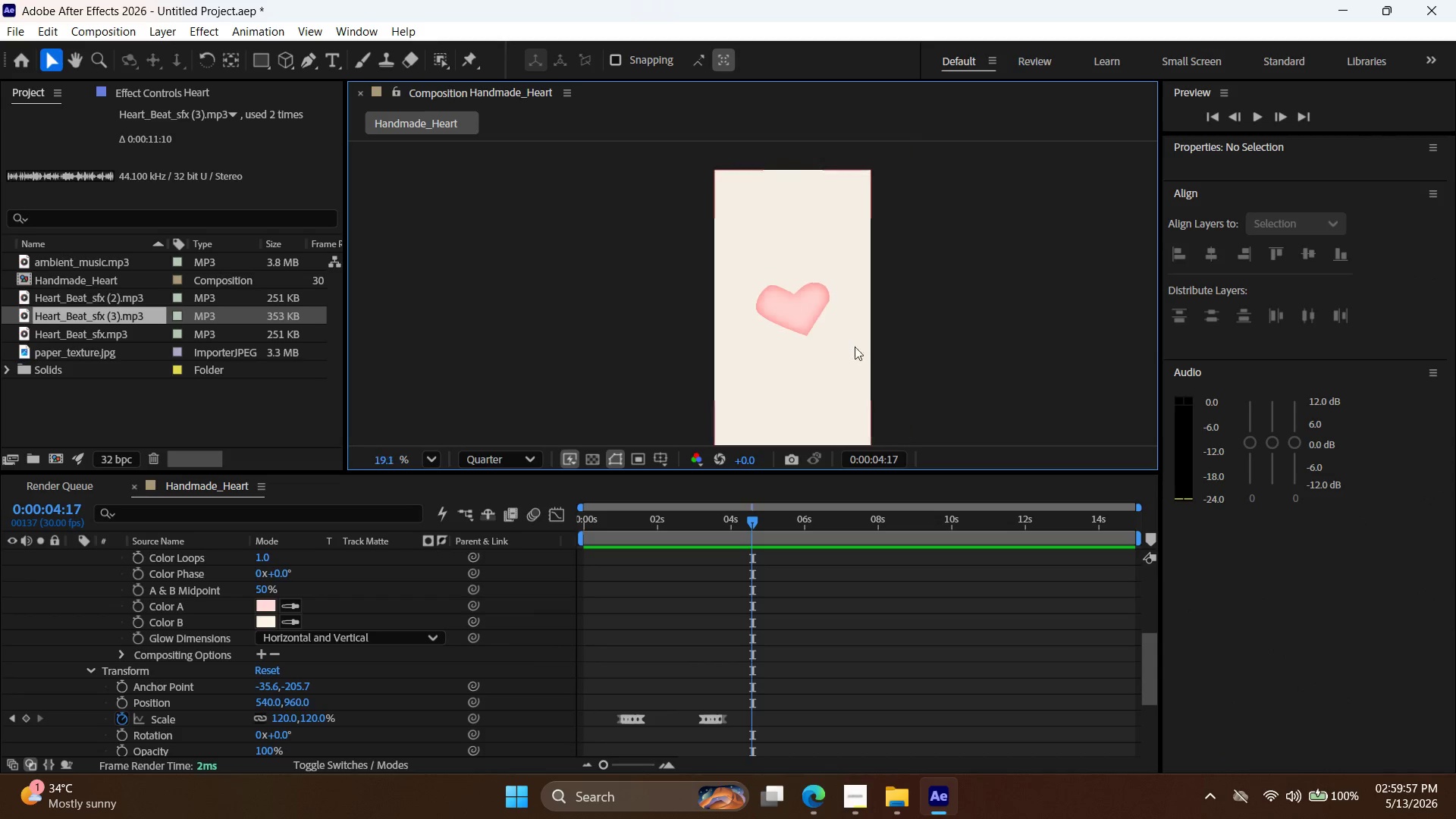 
scroll: coordinate [855, 347], scroll_direction: down, amount: 3.0
 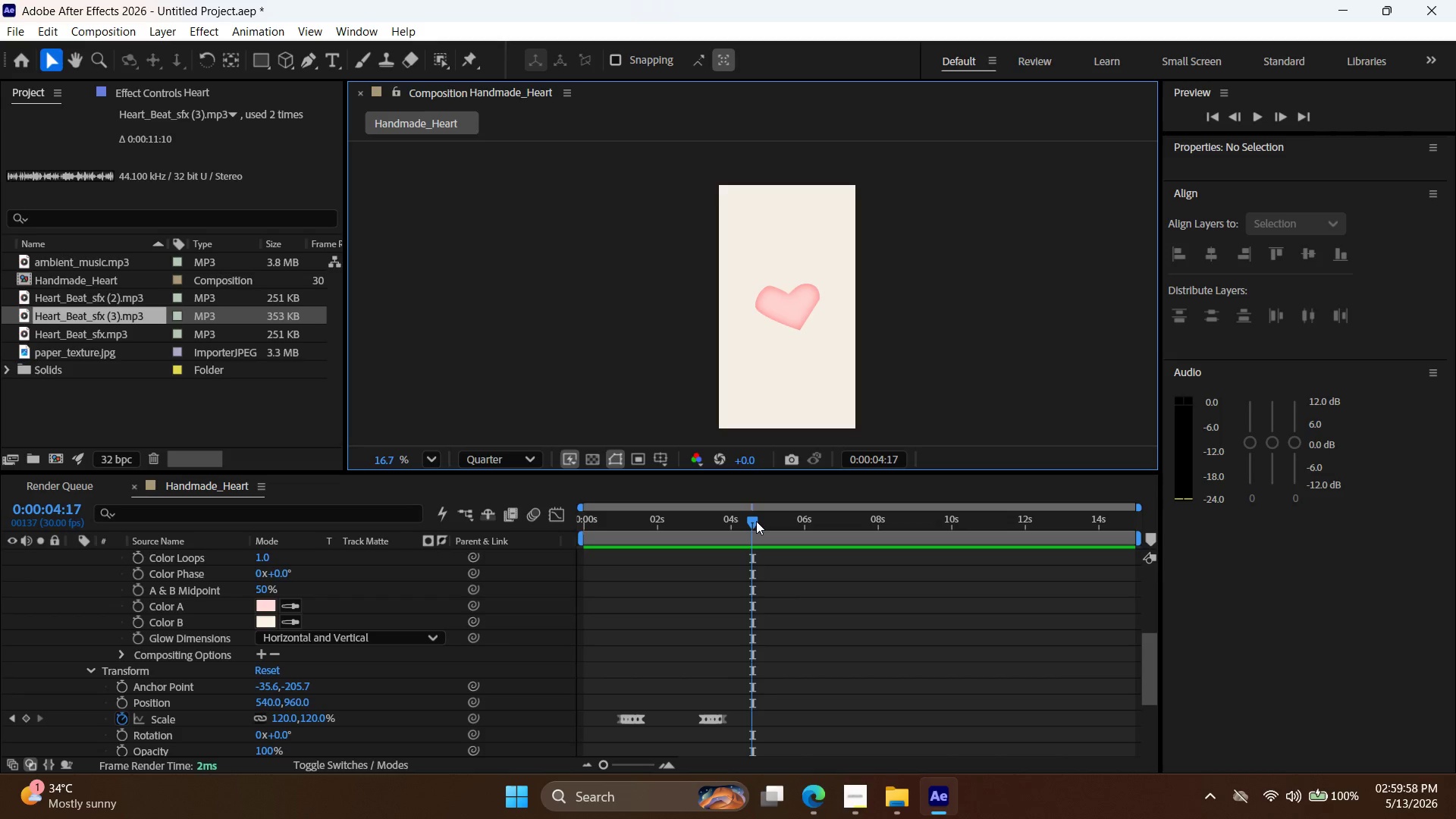 
left_click_drag(start_coordinate=[753, 521], to_coordinate=[780, 524])
 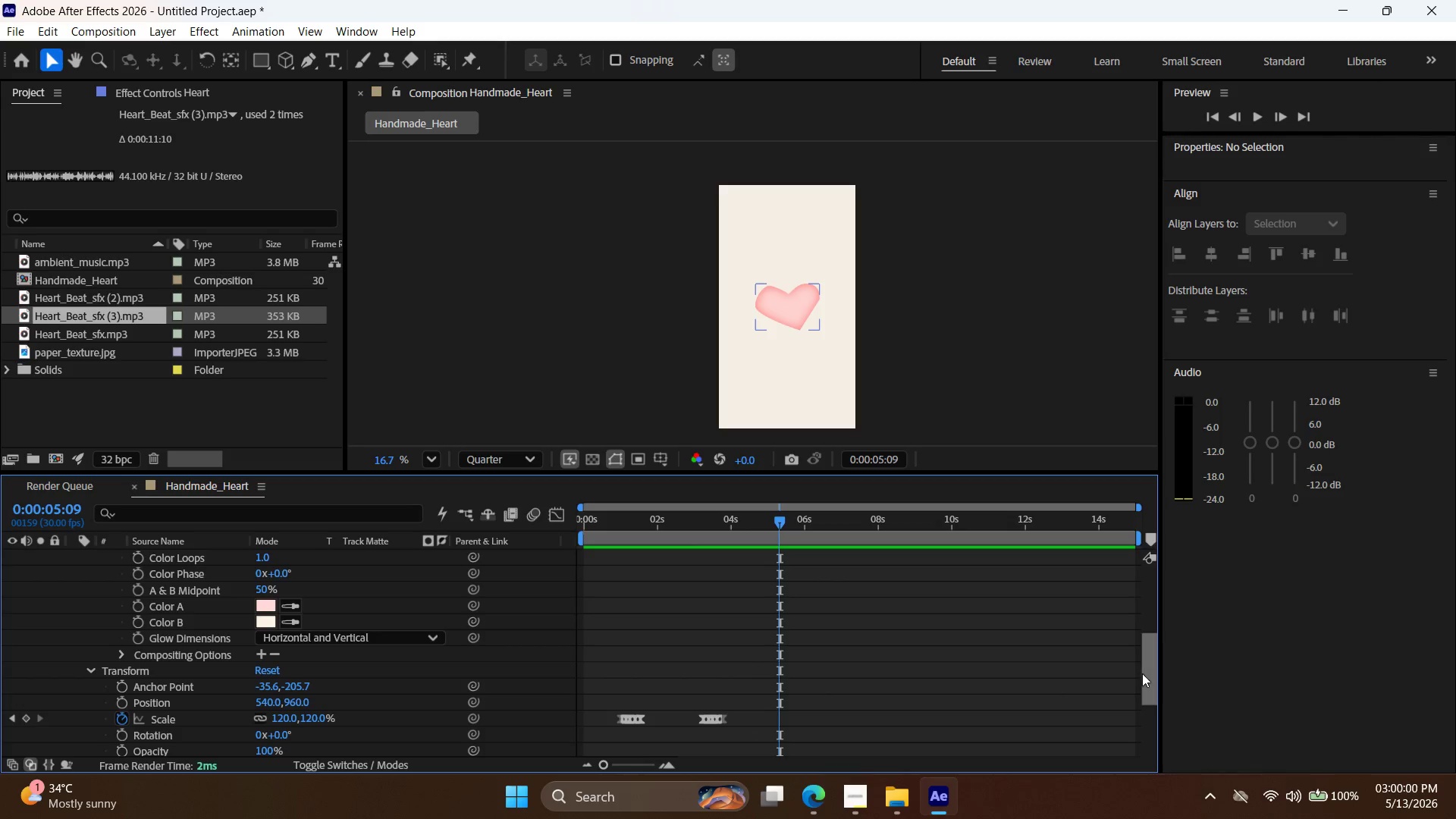 
left_click_drag(start_coordinate=[1146, 672], to_coordinate=[1138, 679])
 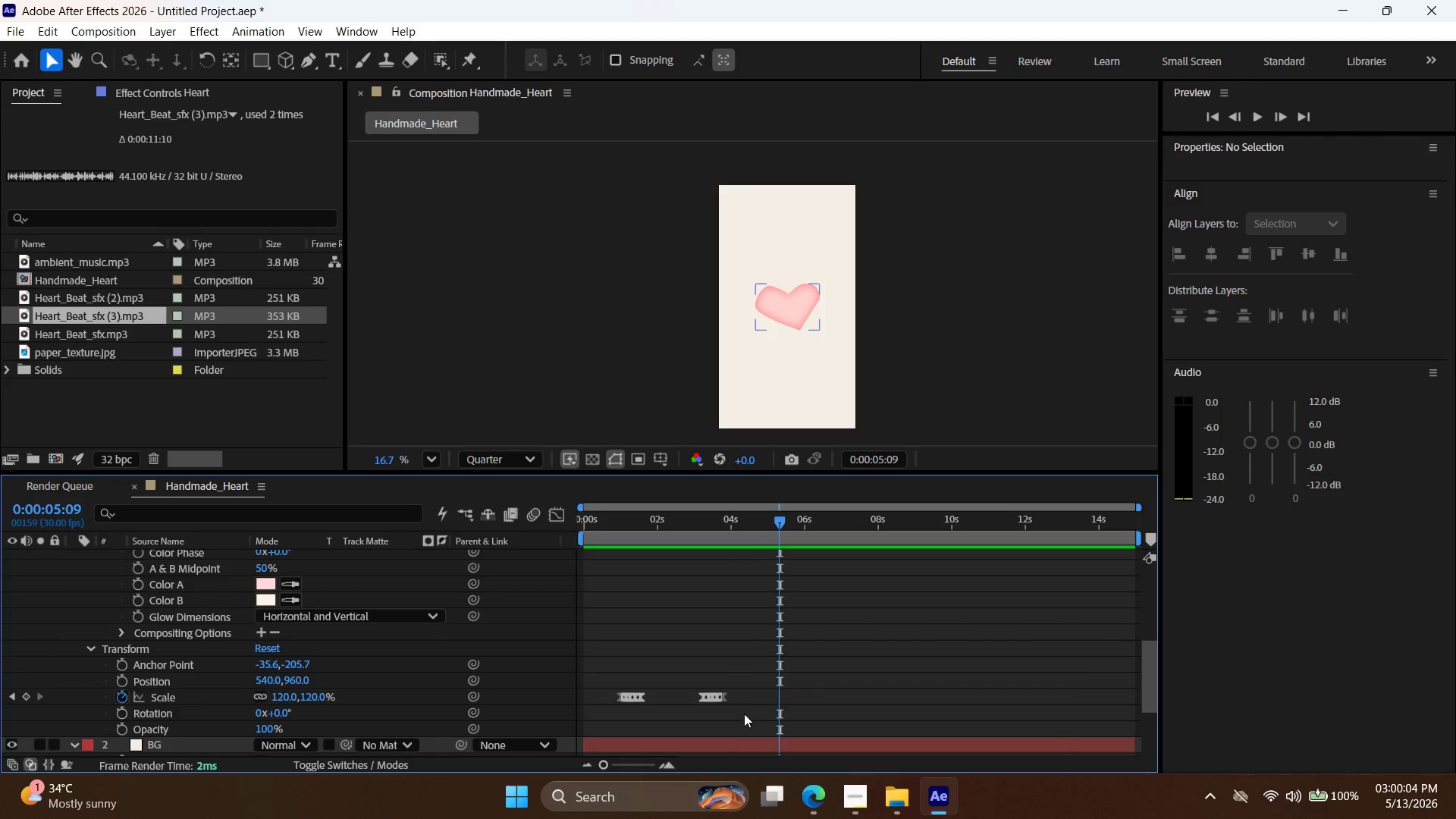 
left_click_drag(start_coordinate=[741, 711], to_coordinate=[597, 633])
 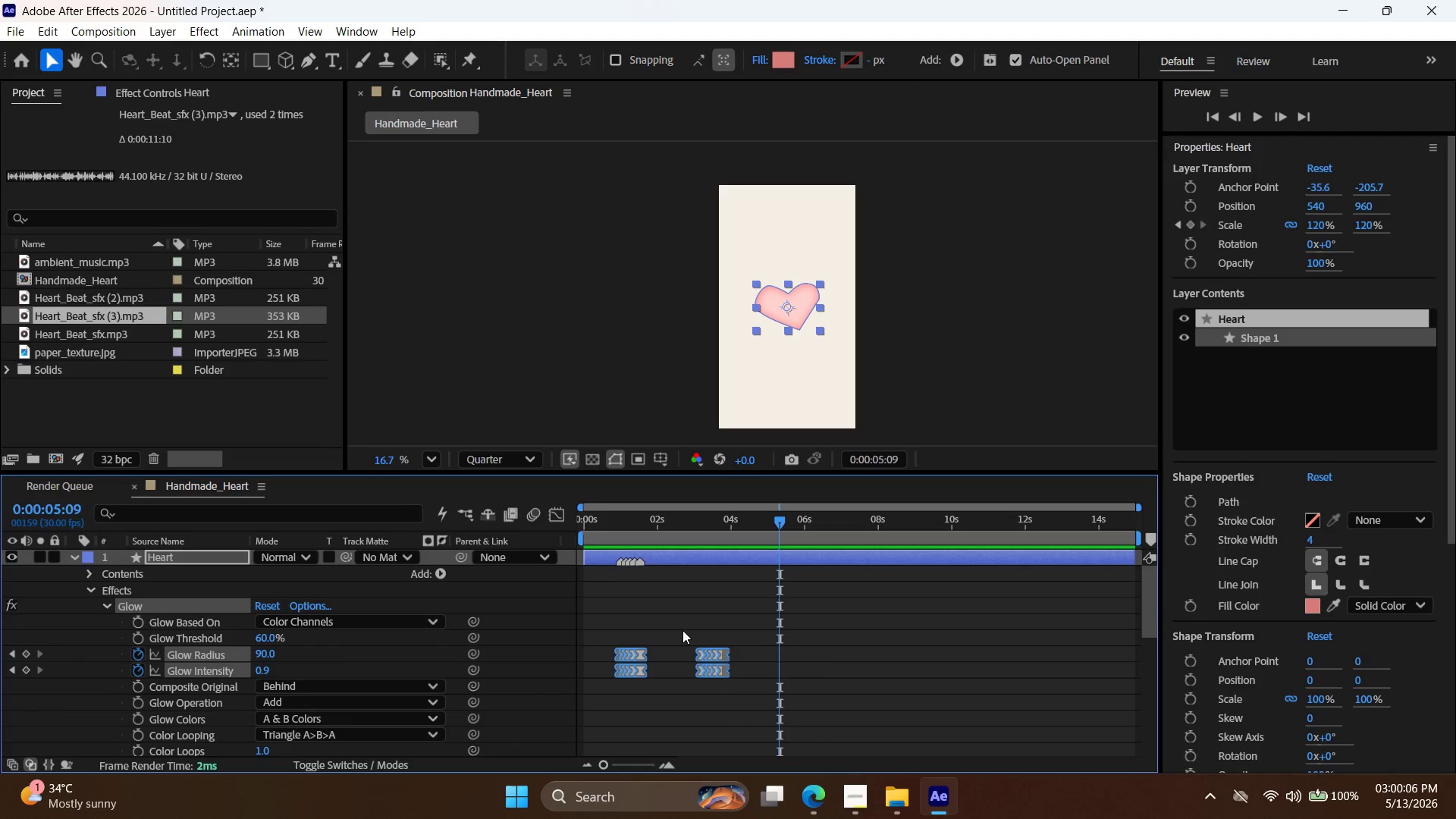 
key(Control+C)
 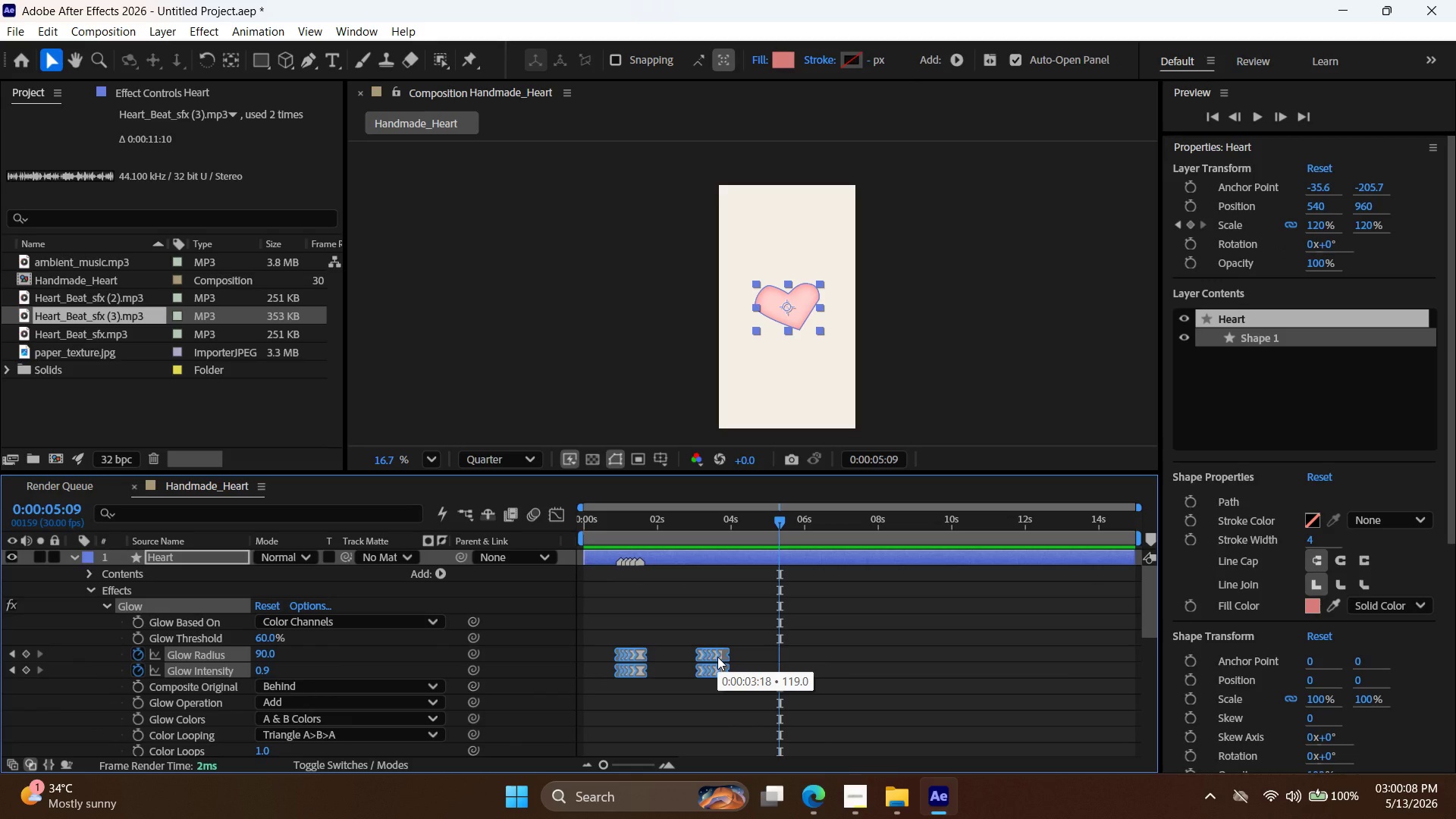 
key(Control+V)
 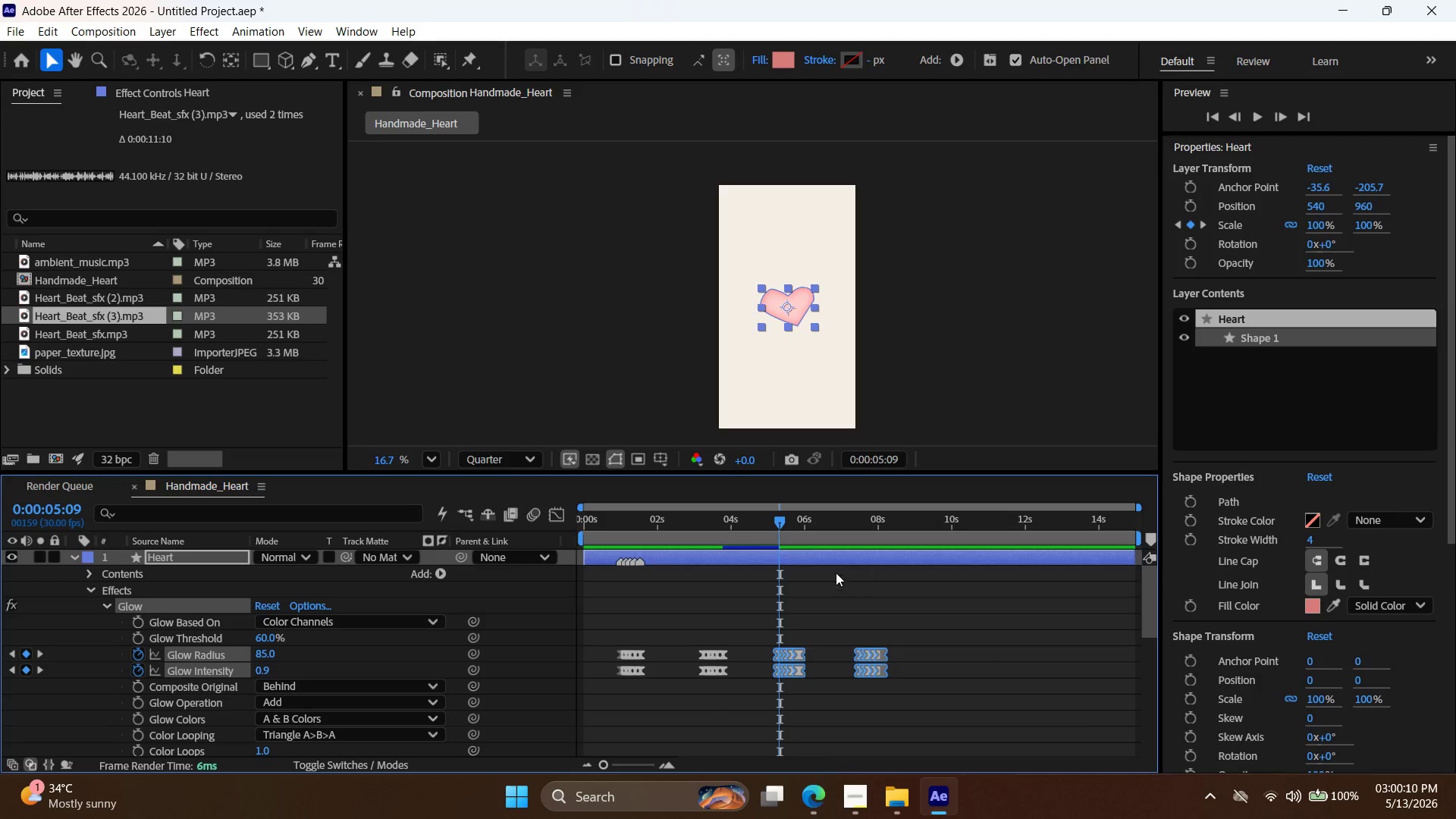 
left_click_drag(start_coordinate=[783, 519], to_coordinate=[939, 538])
 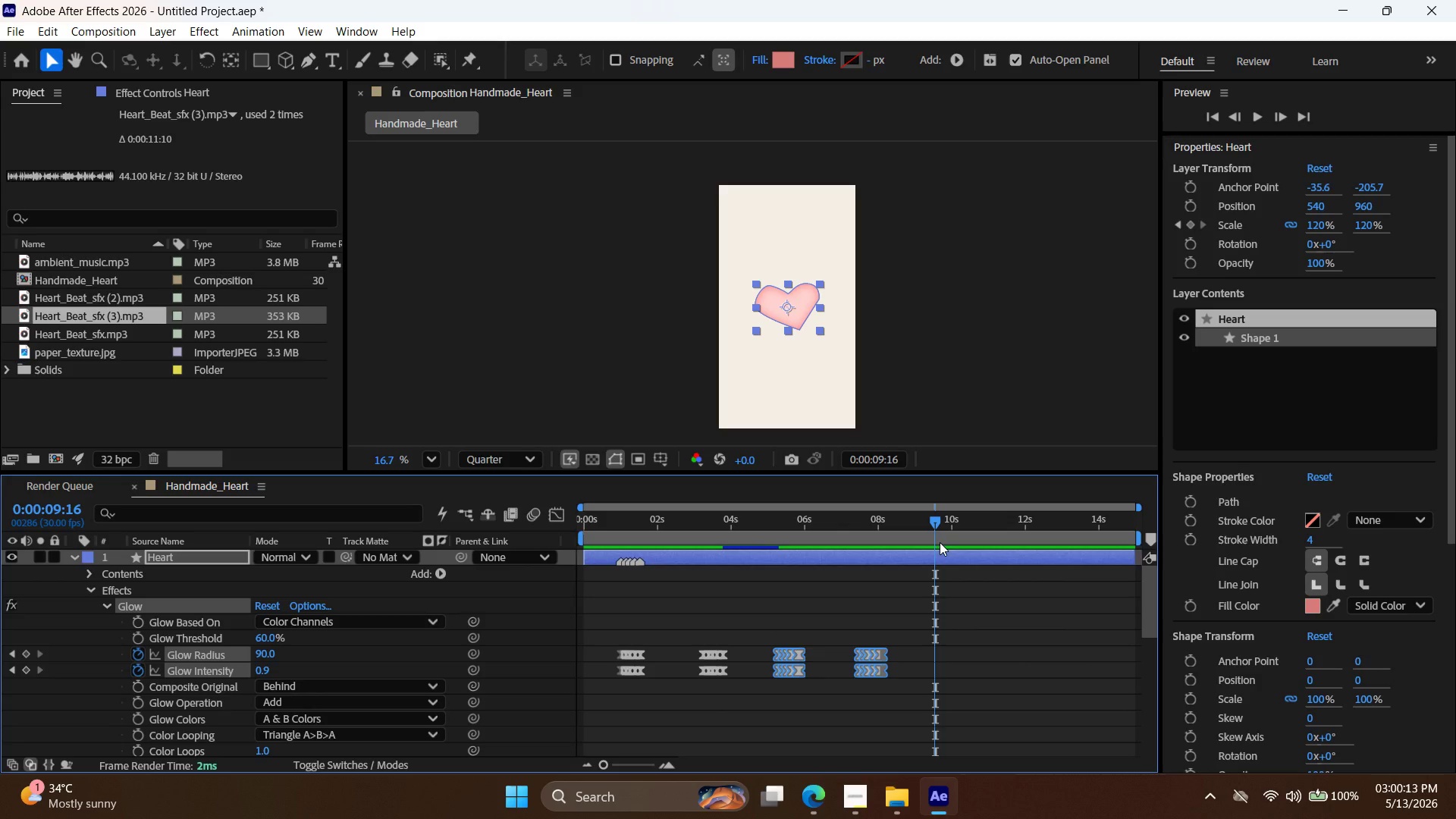 
hold_key(key=ControlLeft, duration=1.95)
 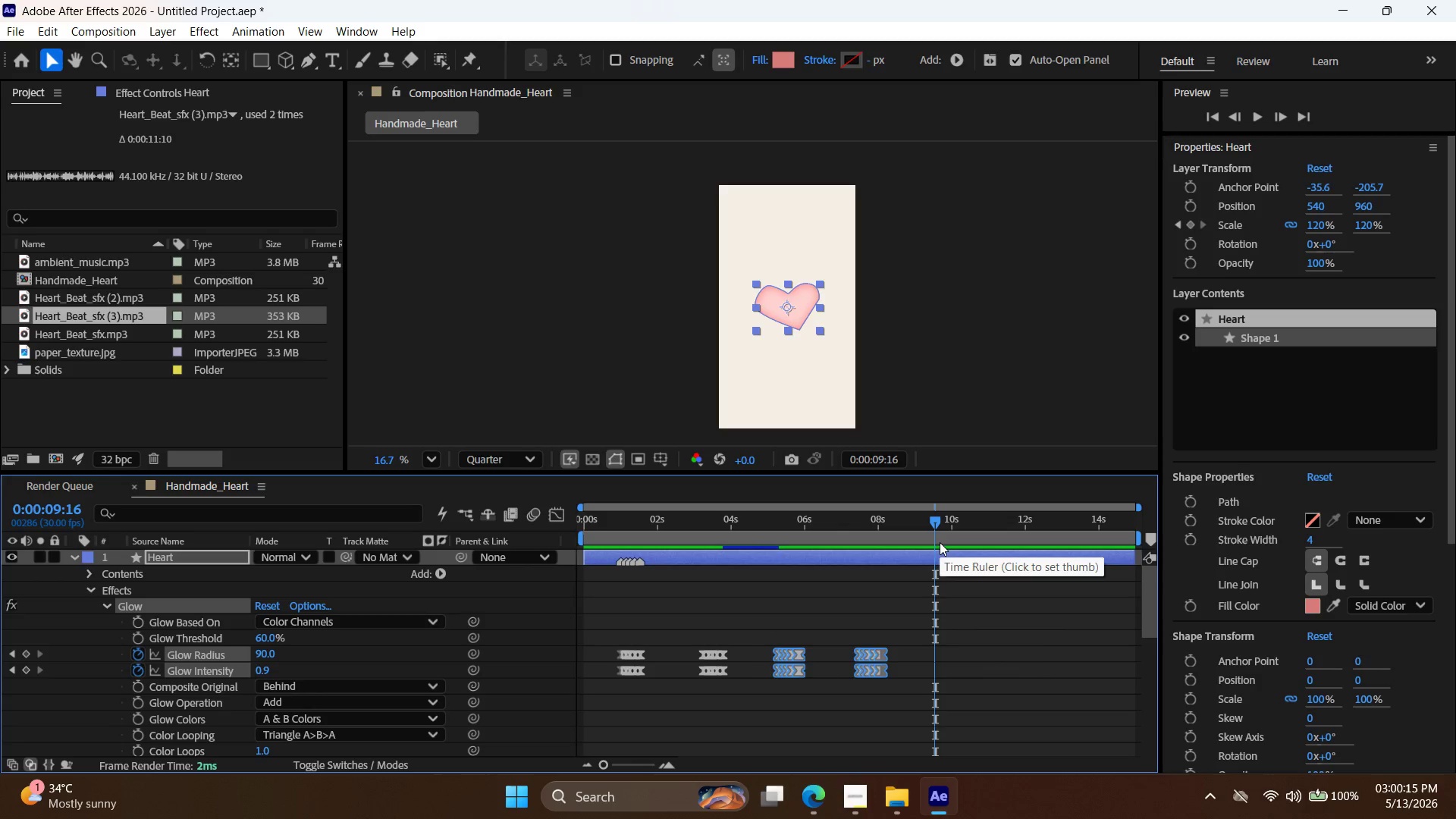 
key(Control+ControlLeft)
 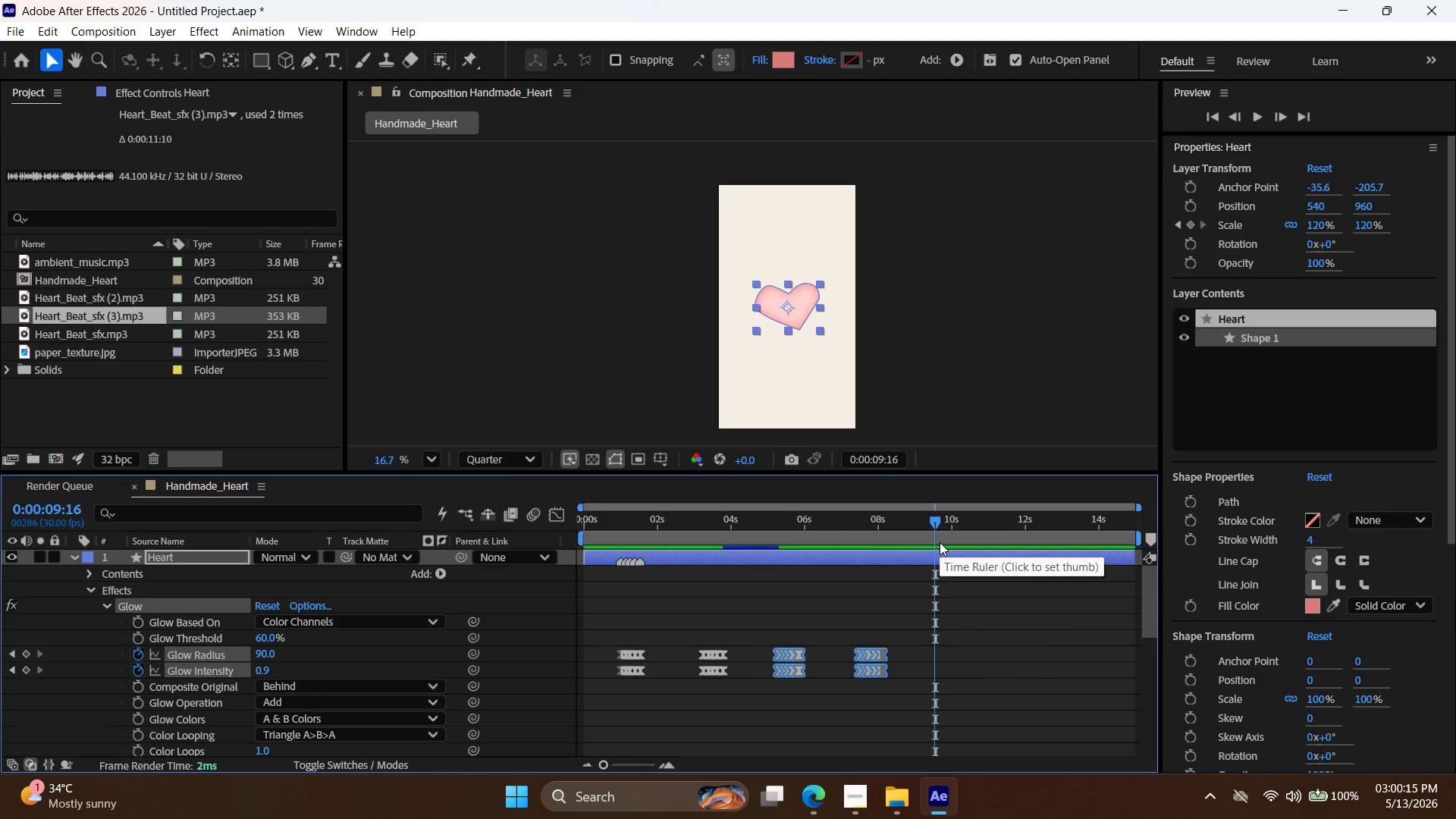 
key(Control+V)
 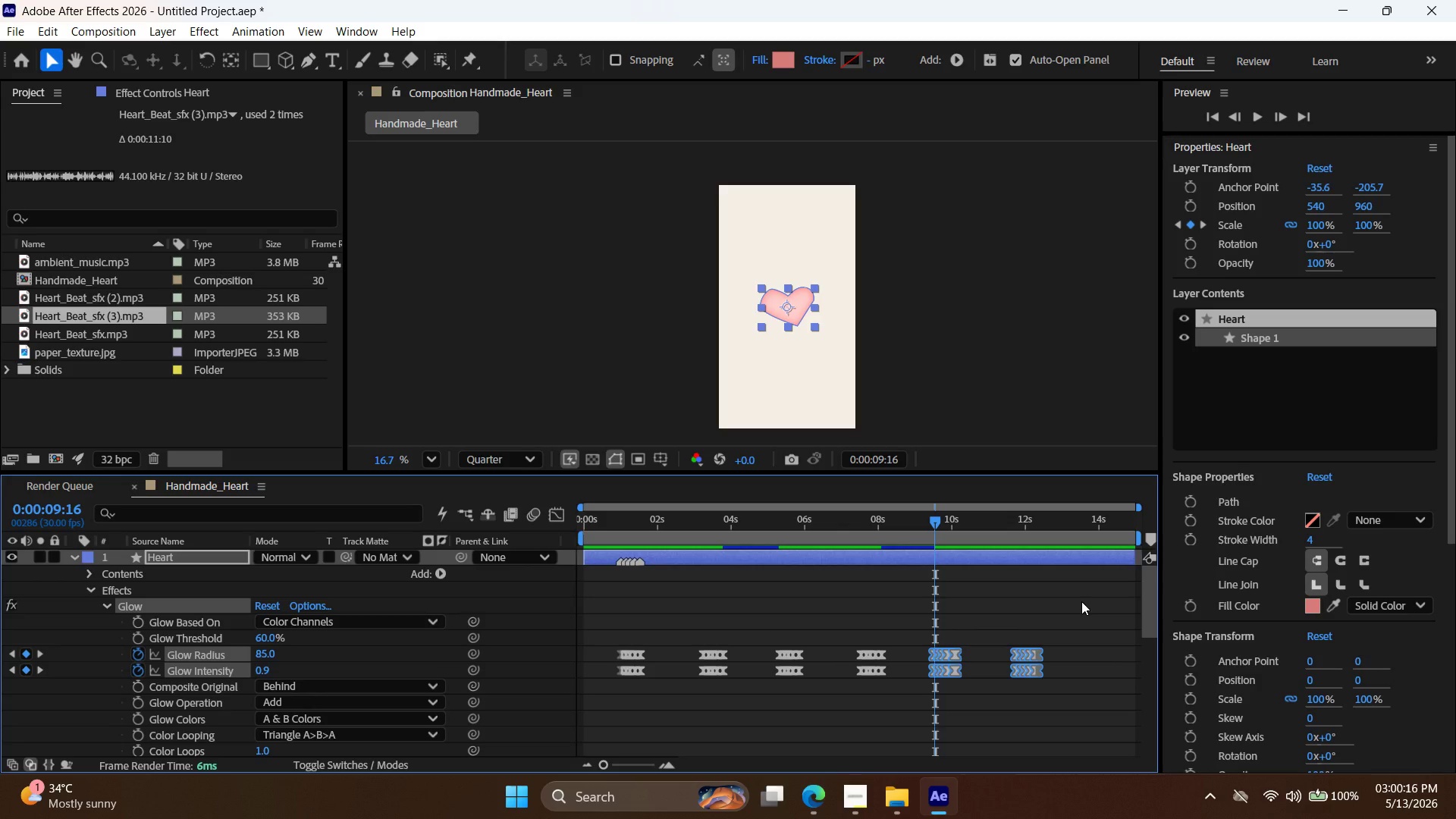 
scroll: coordinate [1081, 604], scroll_direction: down, amount: 4.0
 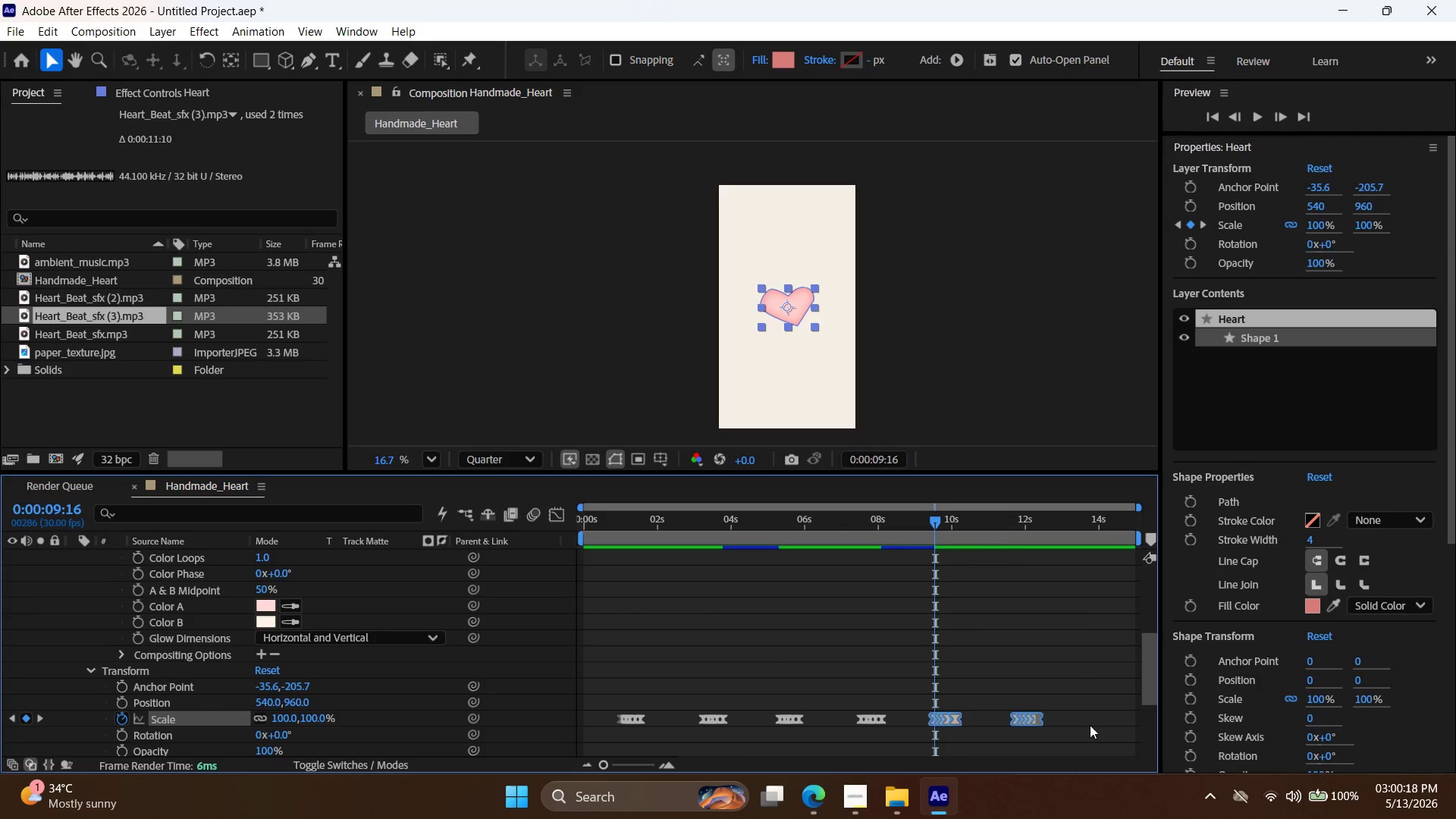 
left_click_drag(start_coordinate=[1078, 745], to_coordinate=[1012, 641])
 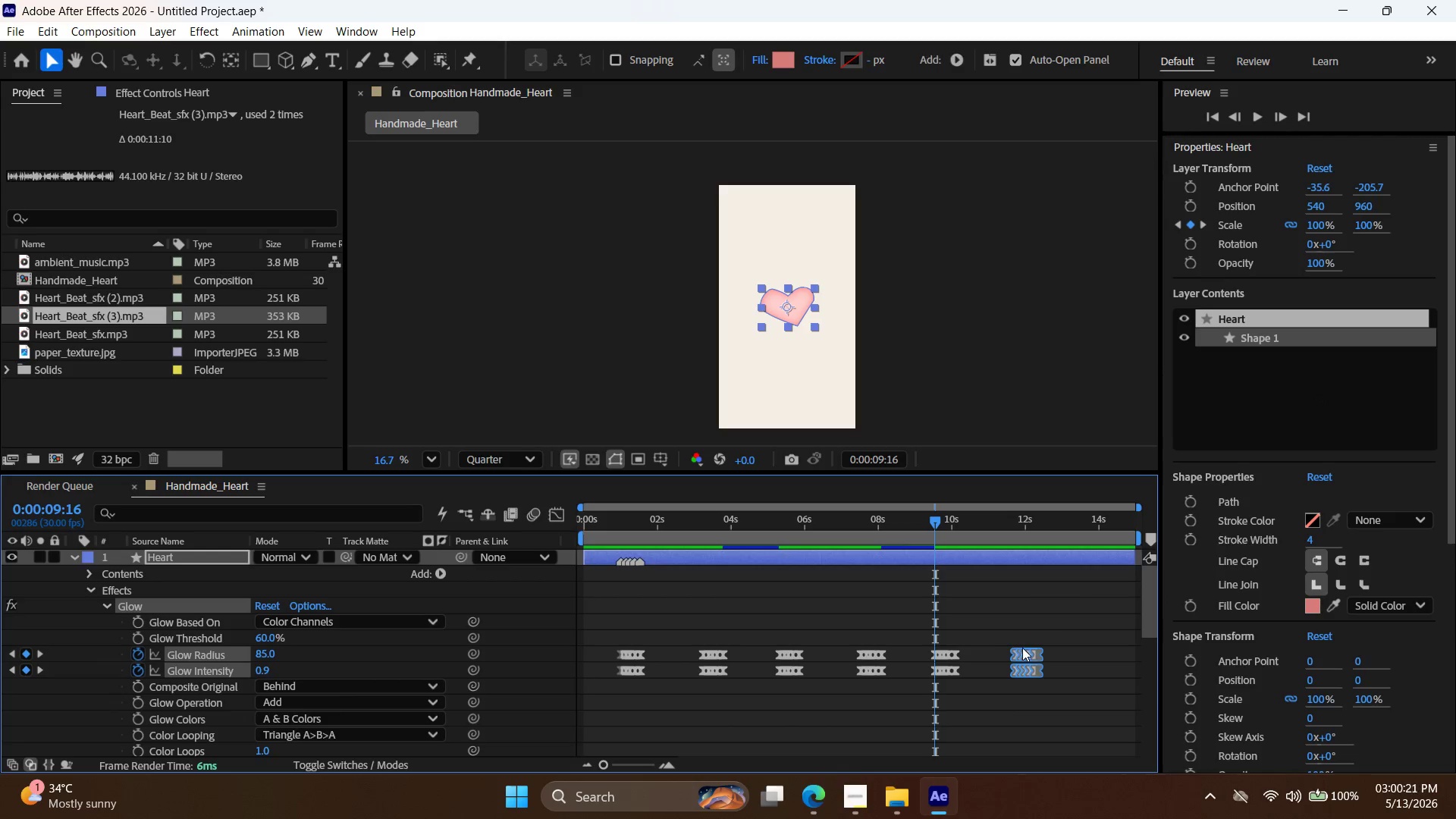 
key(Control+C)
 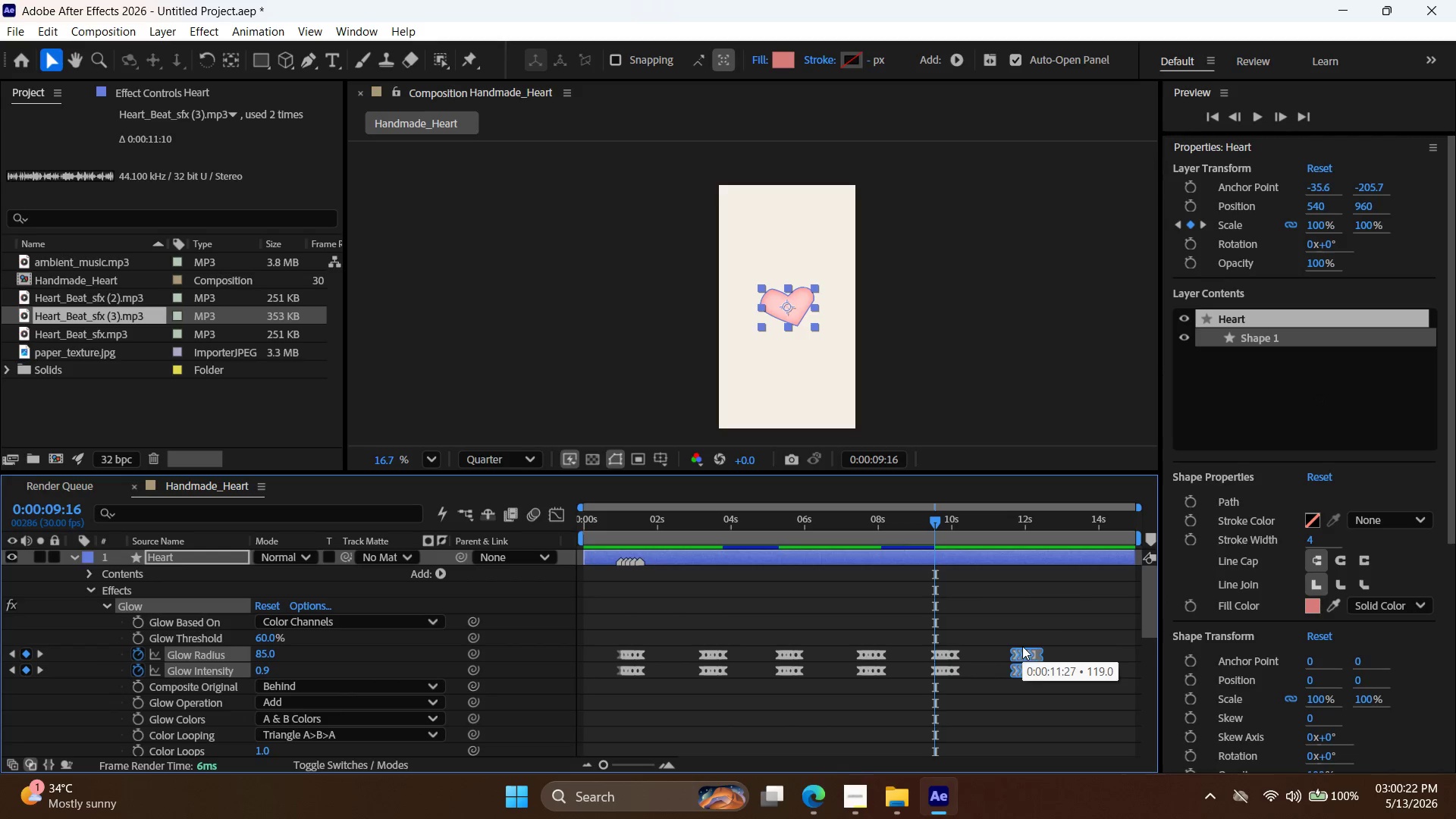 
key(Control+V)
 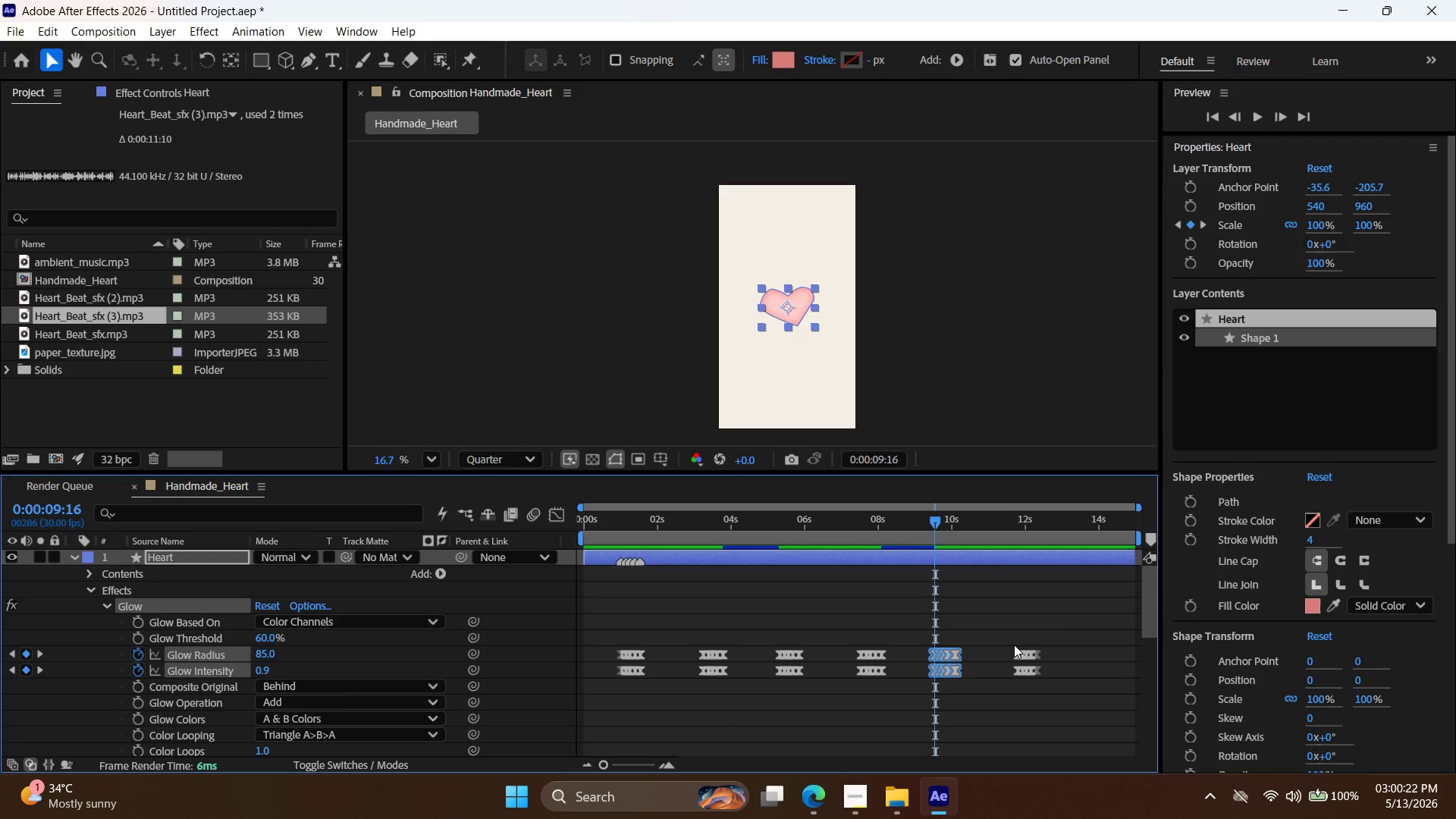 
key(Control+Z)
 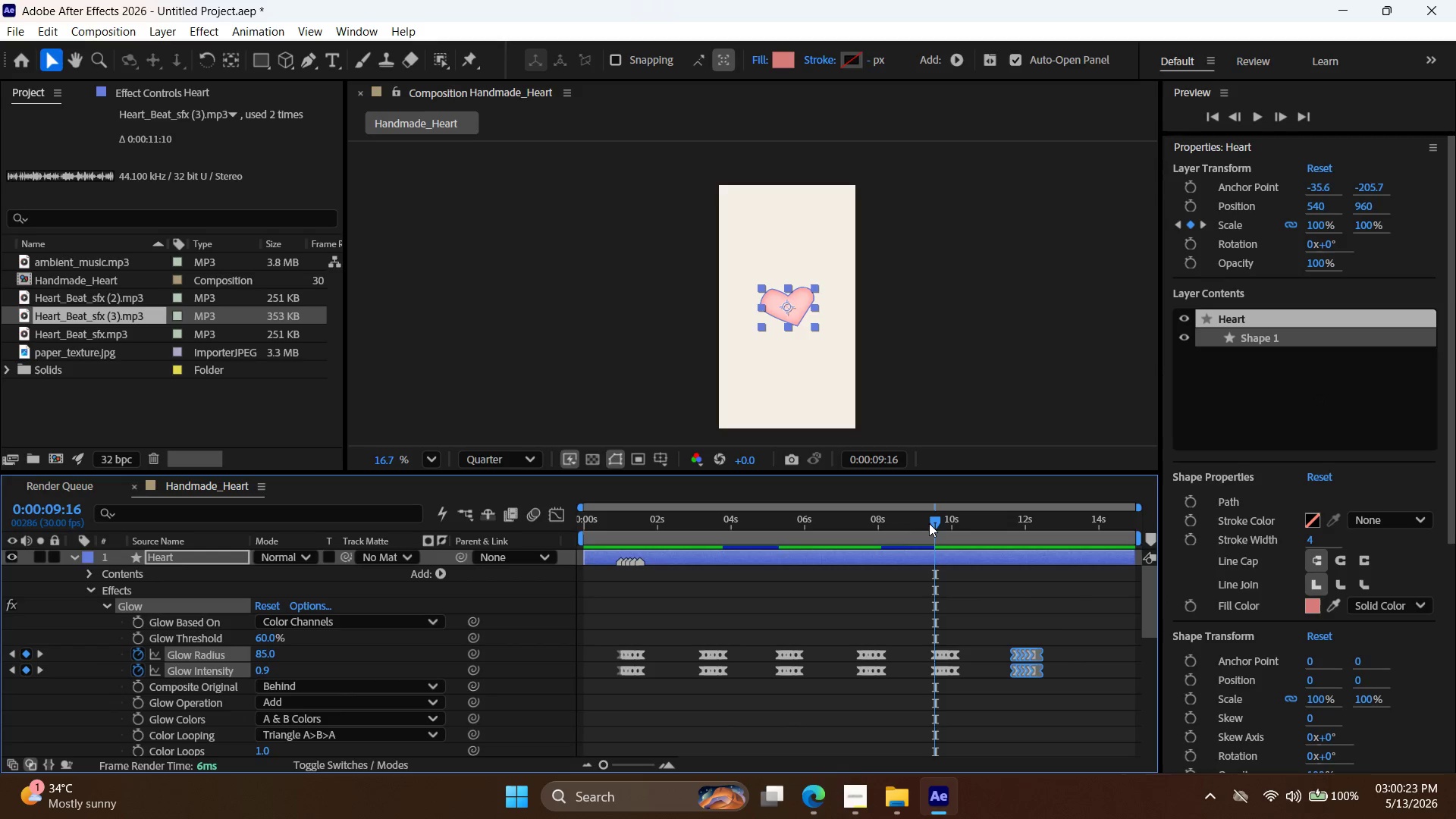 
left_click_drag(start_coordinate=[937, 520], to_coordinate=[1085, 535])
 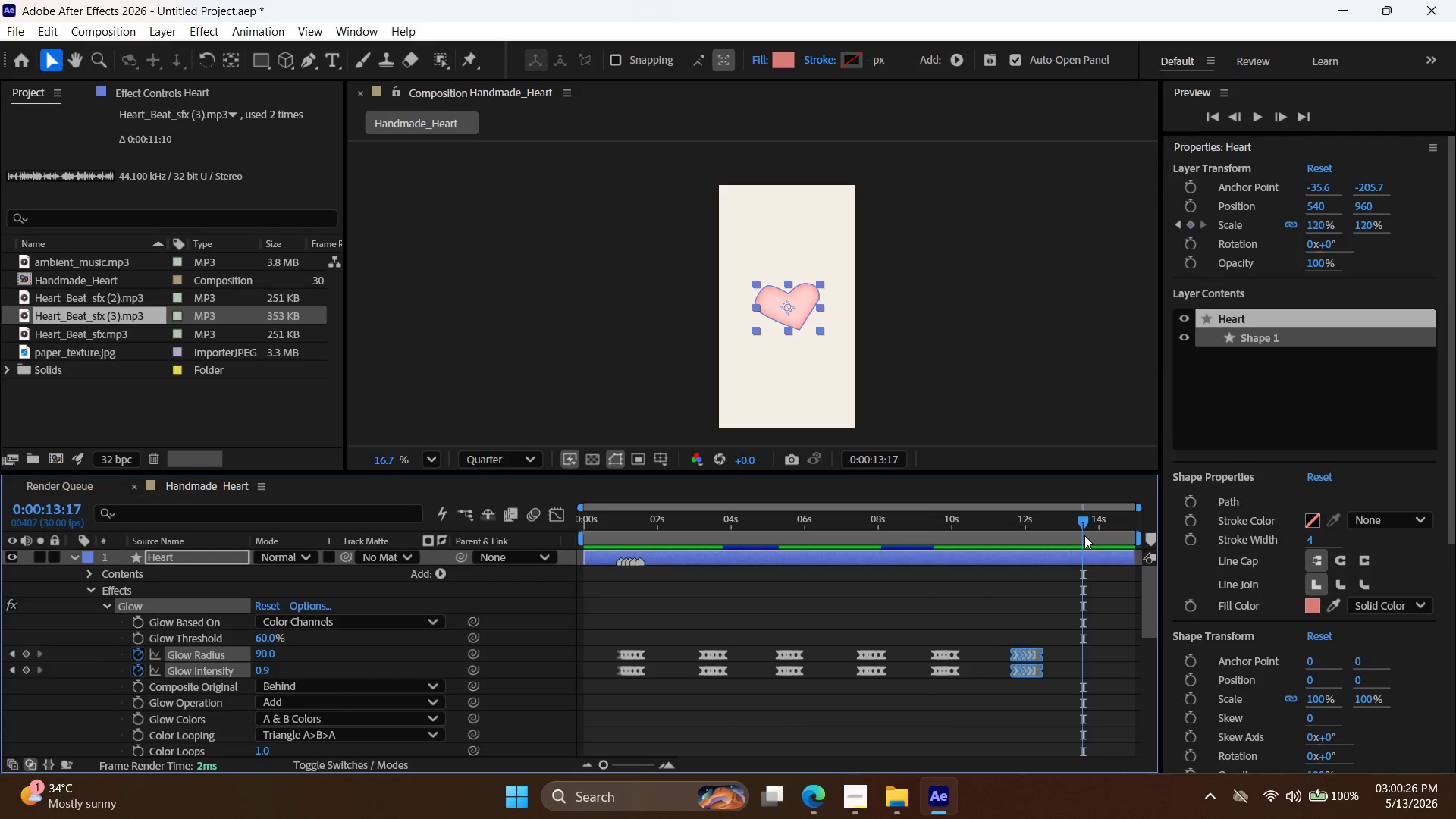 
hold_key(key=ControlLeft, duration=0.45)
 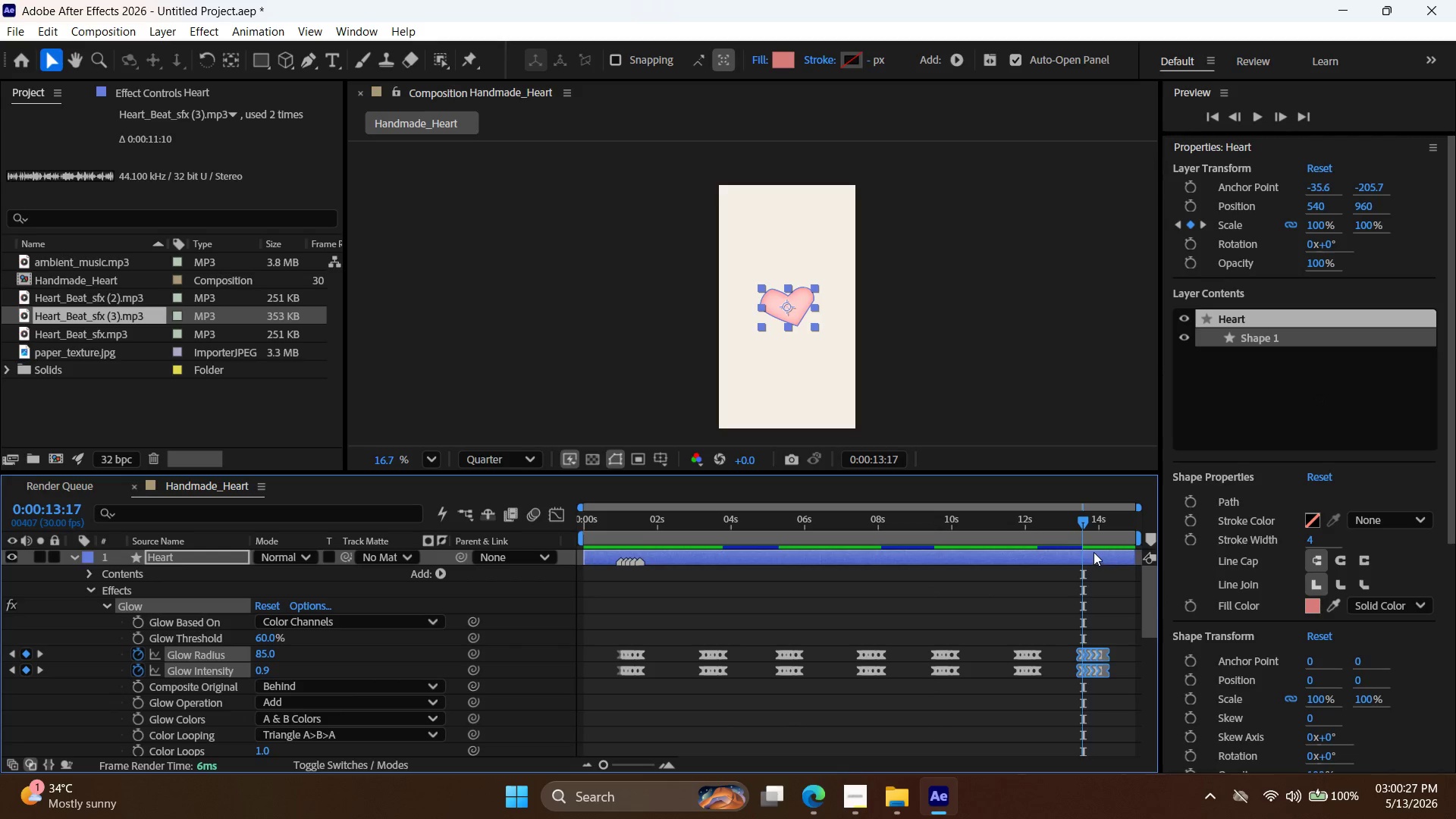 
key(V)
 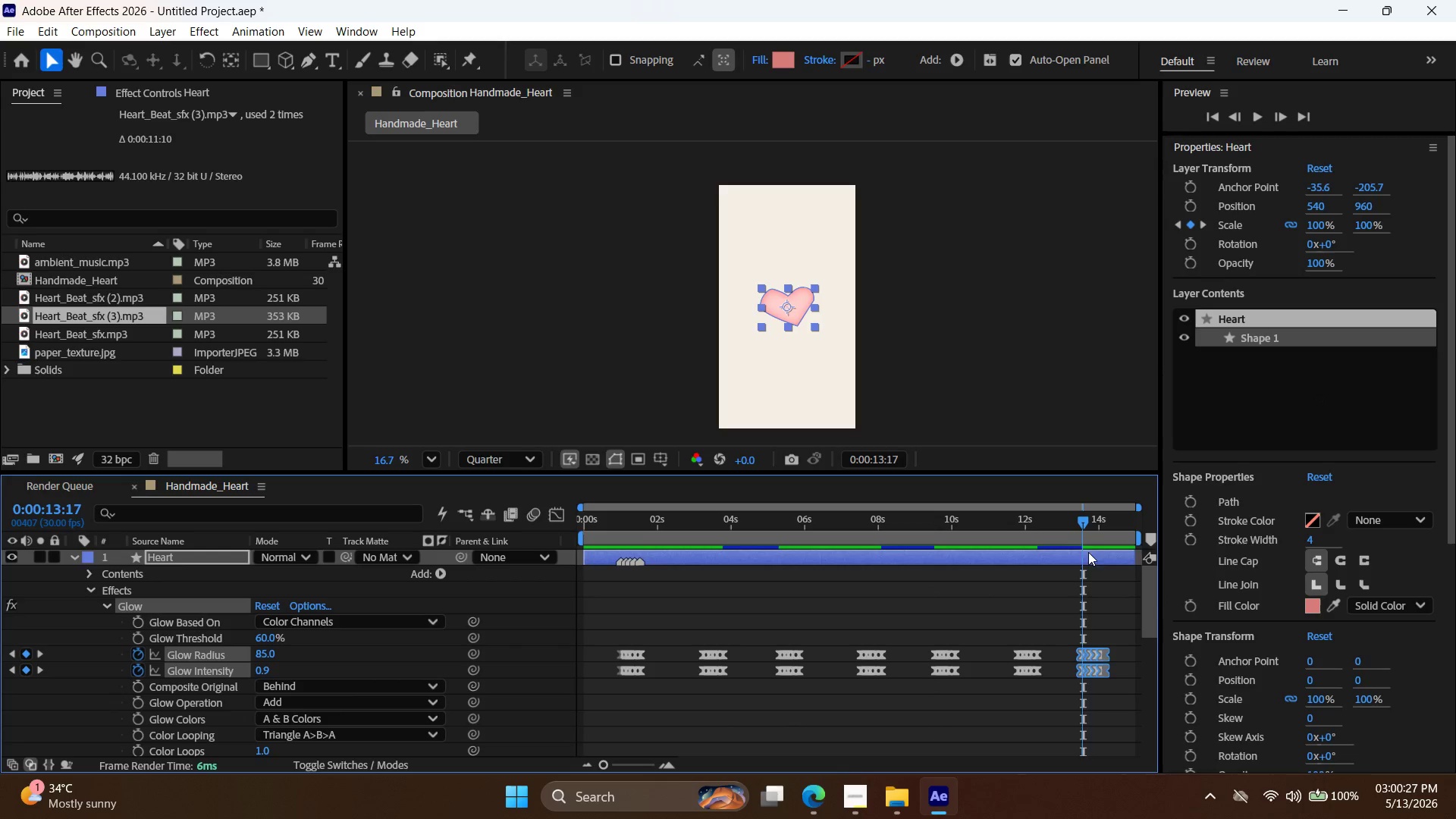 
scroll: coordinate [837, 653], scroll_direction: down, amount: 9.0
 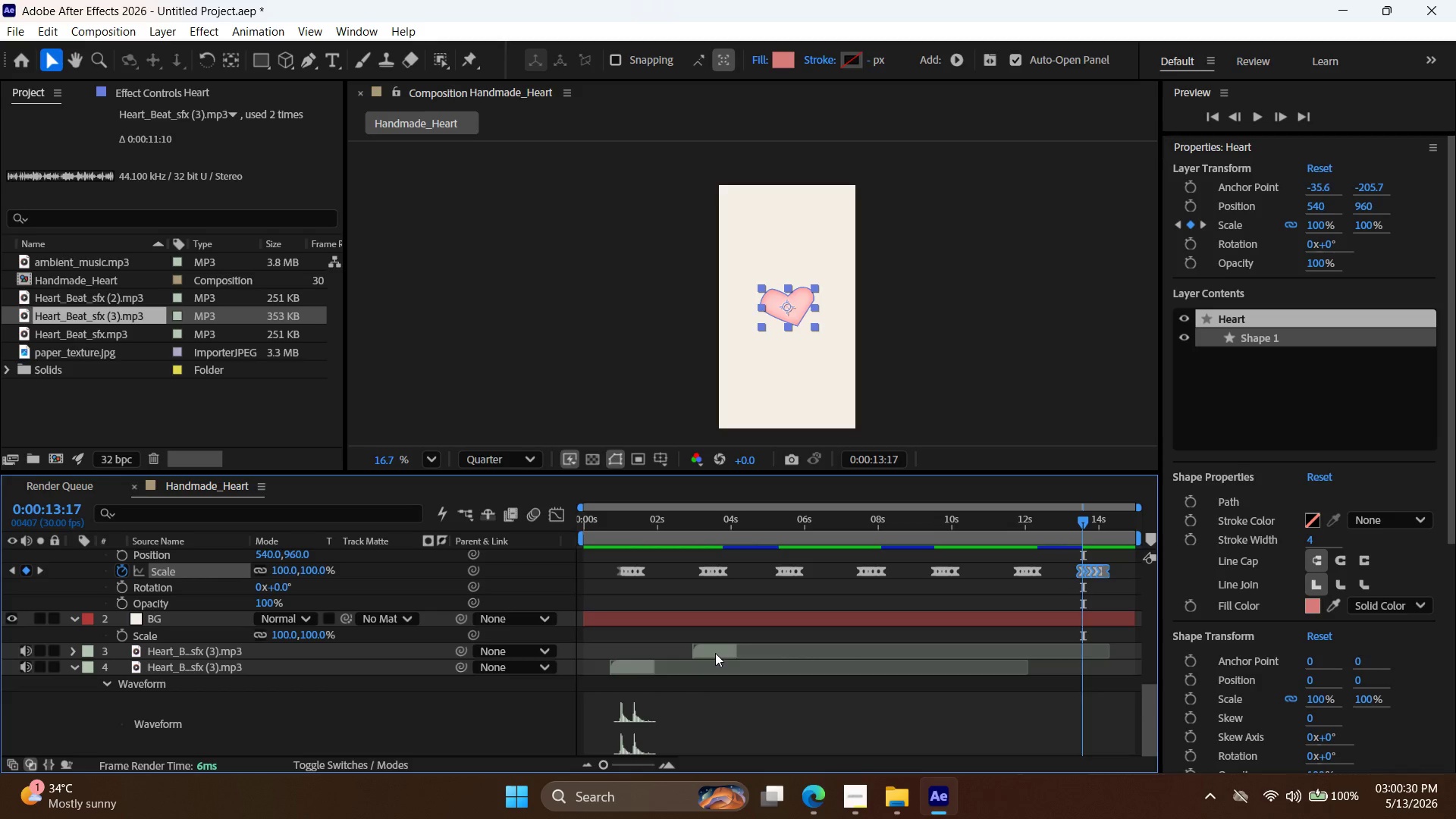 
left_click([715, 653])
 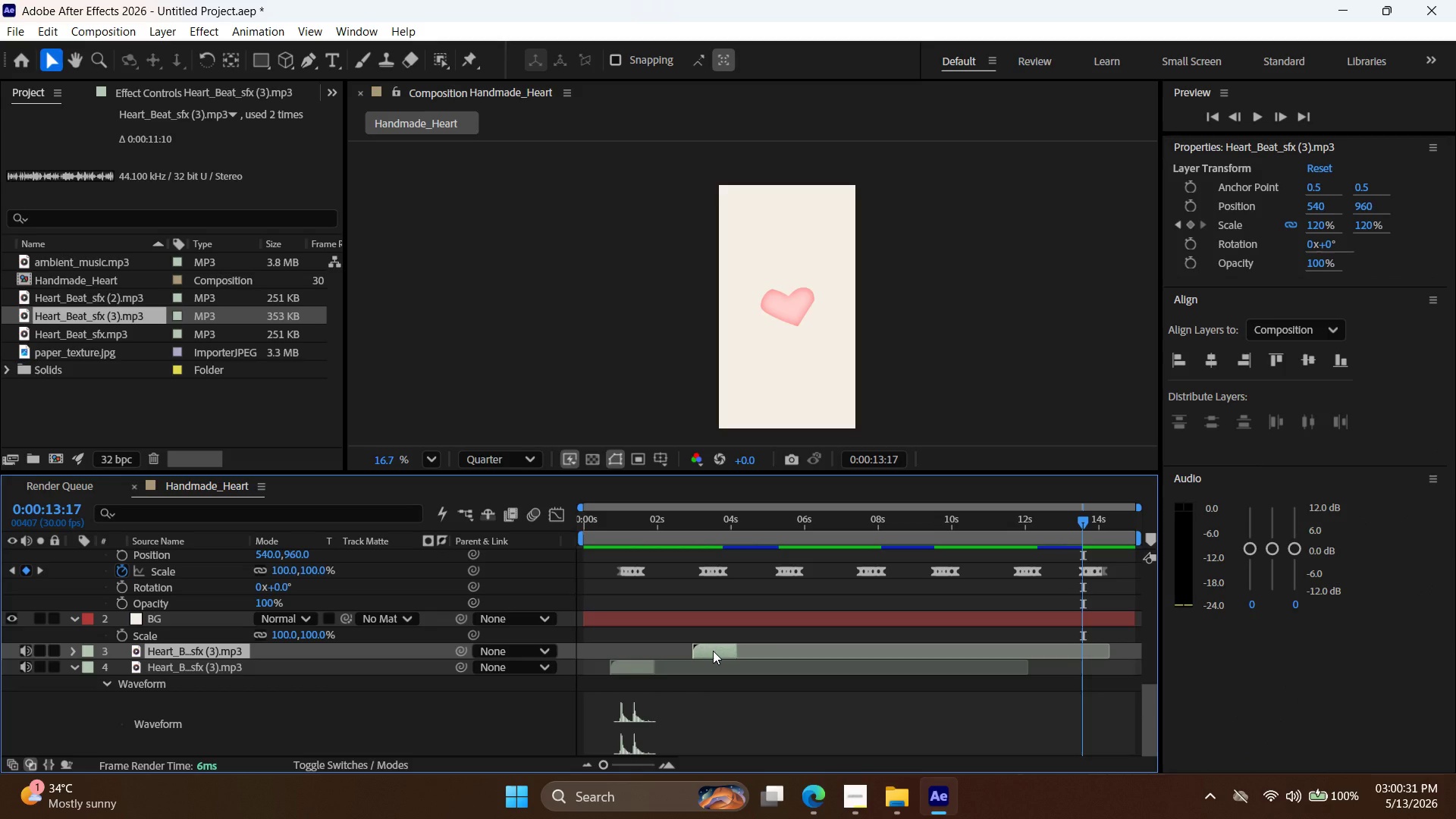 
key(Control+D)
 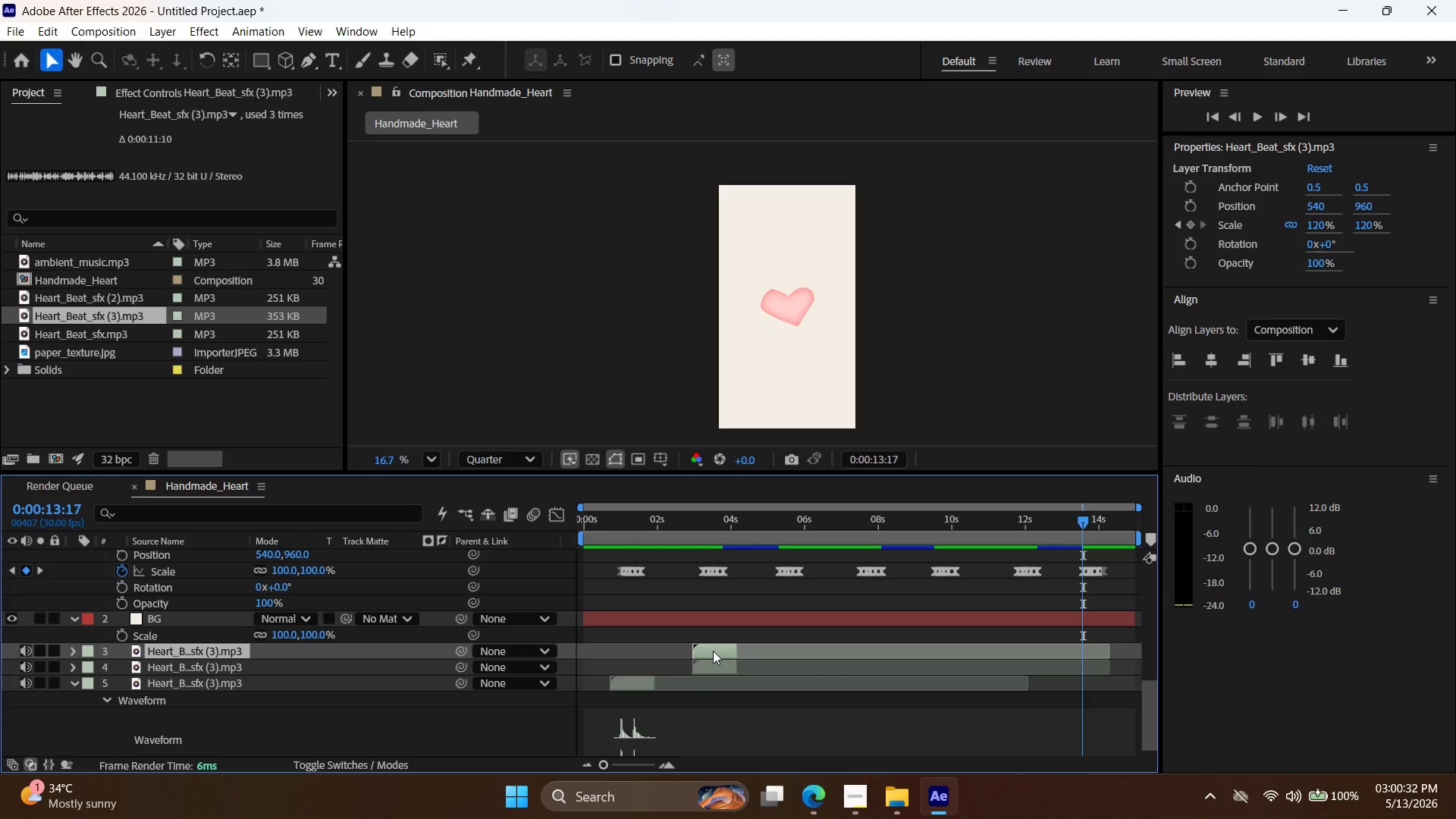 
left_click_drag(start_coordinate=[716, 649], to_coordinate=[791, 657])
 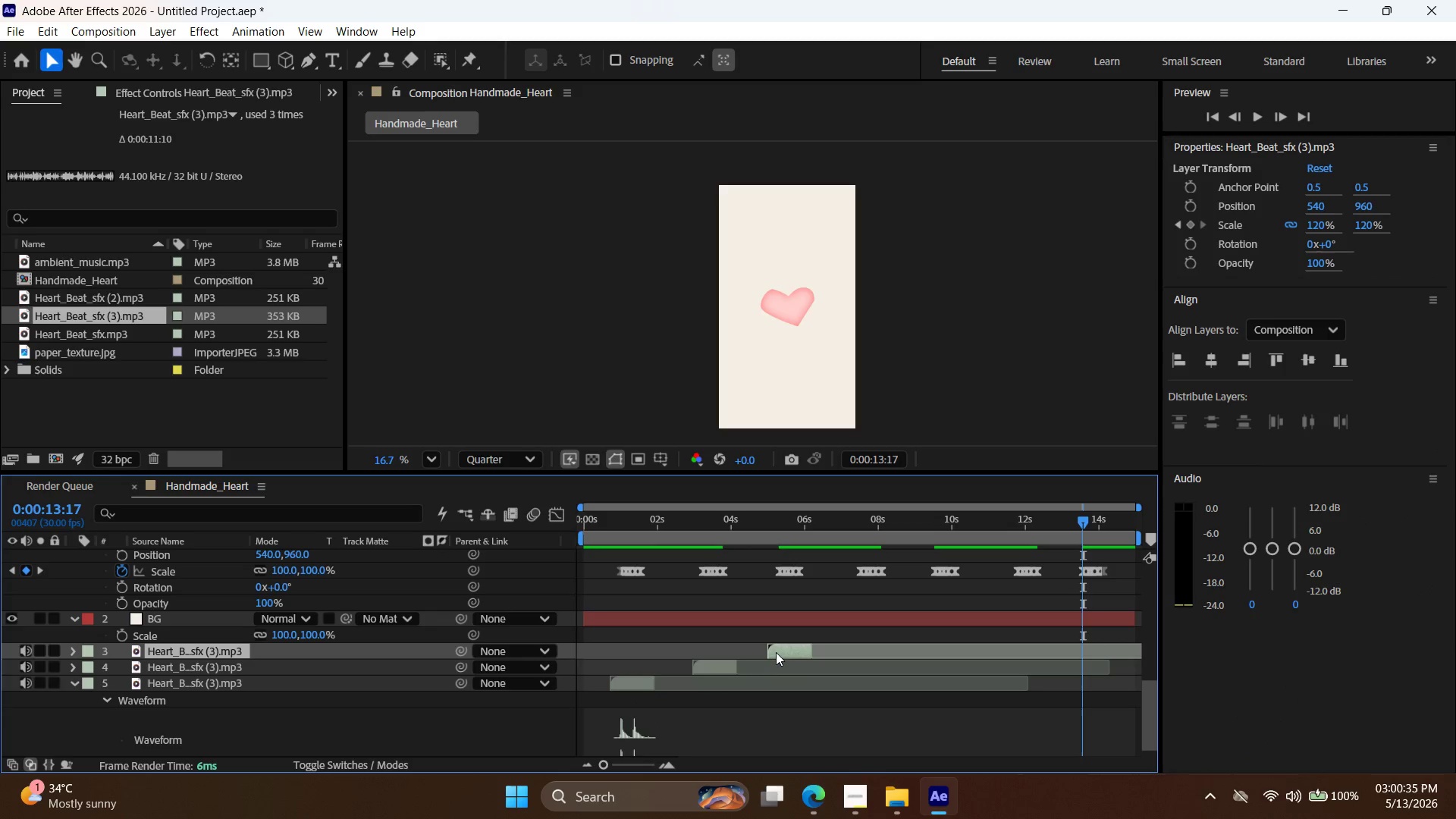 
key(Control+Z)
 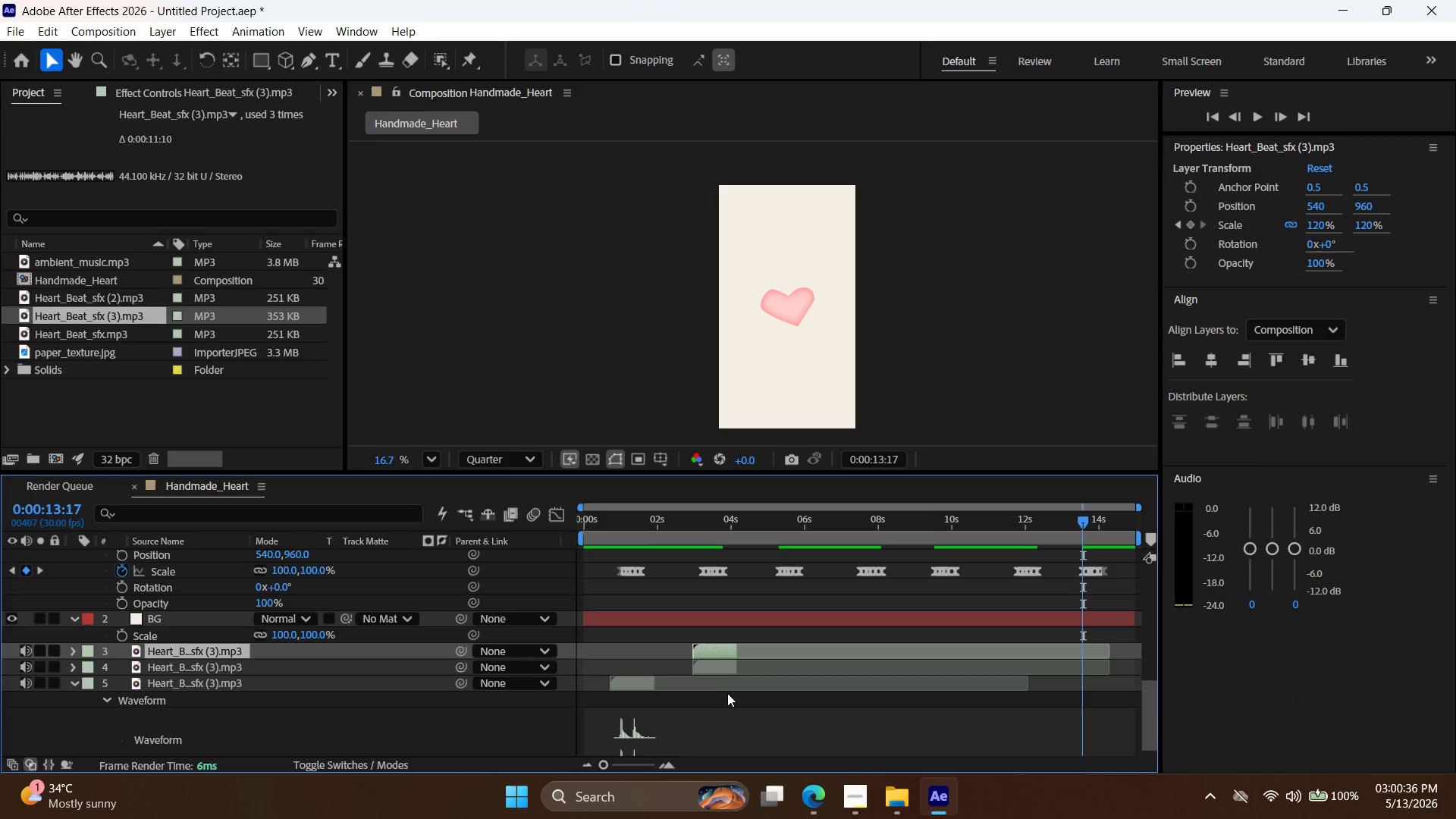 
key(Control+Z)
 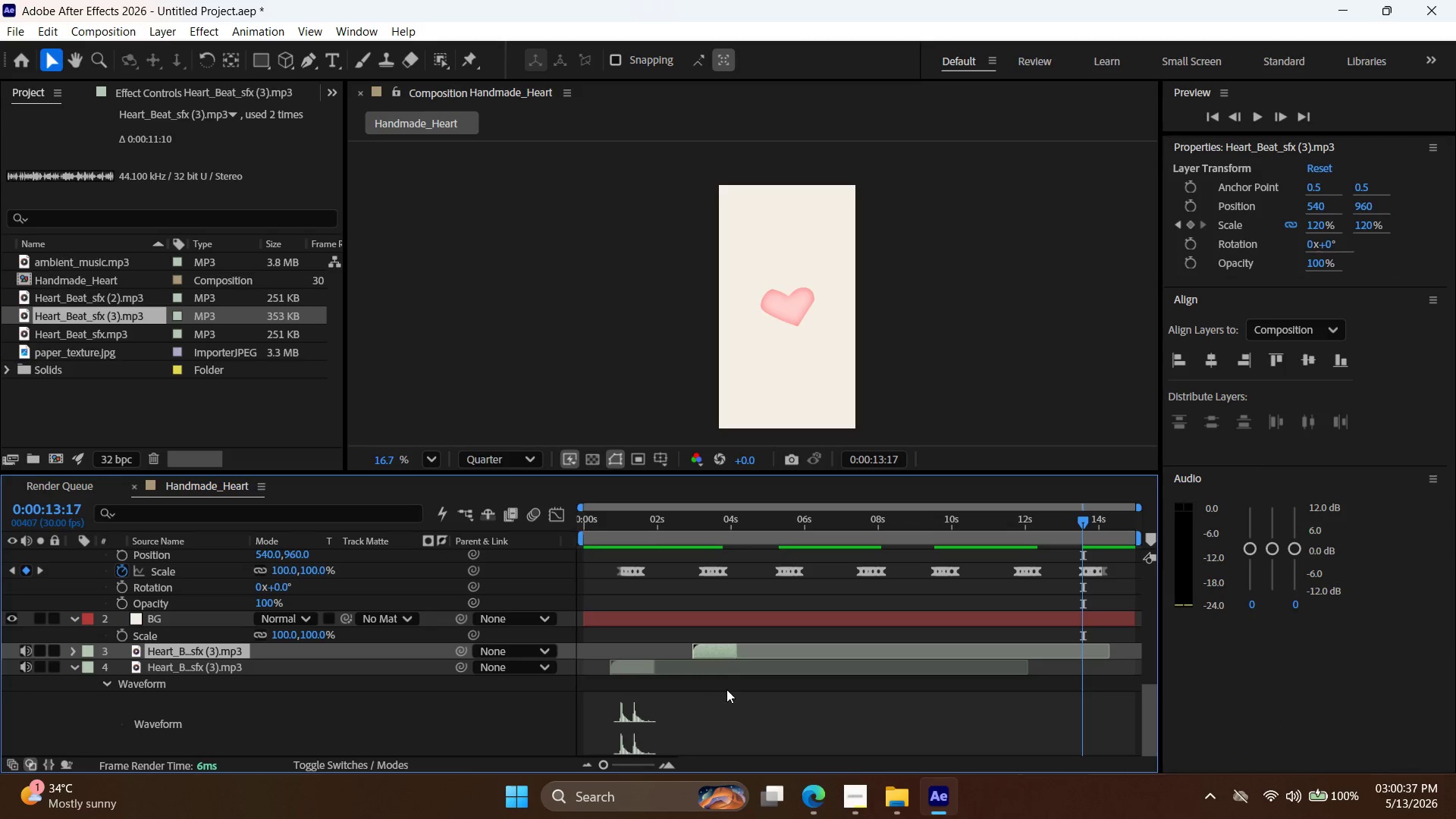 
left_click_drag(start_coordinate=[729, 686], to_coordinate=[637, 632])
 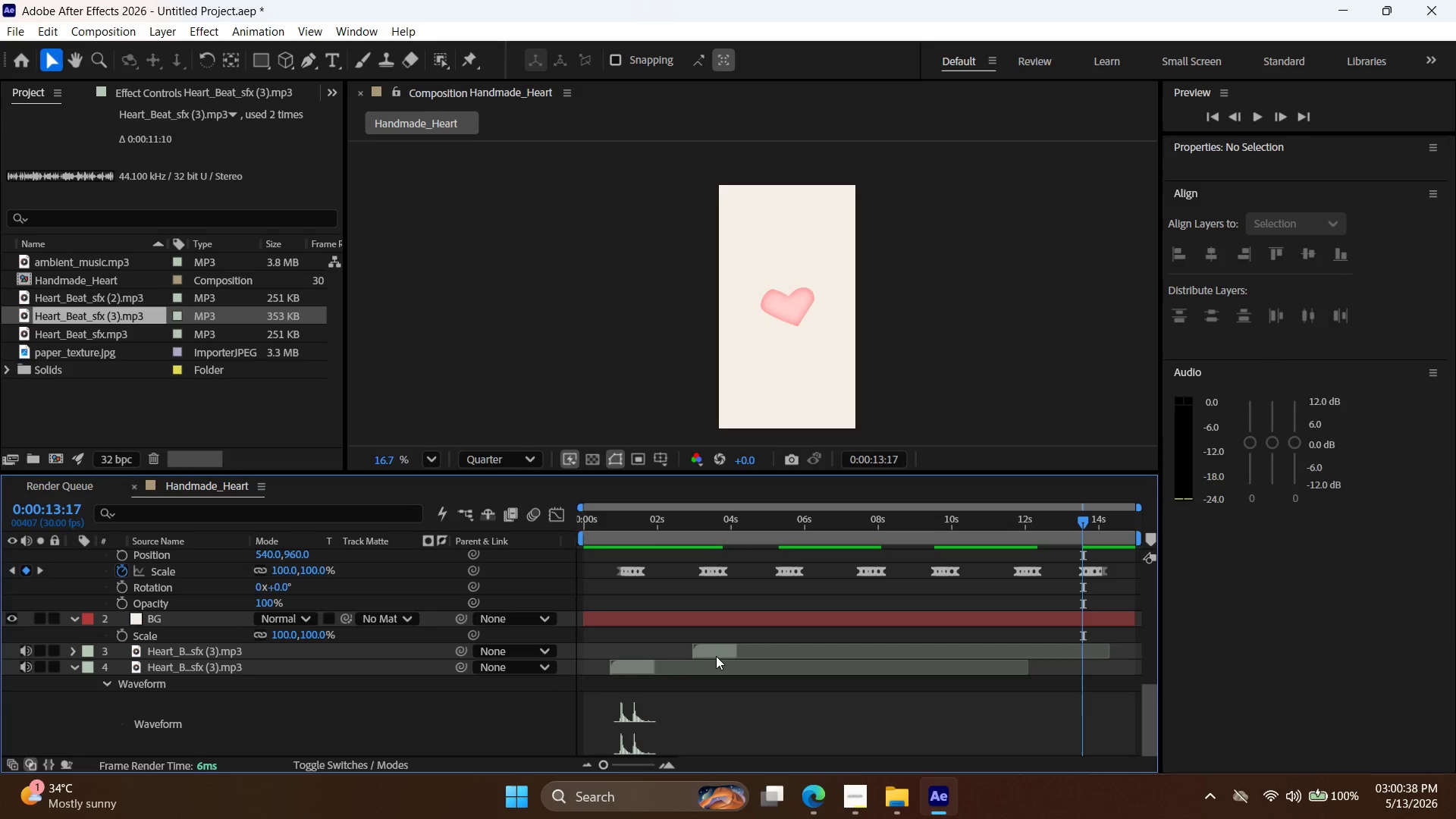 
left_click([716, 654])
 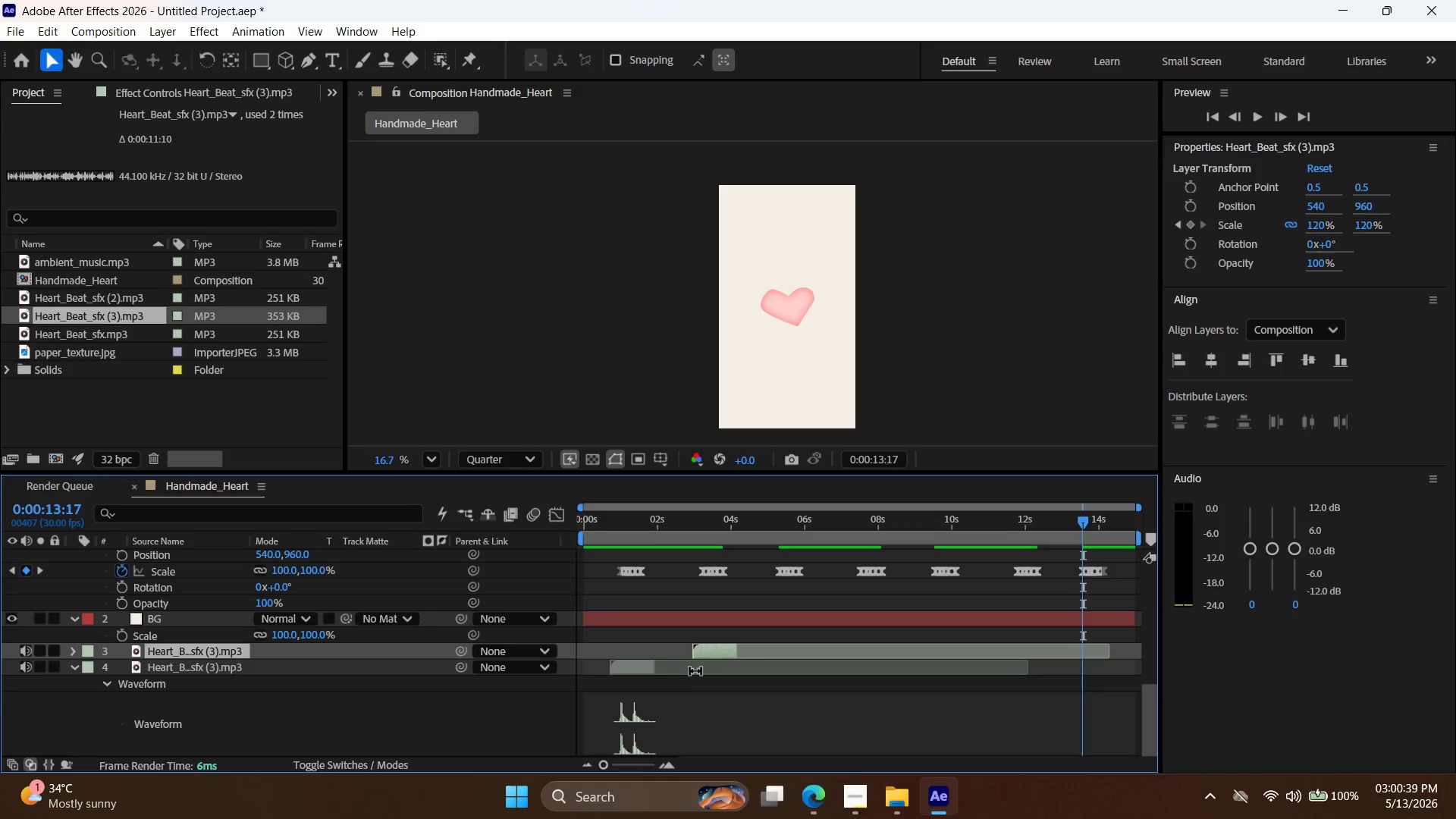 
hold_key(key=ShiftLeft, duration=0.75)
left_click([646, 671])
 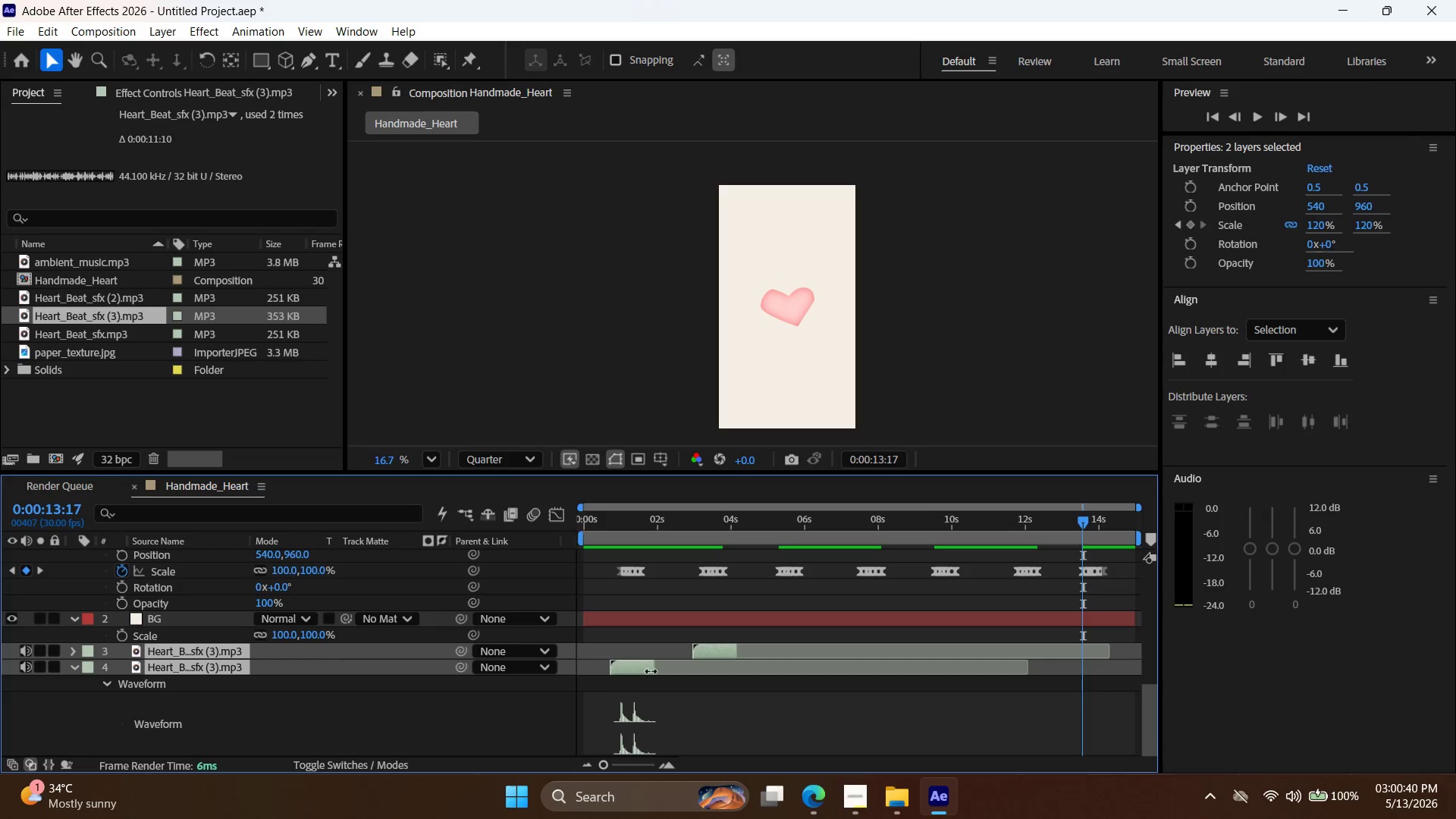 
key(Control+D)
 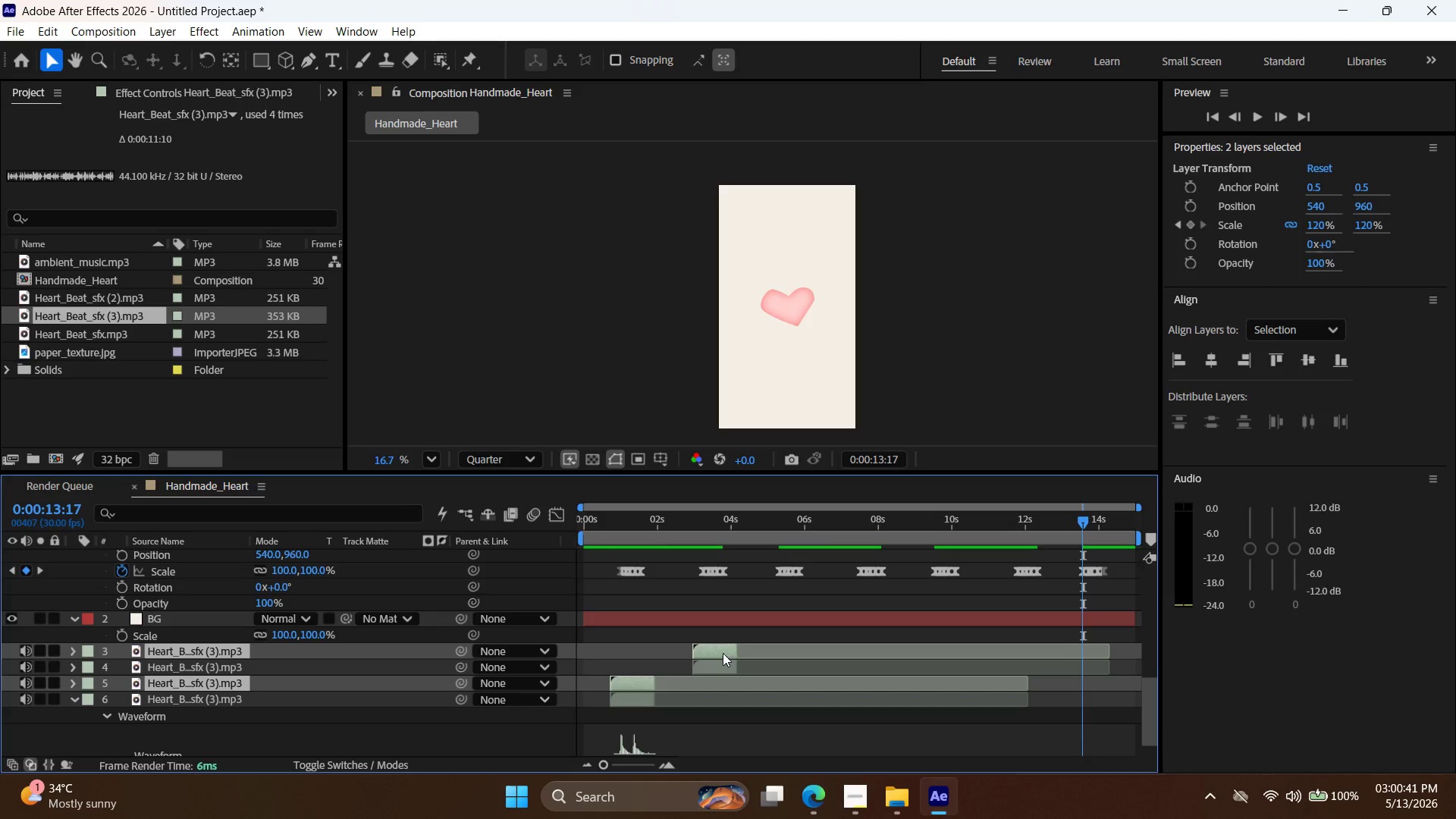 
left_click_drag(start_coordinate=[721, 650], to_coordinate=[874, 661])
 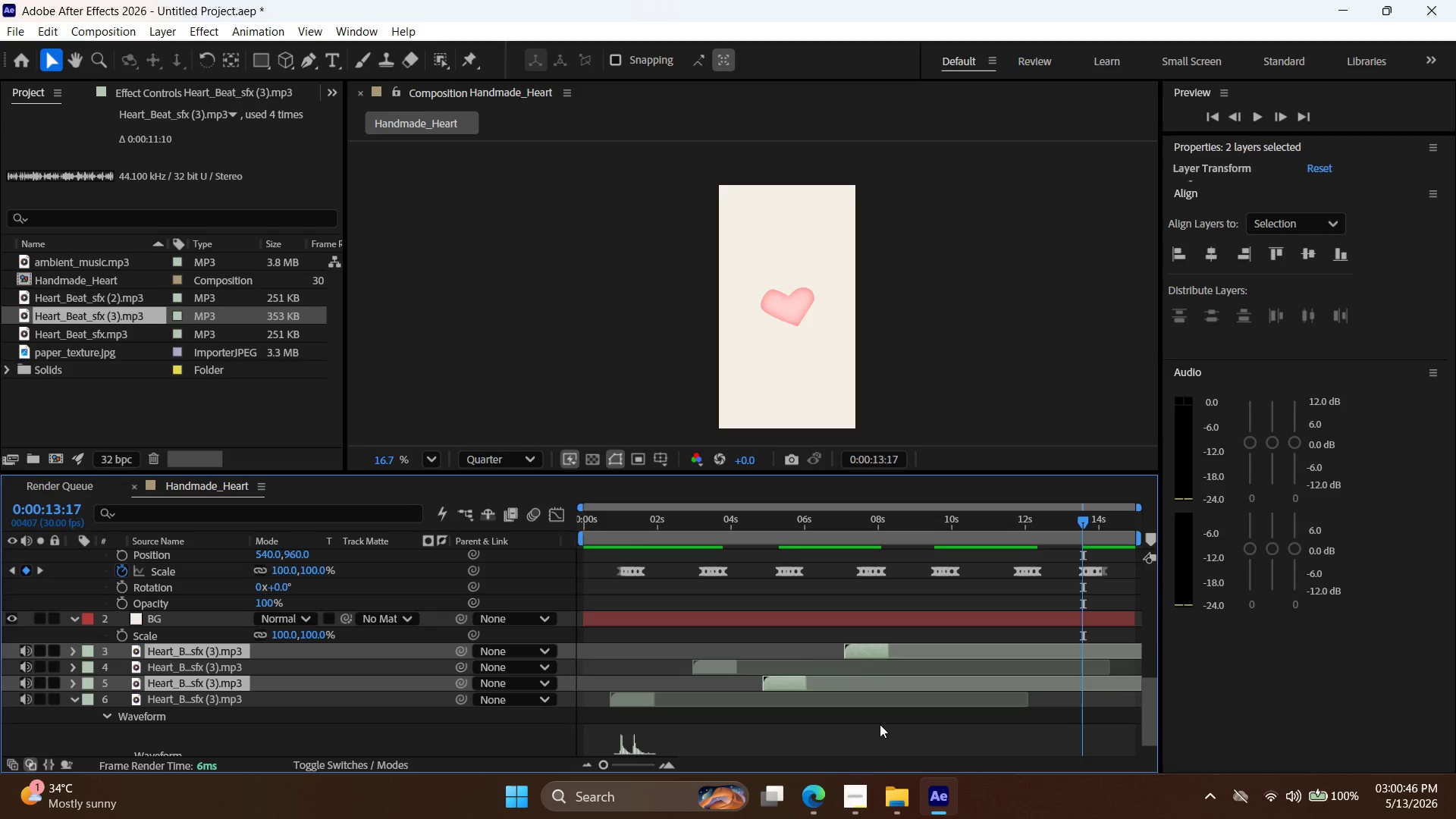 
left_click([880, 724])
 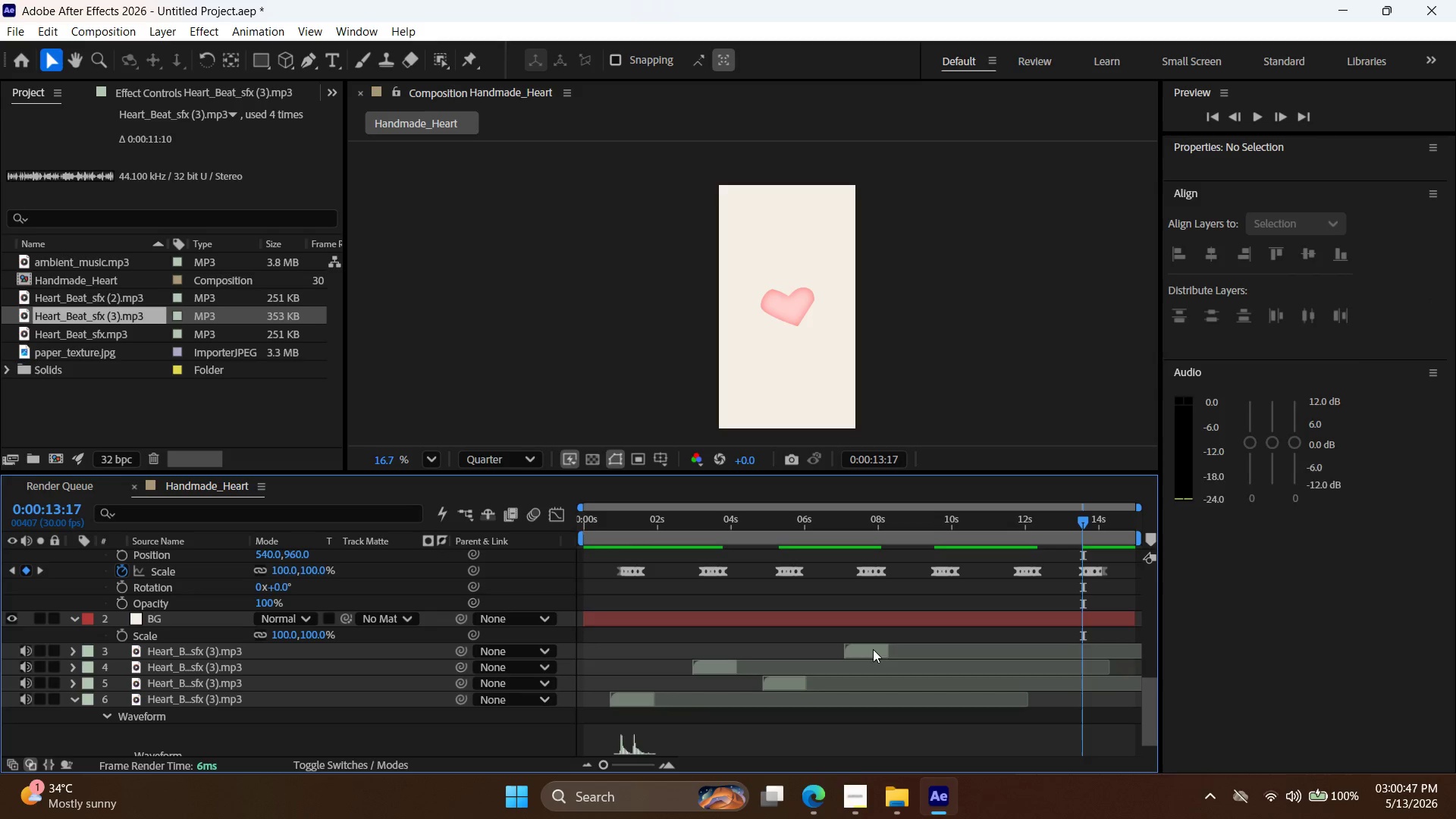 
left_click([873, 646])
 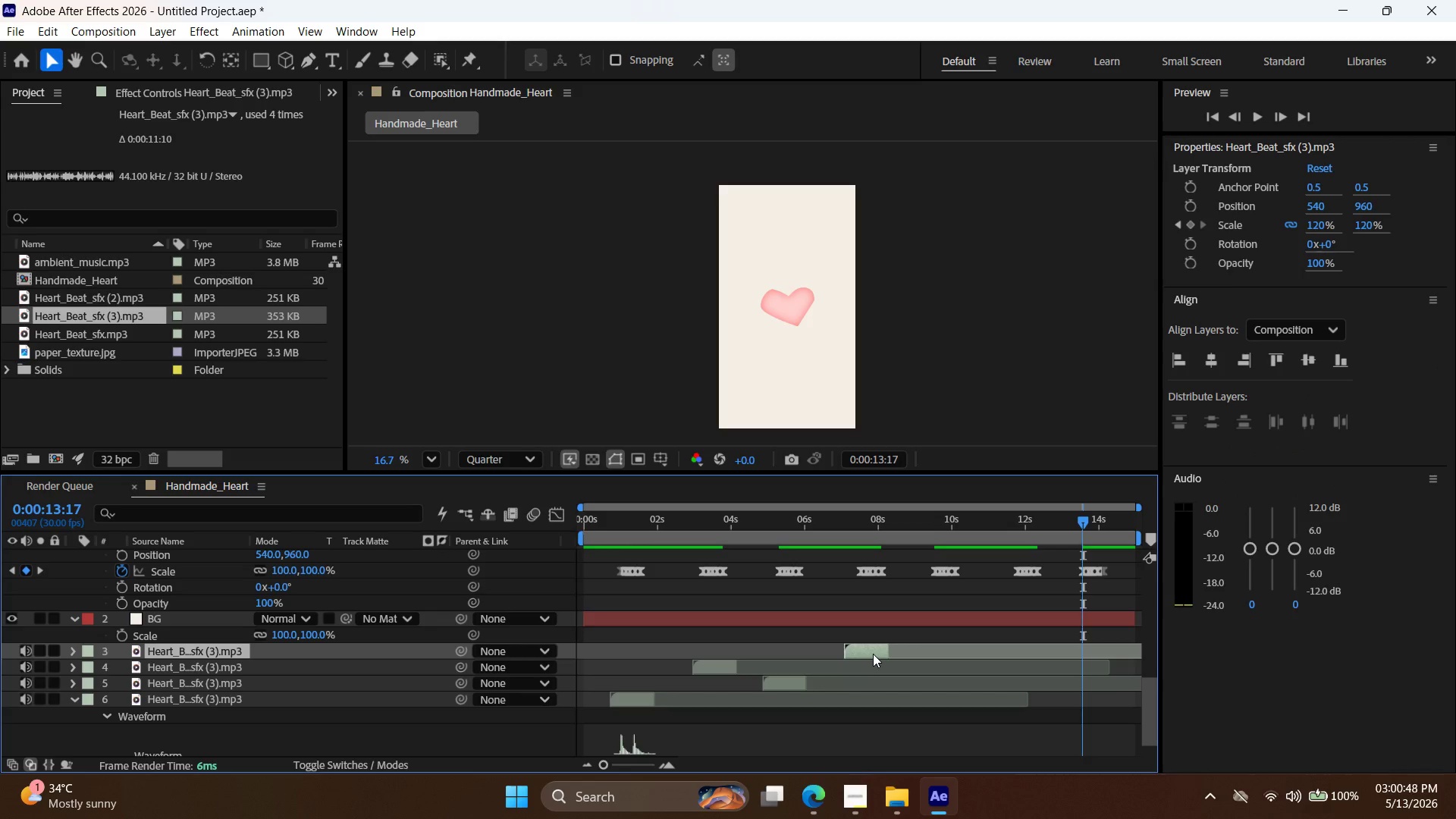 
key(Control+D)
 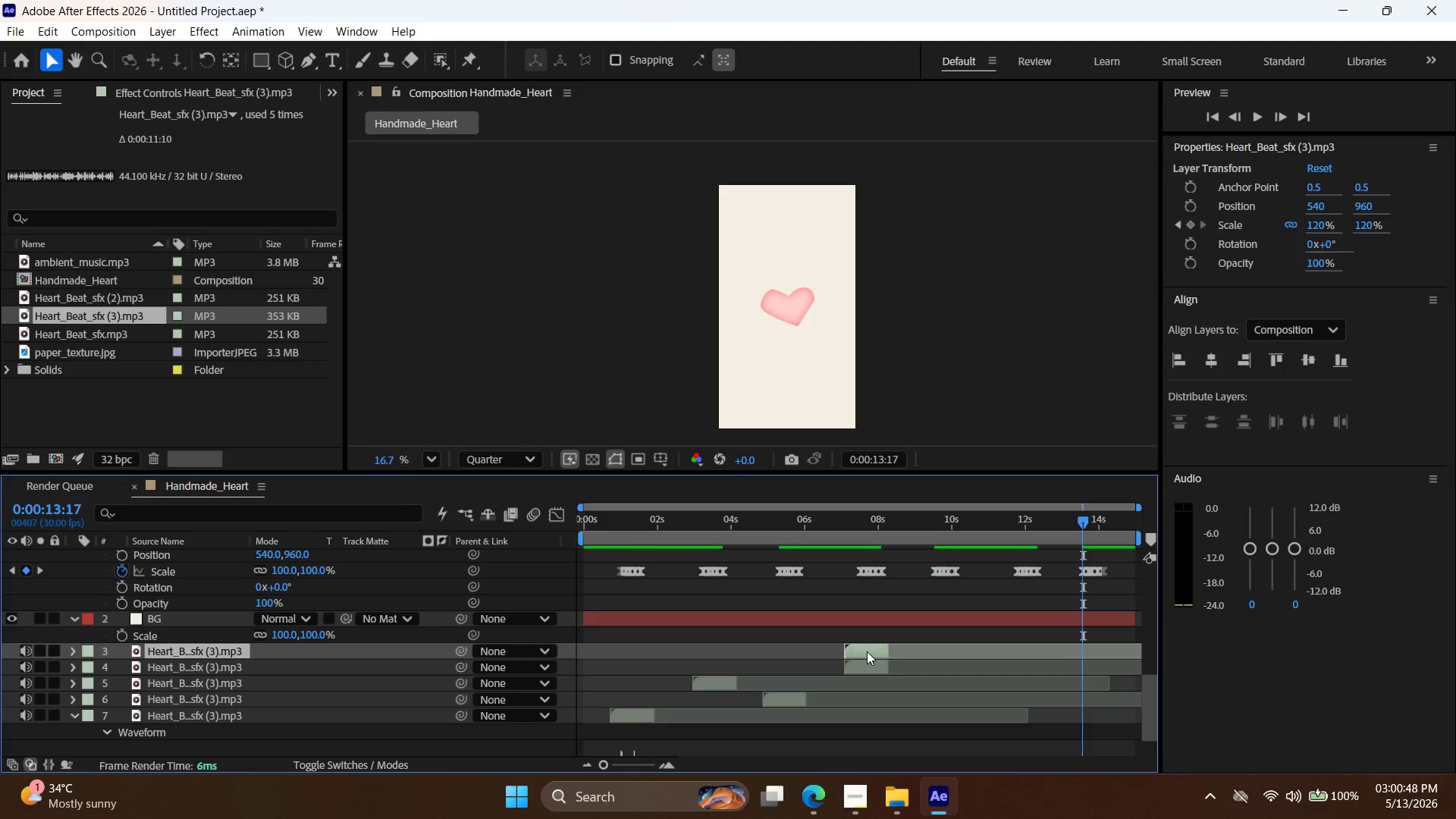 
left_click_drag(start_coordinate=[871, 652], to_coordinate=[949, 662])
 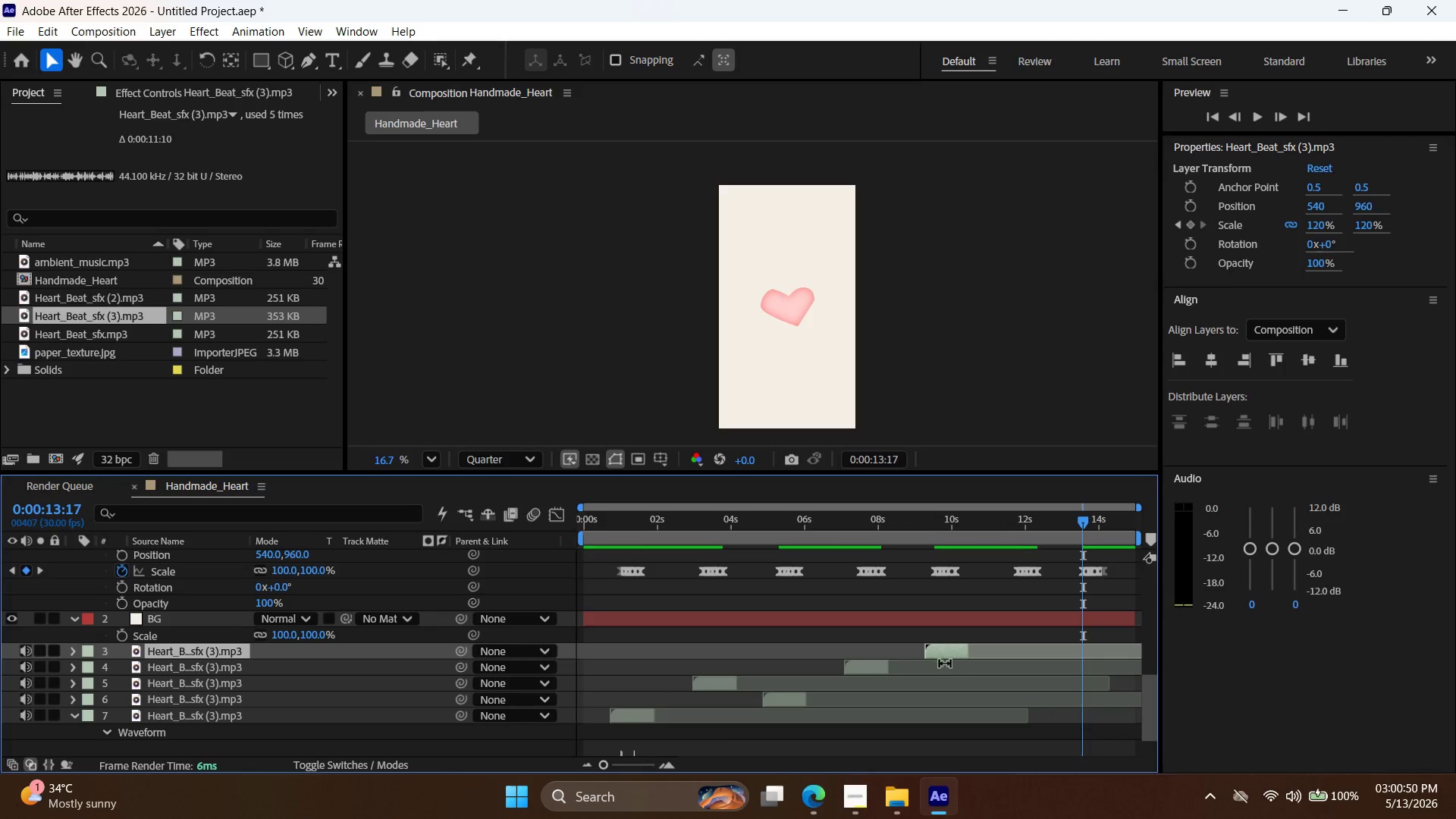 
key(Control+Z)
 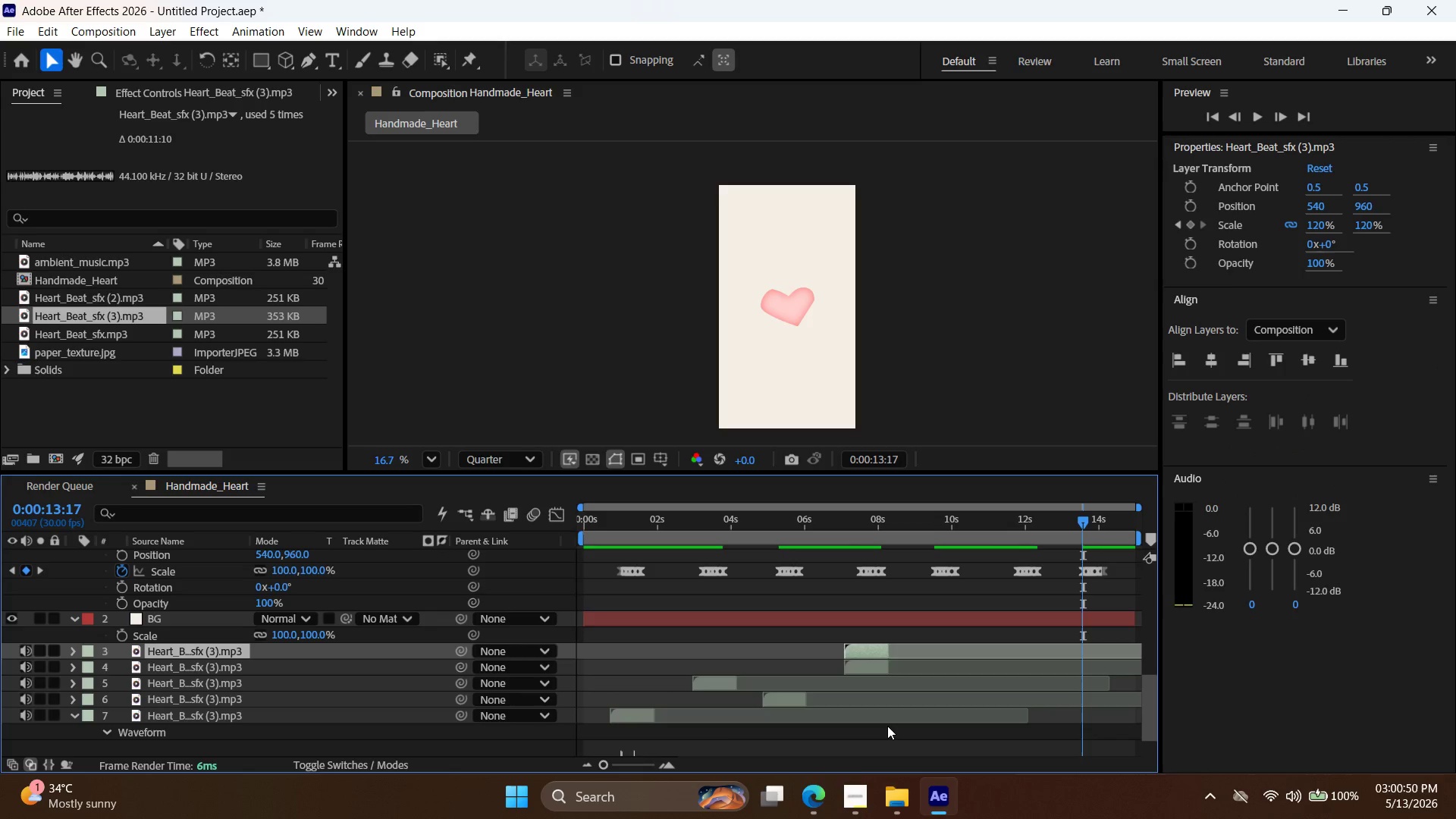 
key(Control+ControlLeft)
 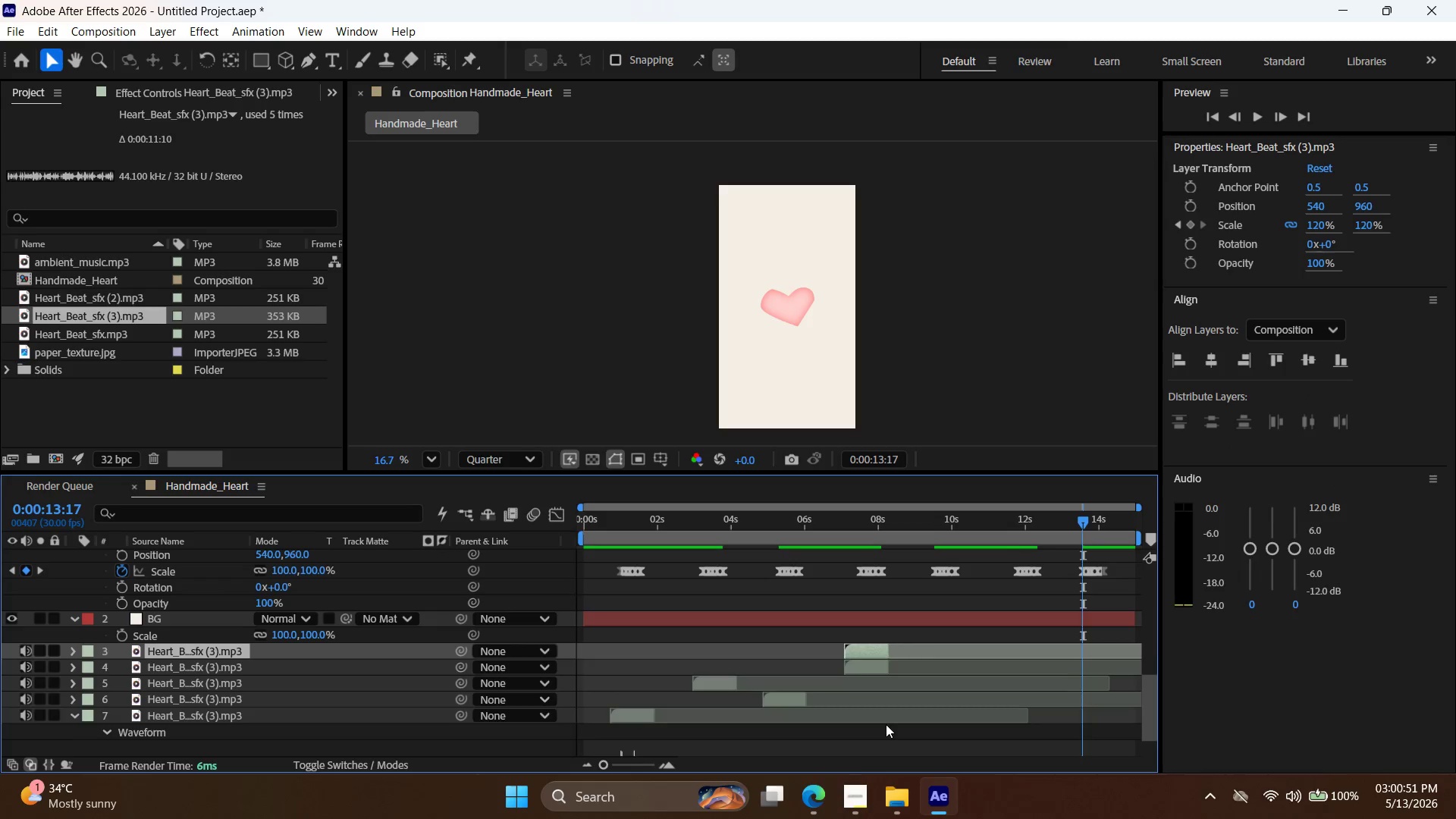 
key(Control+Z)
 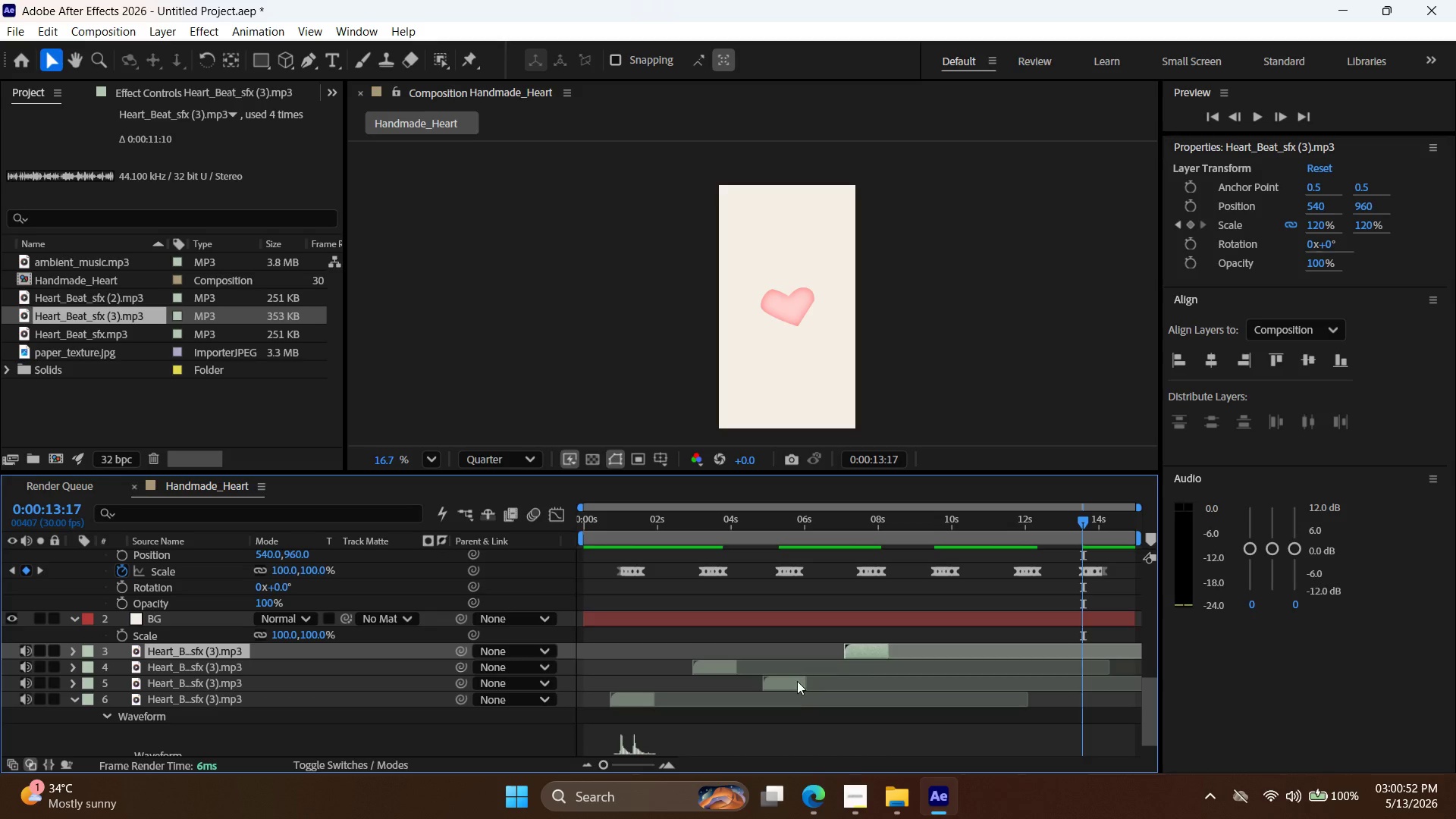 
key(Control+ControlLeft)
 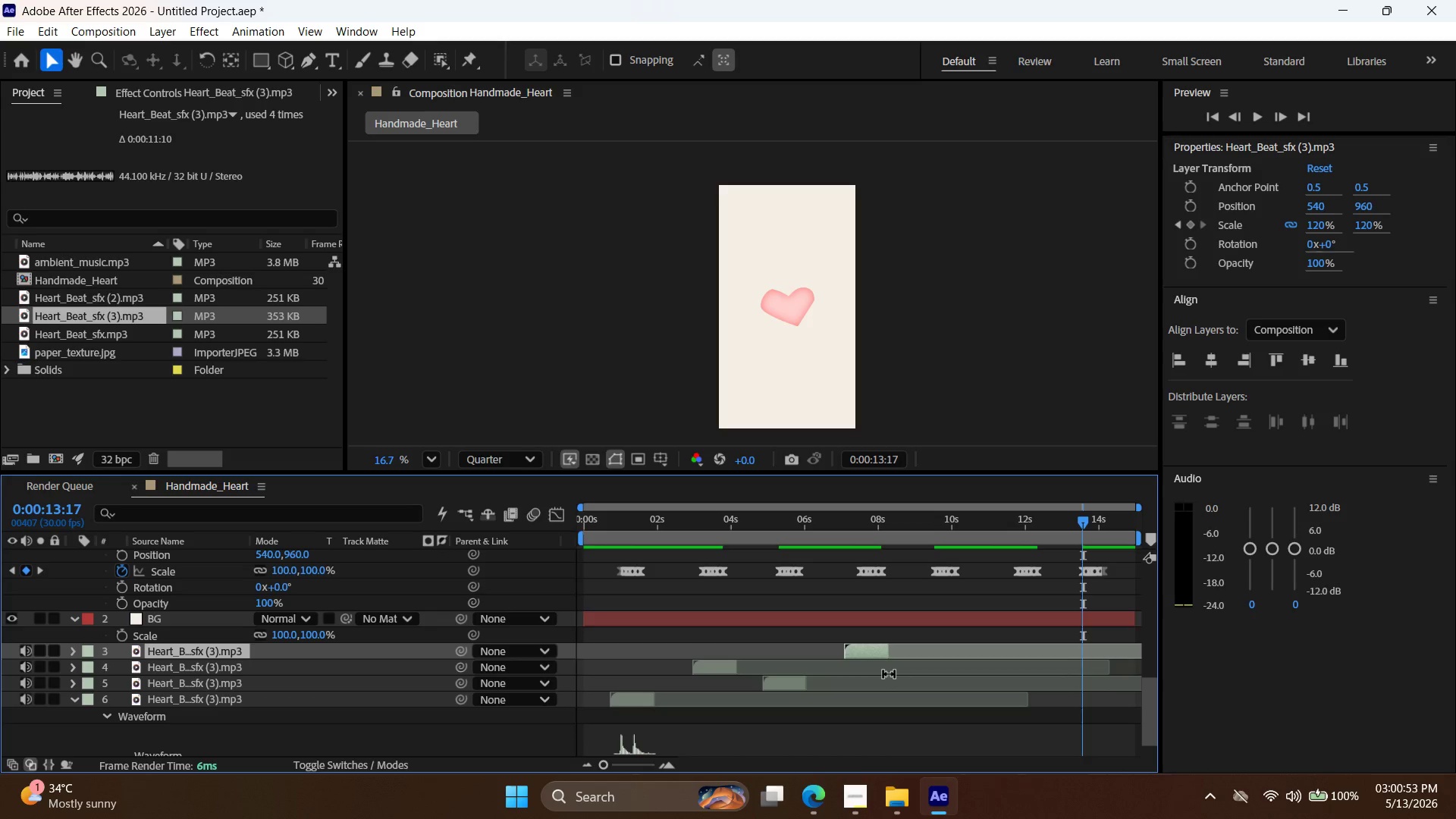 
key(Control+D)
 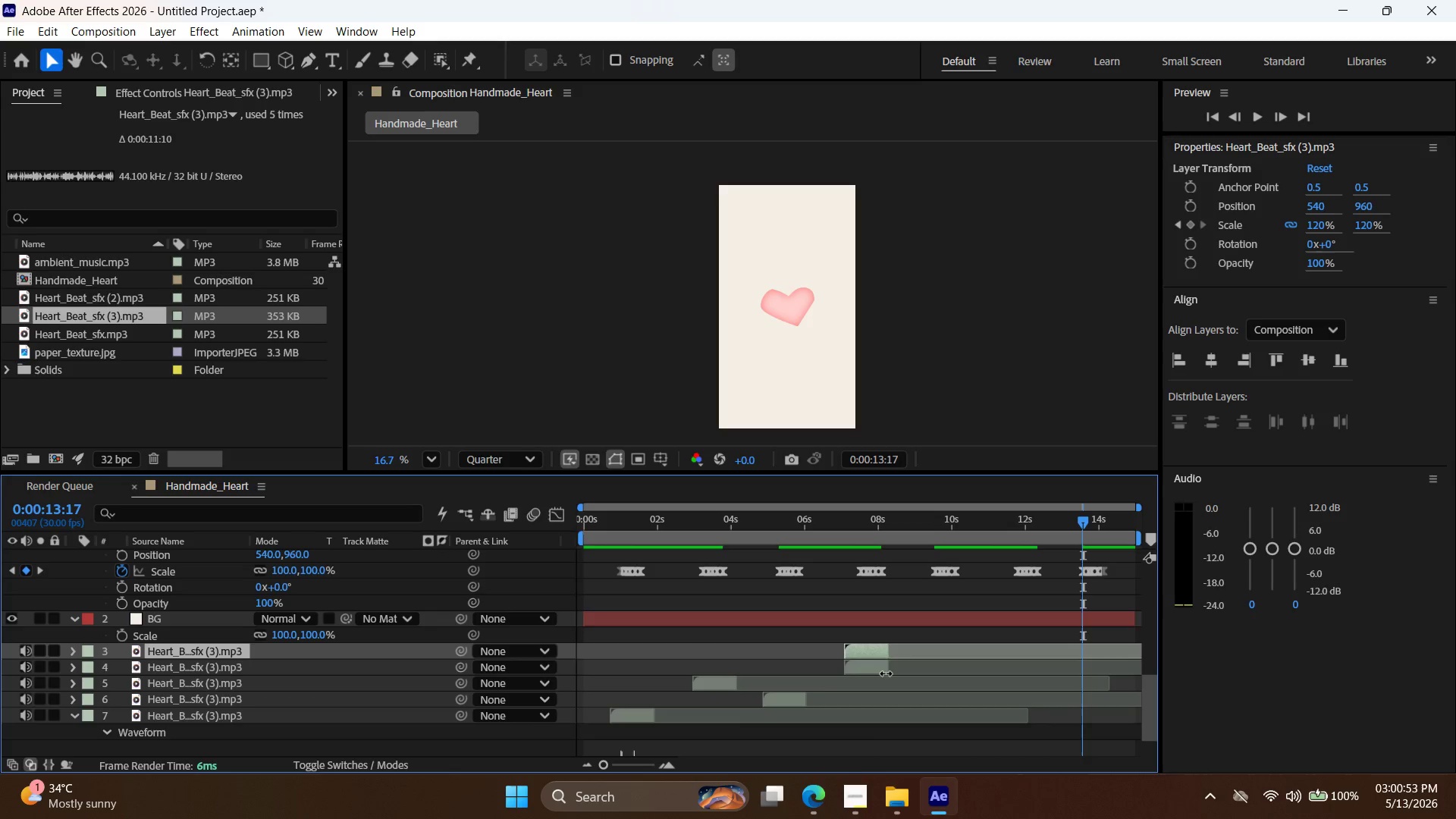 
hold_key(key=ControlLeft, duration=0.36)
 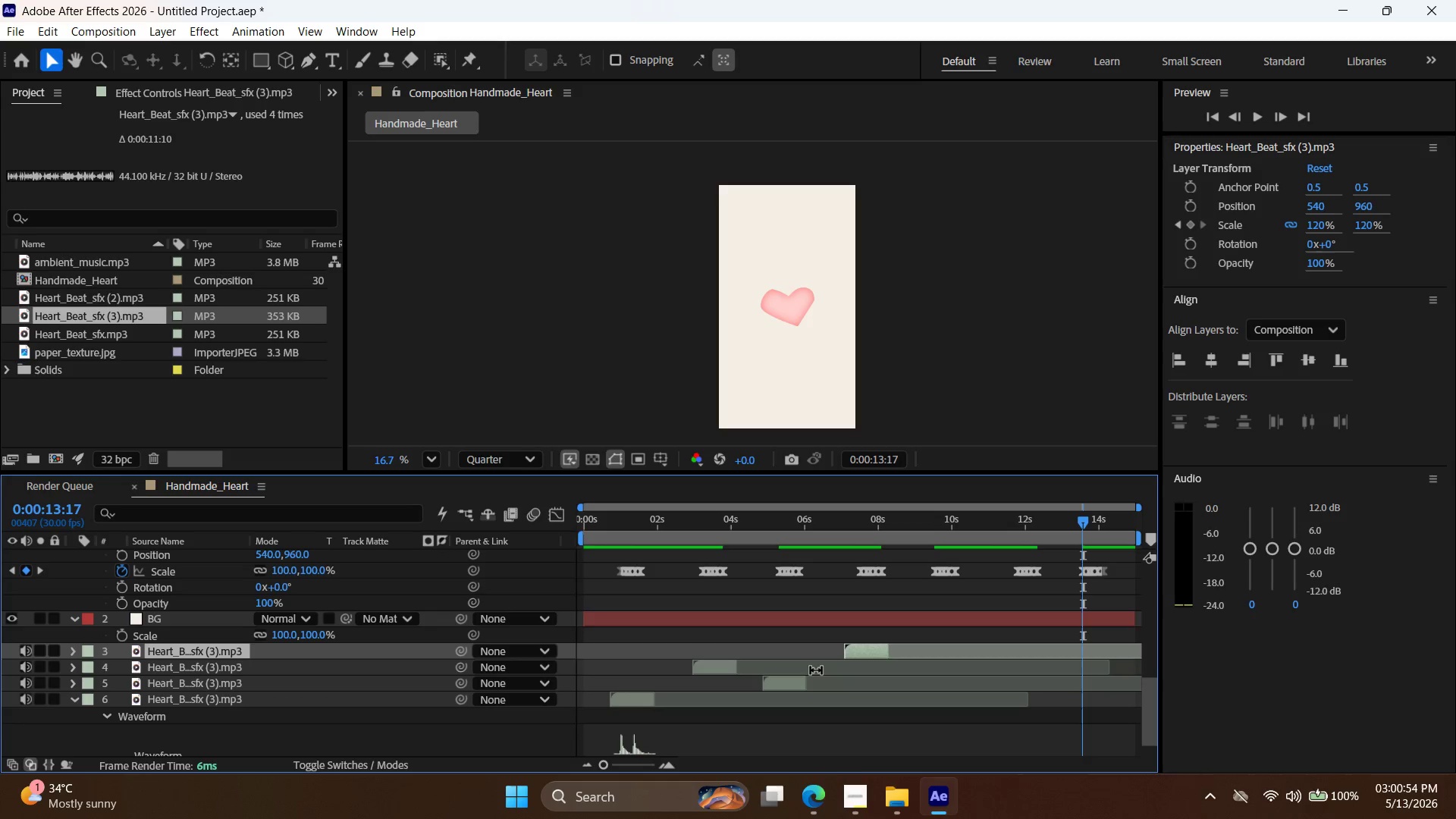 
key(Alt+Control+AltLeft)
 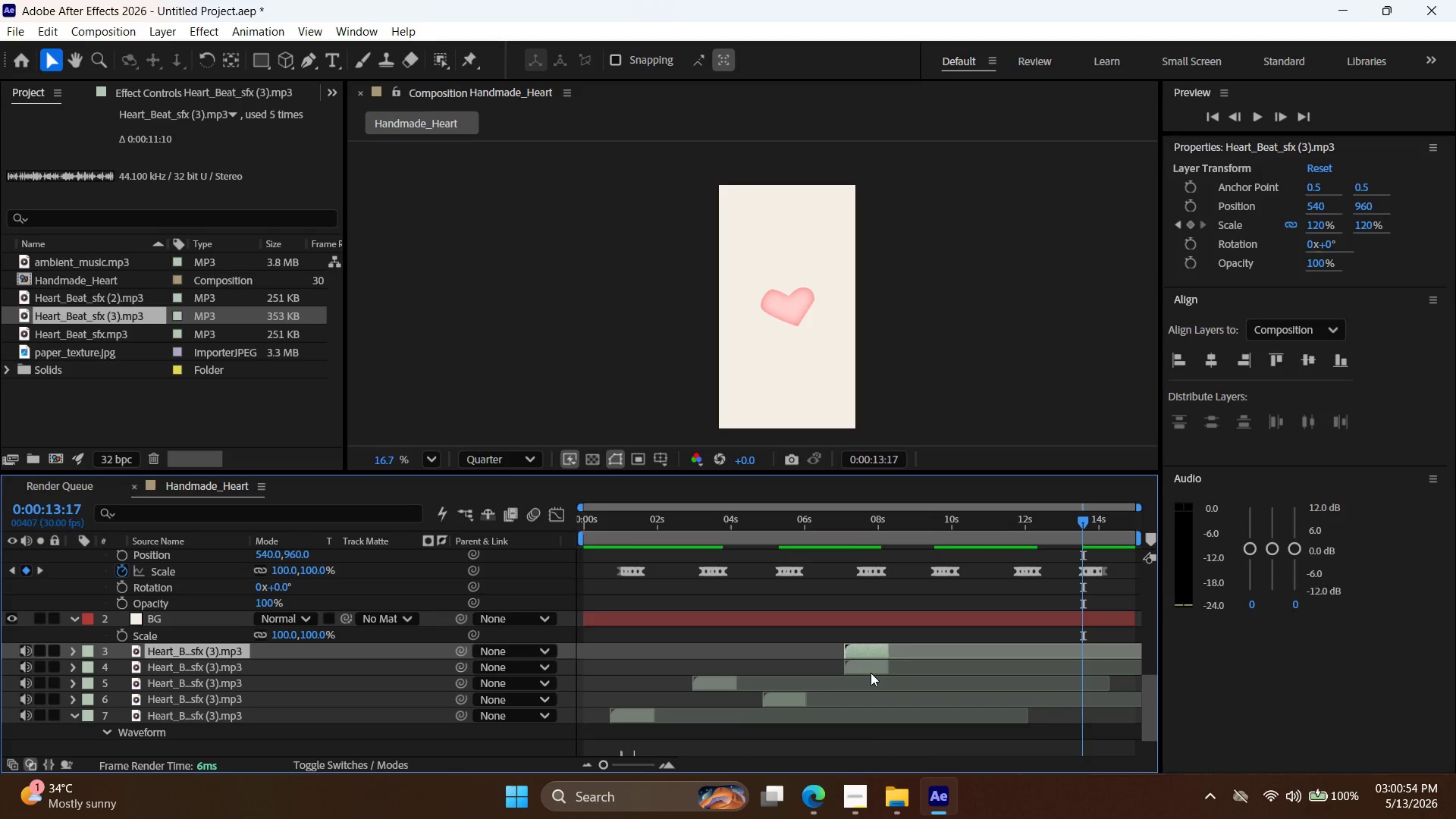 
key(Control+ControlLeft)
 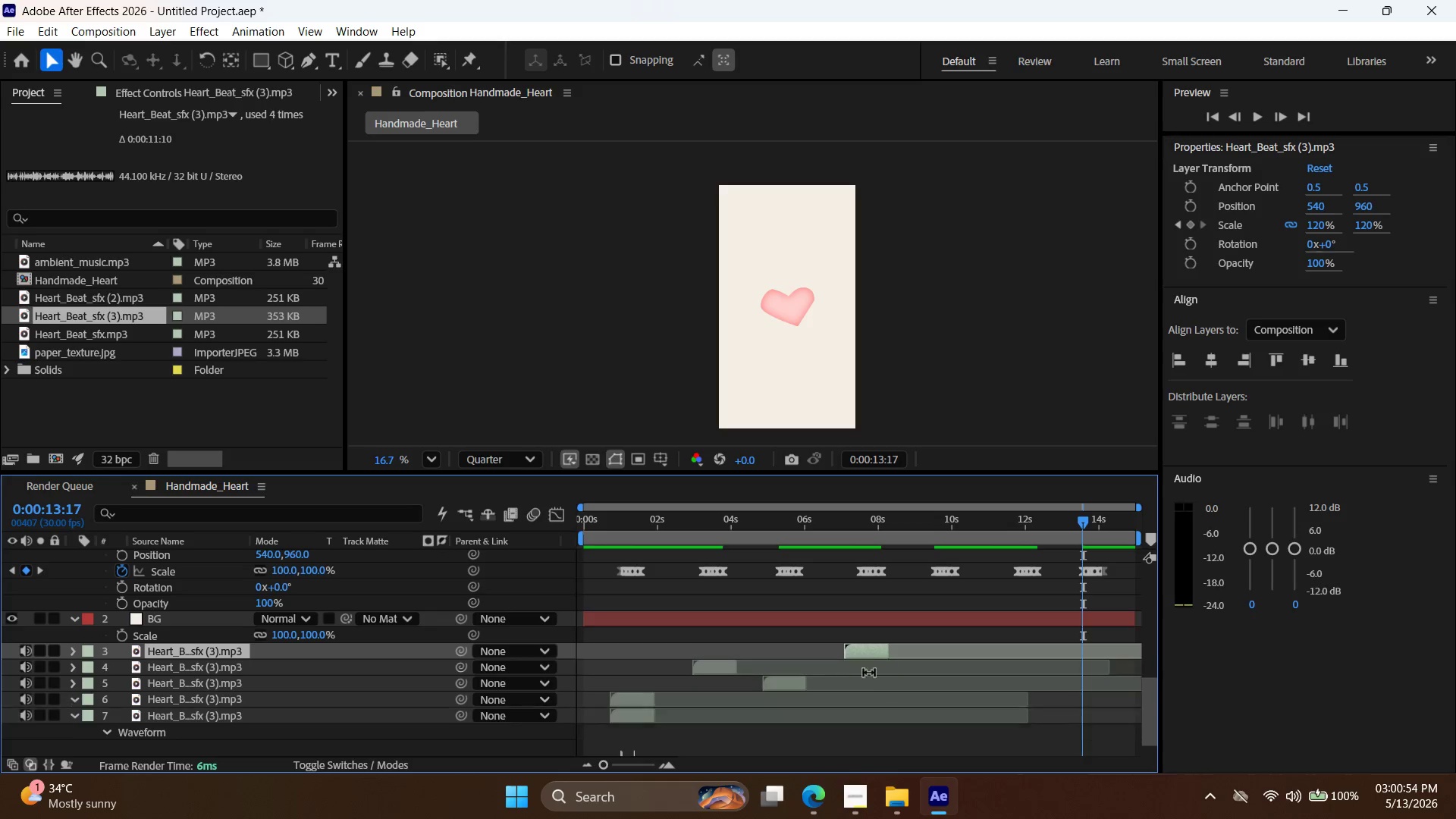 
key(Control+Z)
 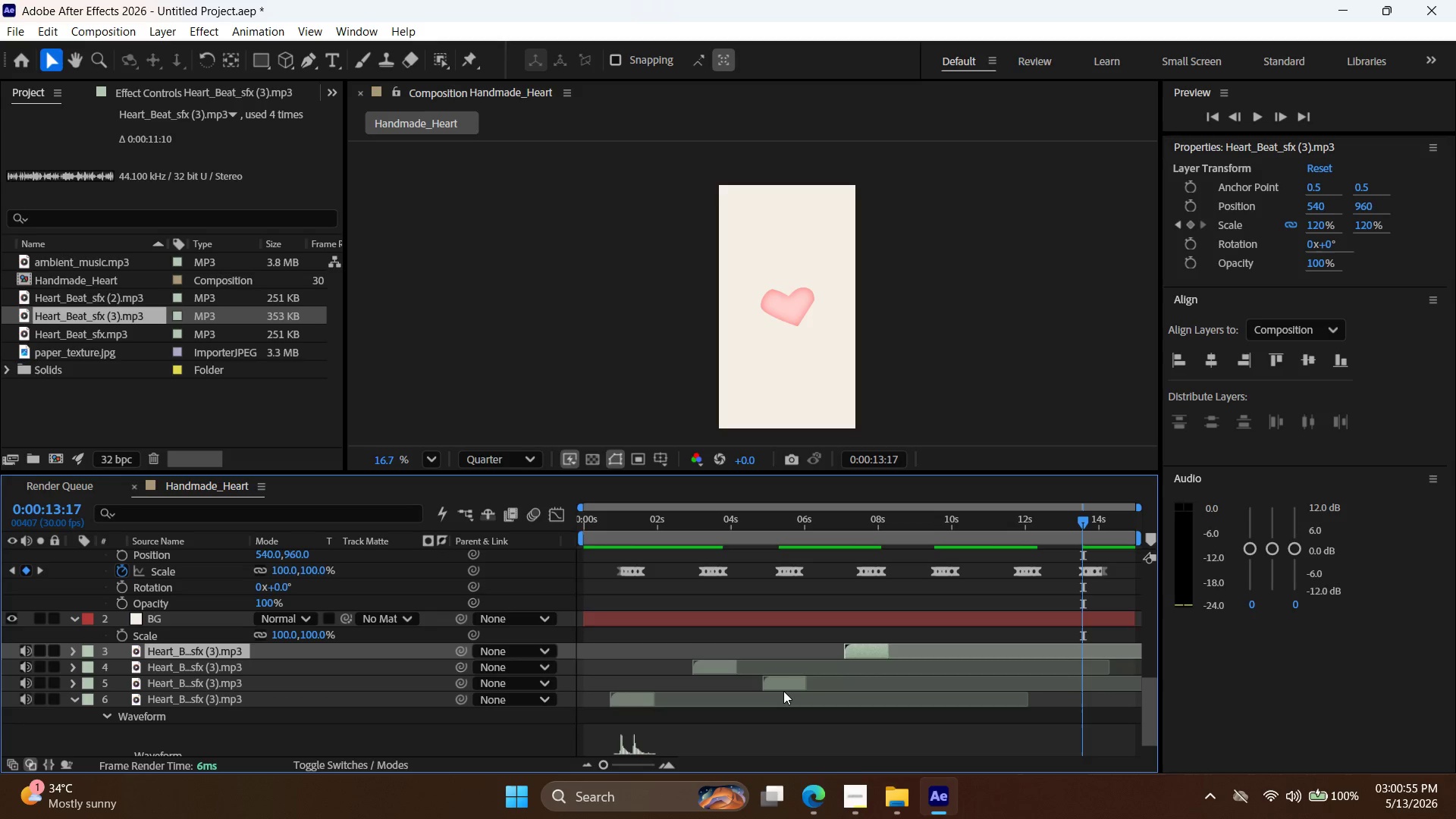 
hold_key(key=ShiftLeft, duration=0.59)
left_click([786, 683])
 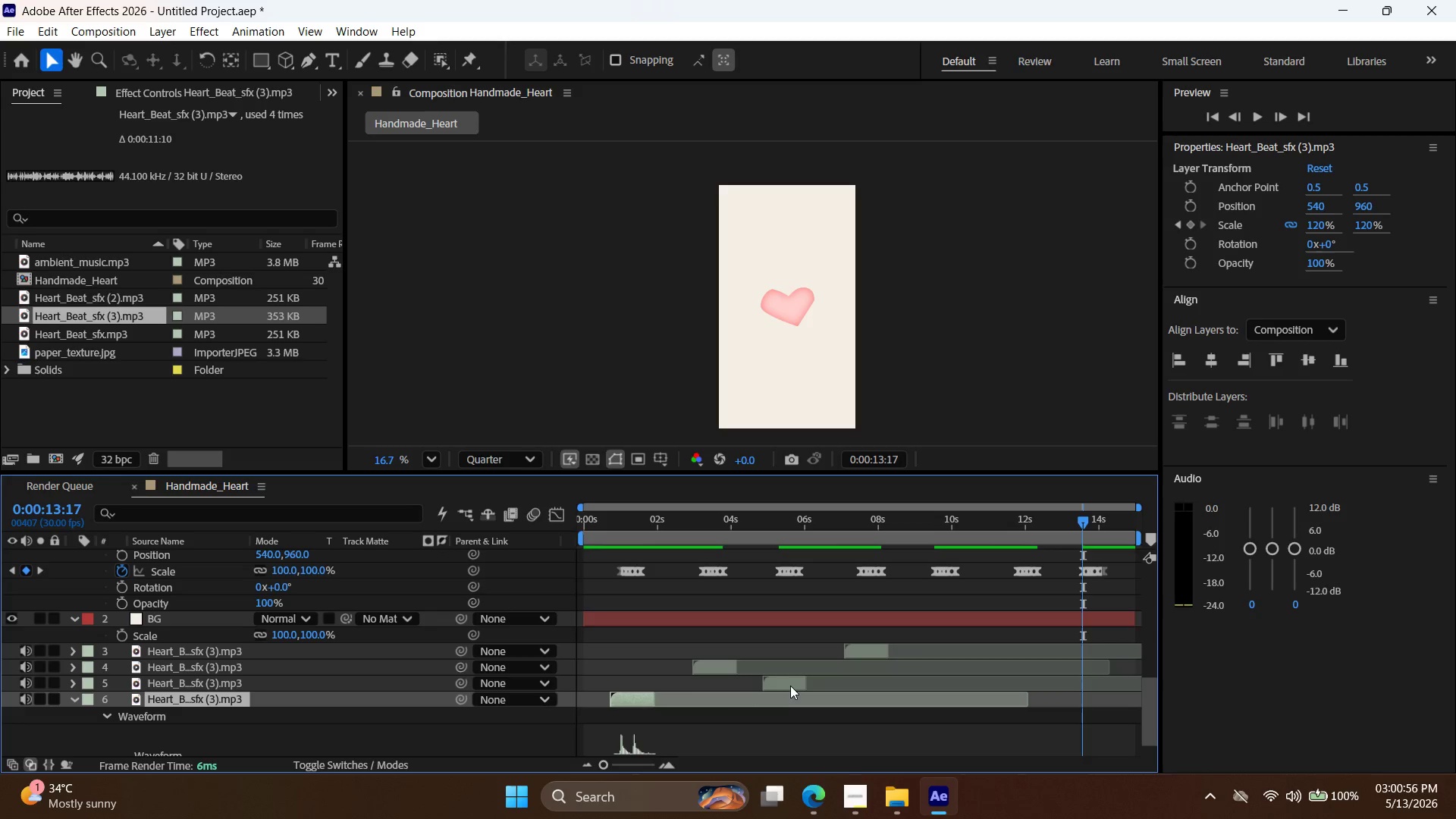 
left_click([788, 683])
 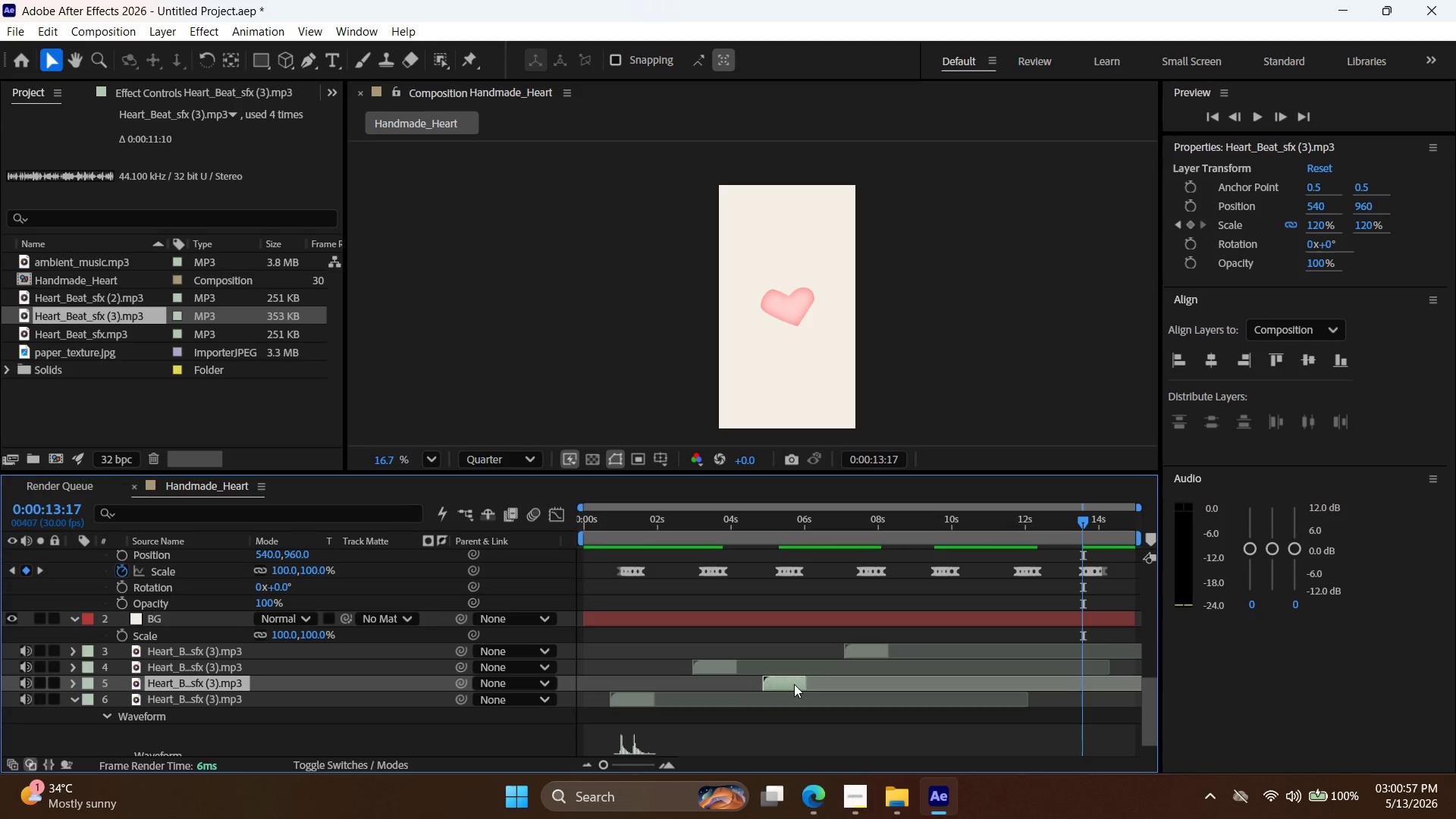 
hold_key(key=ControlLeft, duration=0.77)
left_click([864, 654])
 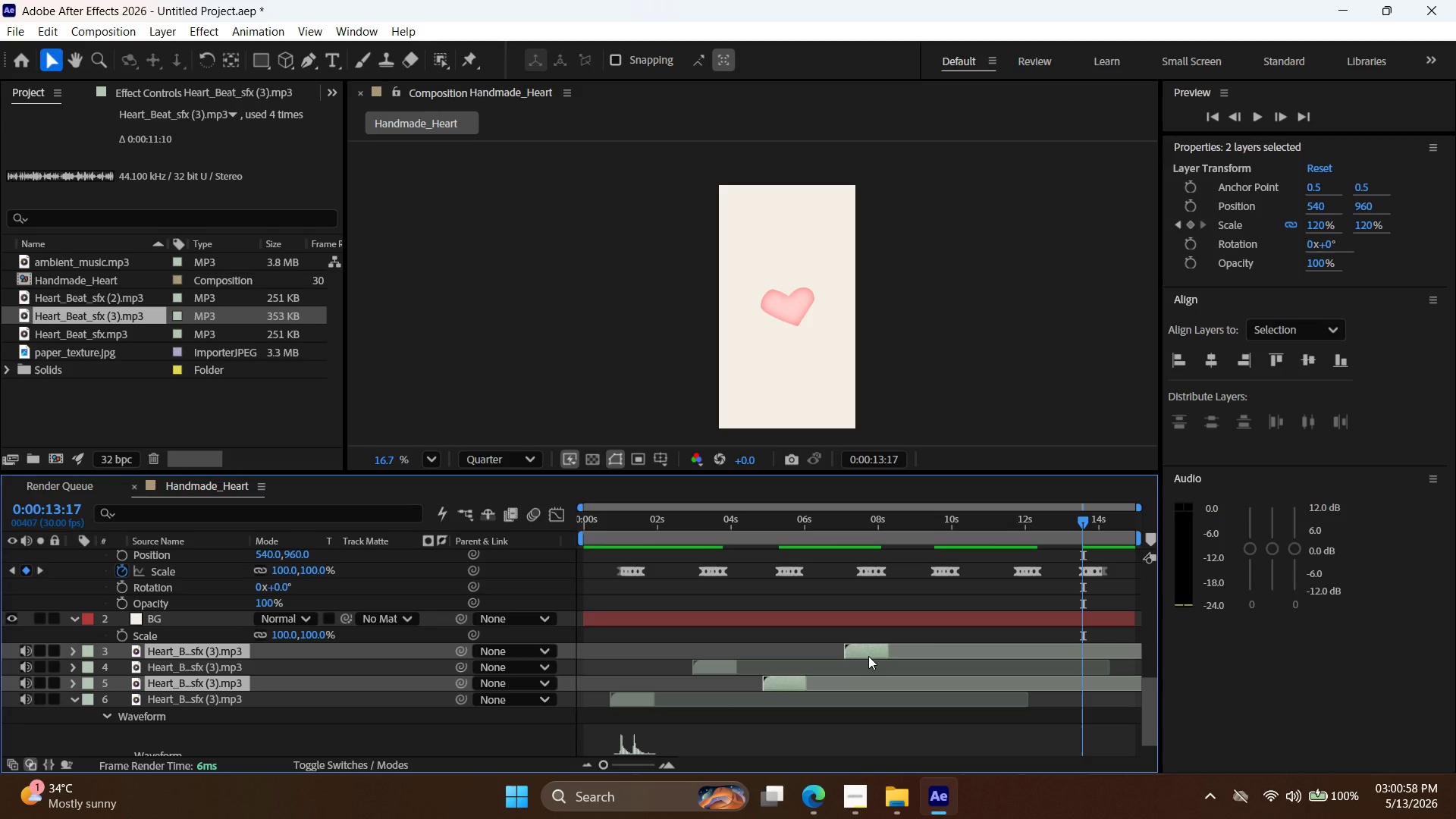 
key(Control+D)
 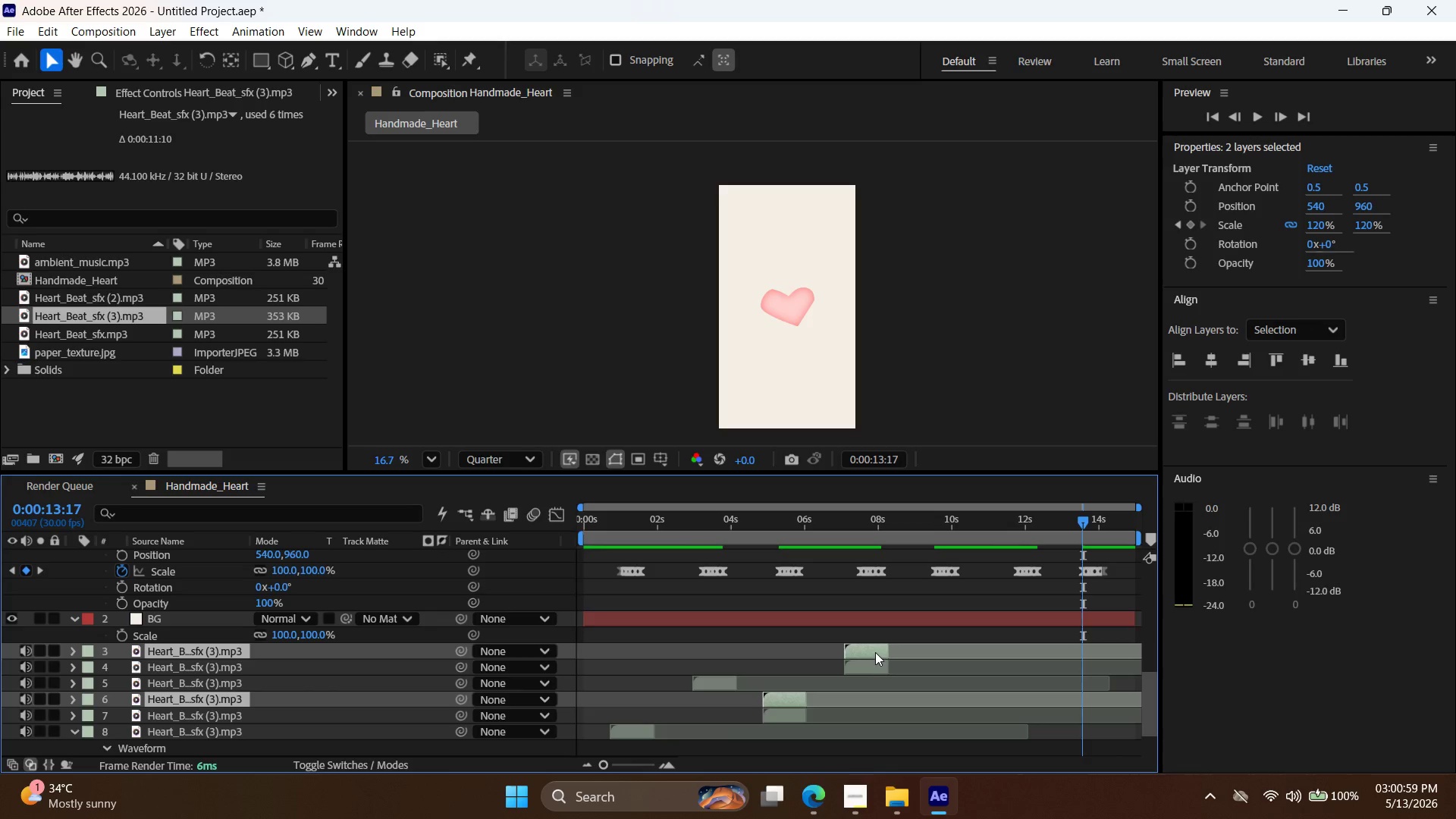 
left_click_drag(start_coordinate=[874, 651], to_coordinate=[1033, 657])
 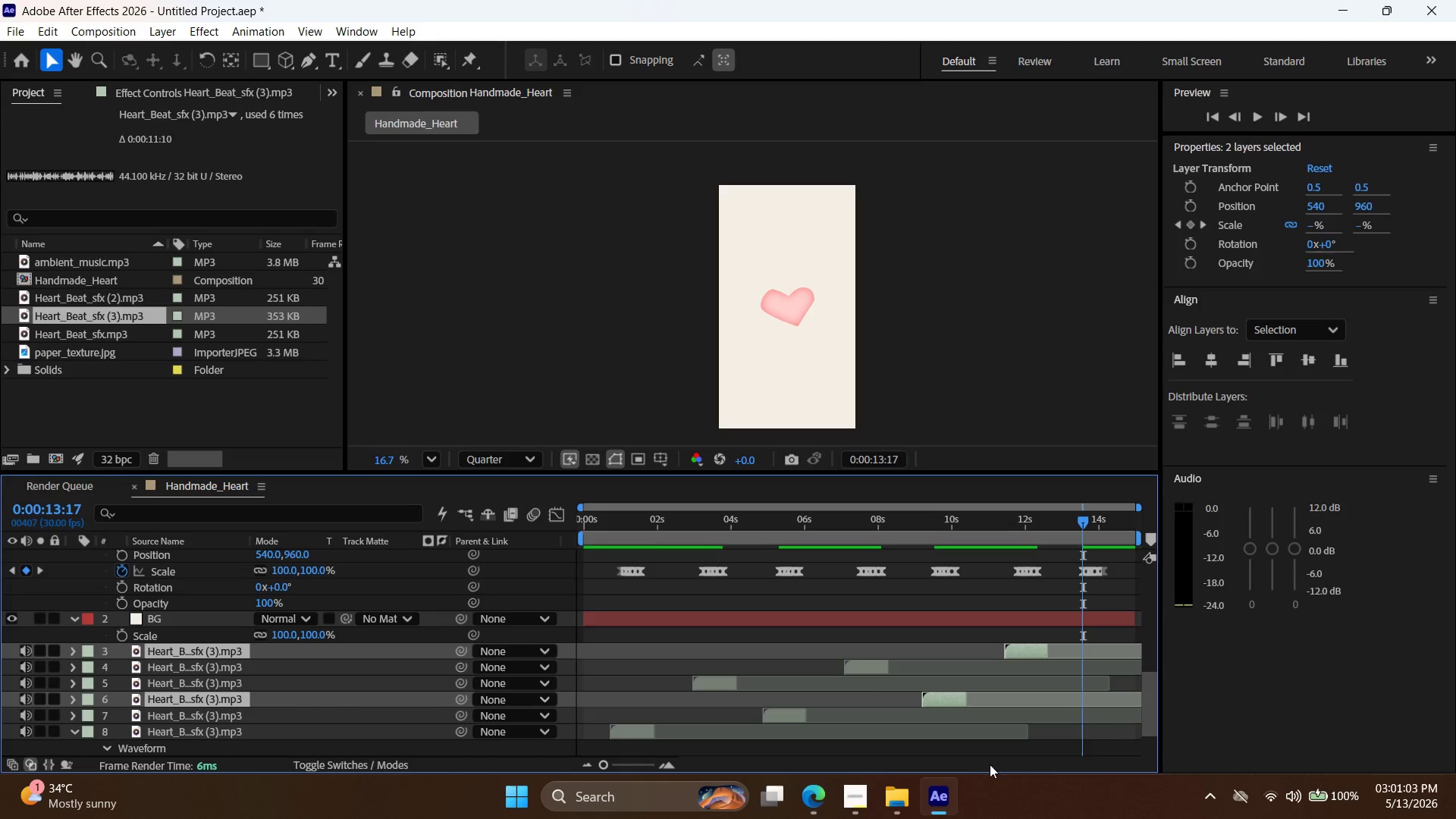 
left_click([993, 764])
 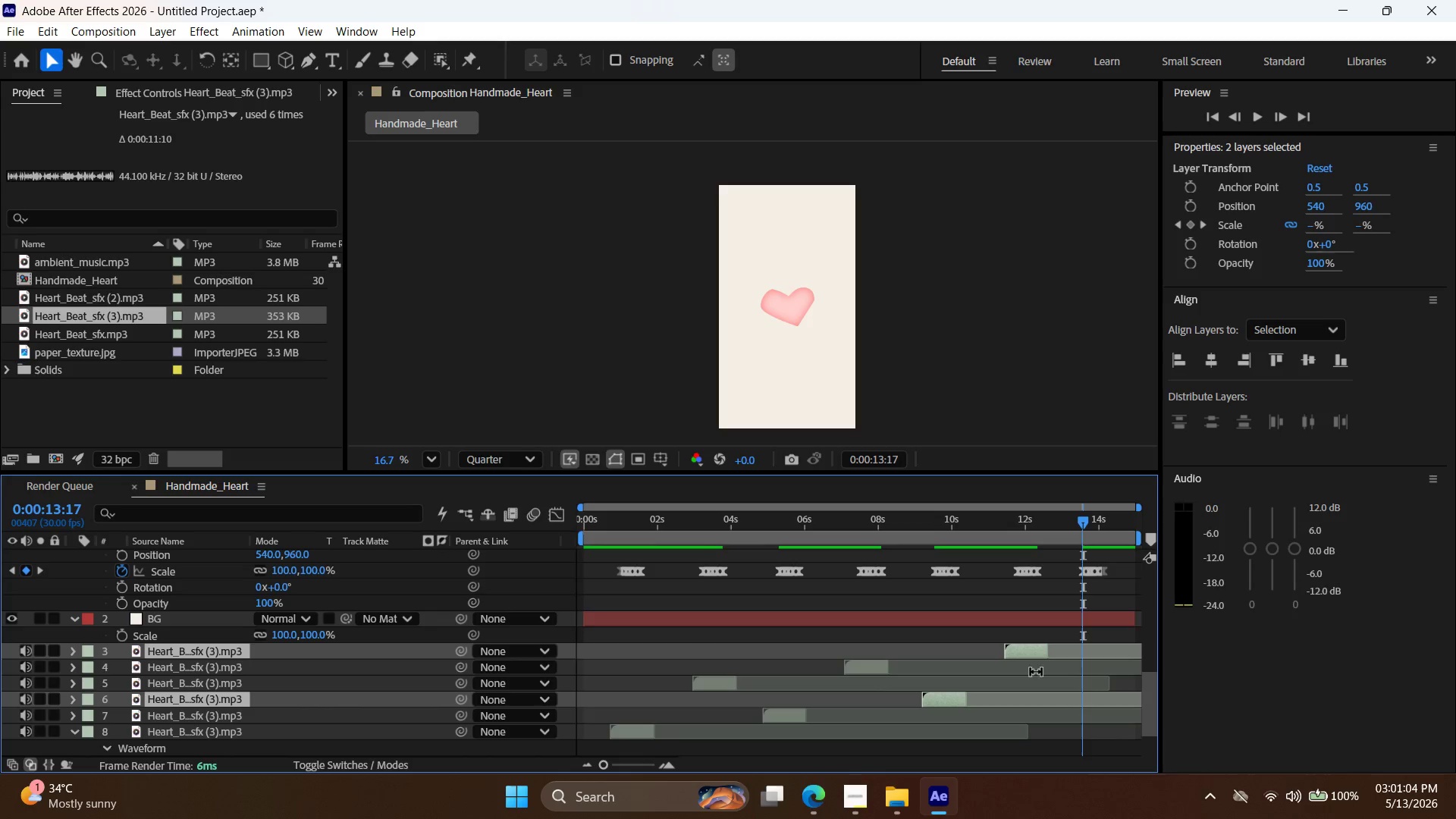 
left_click([1035, 648])
 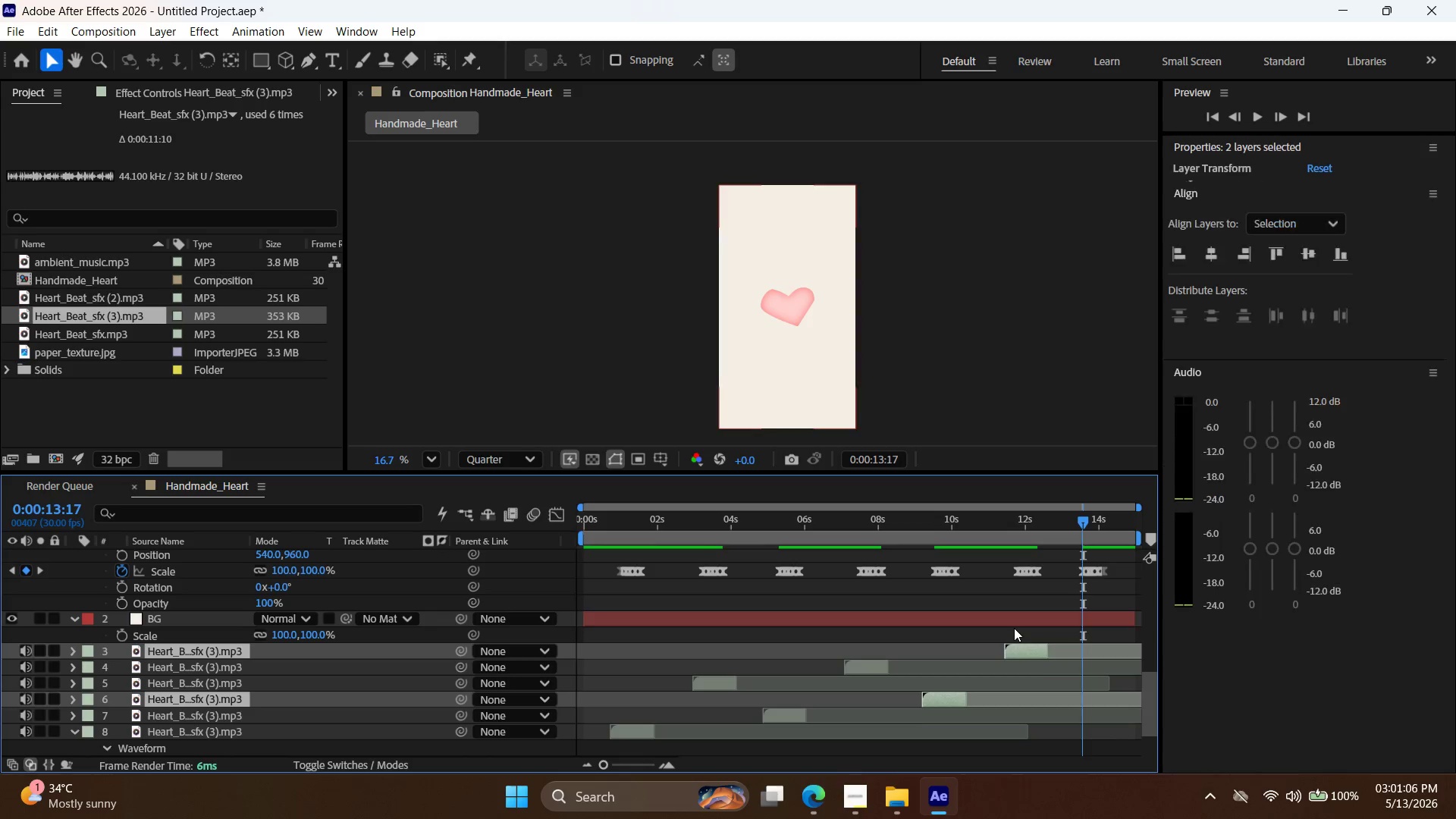 
double_click([1018, 648])
 